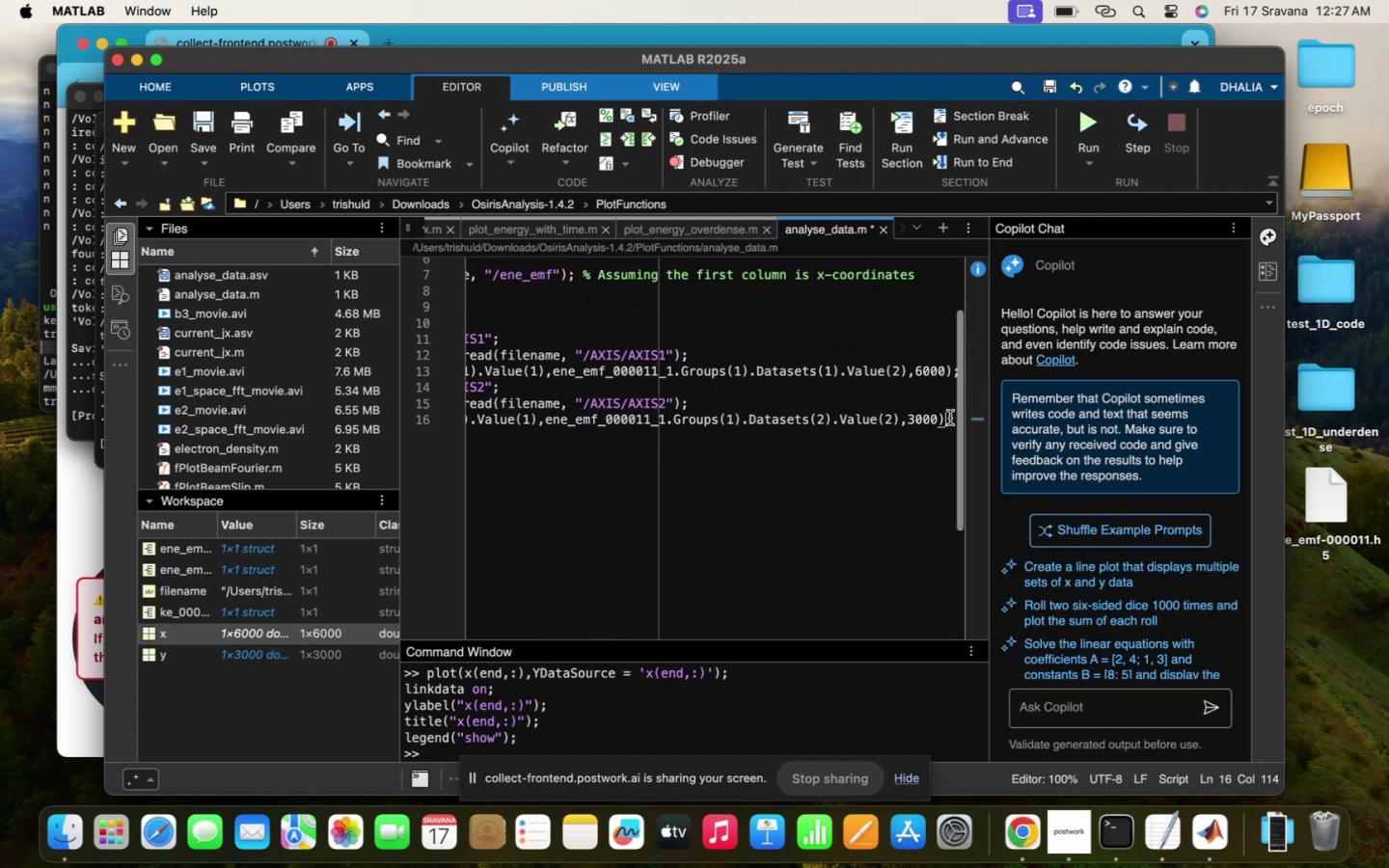 
key(Semicolon)
 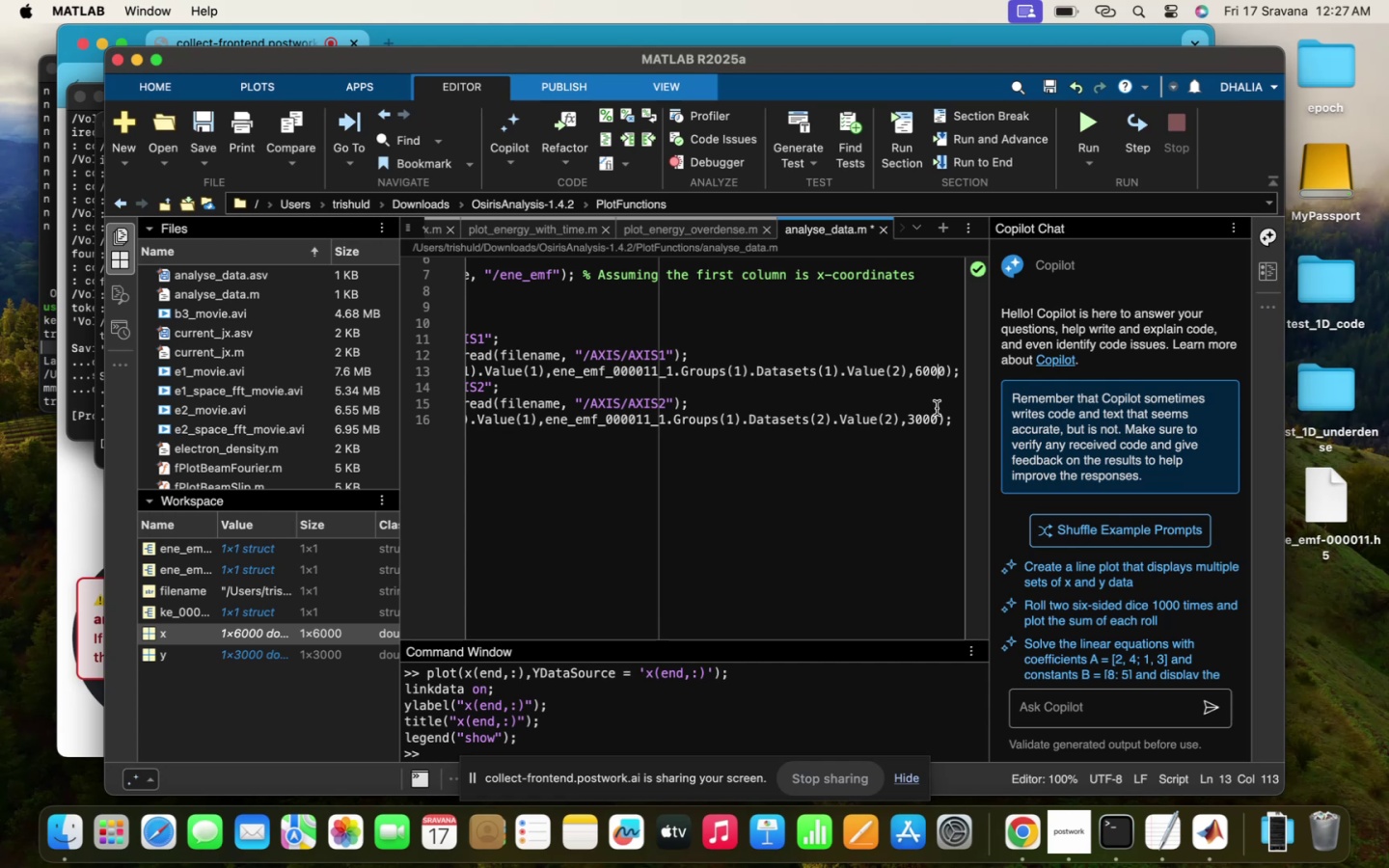 
key(Backspace)
 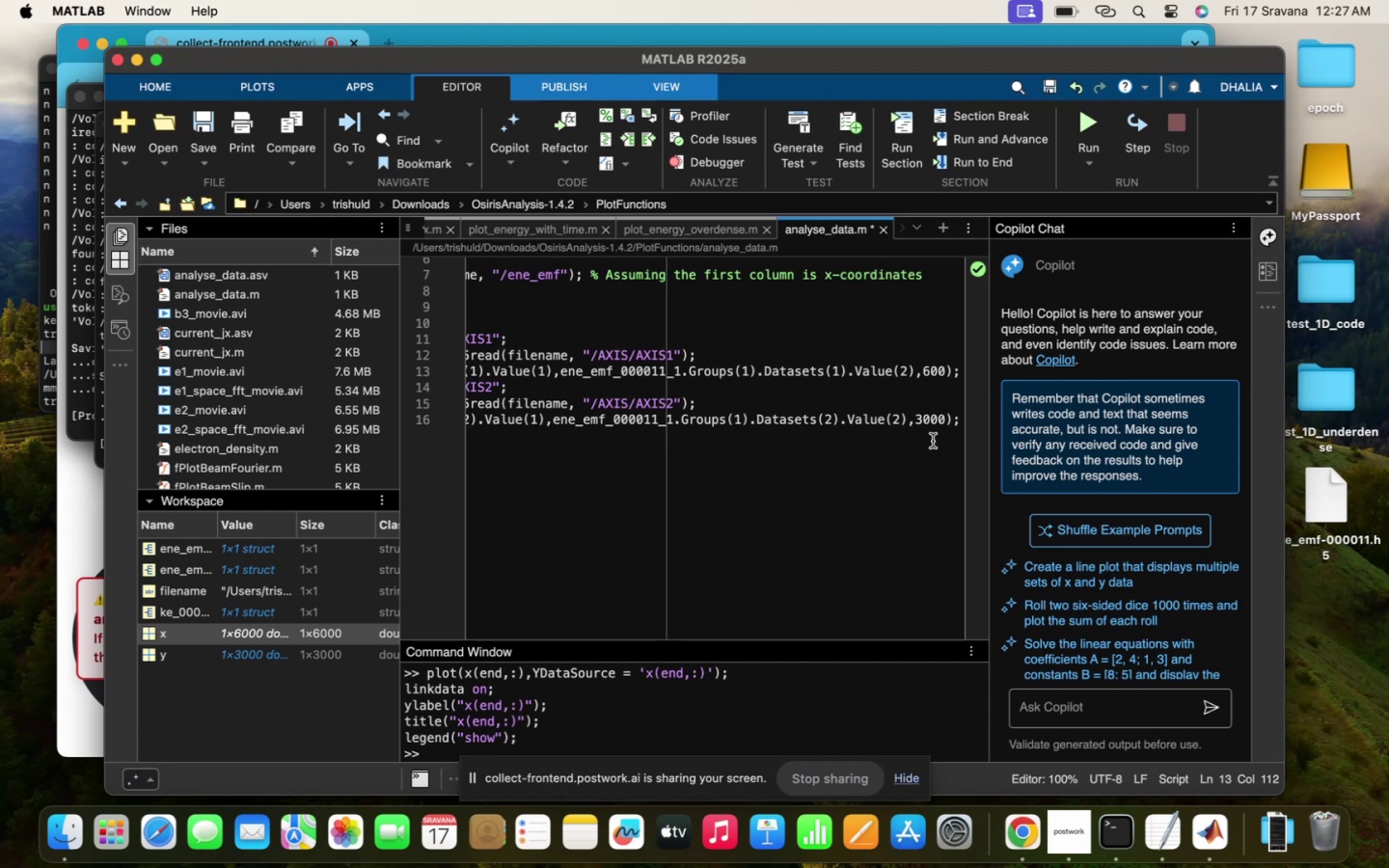 
left_click([936, 413])
 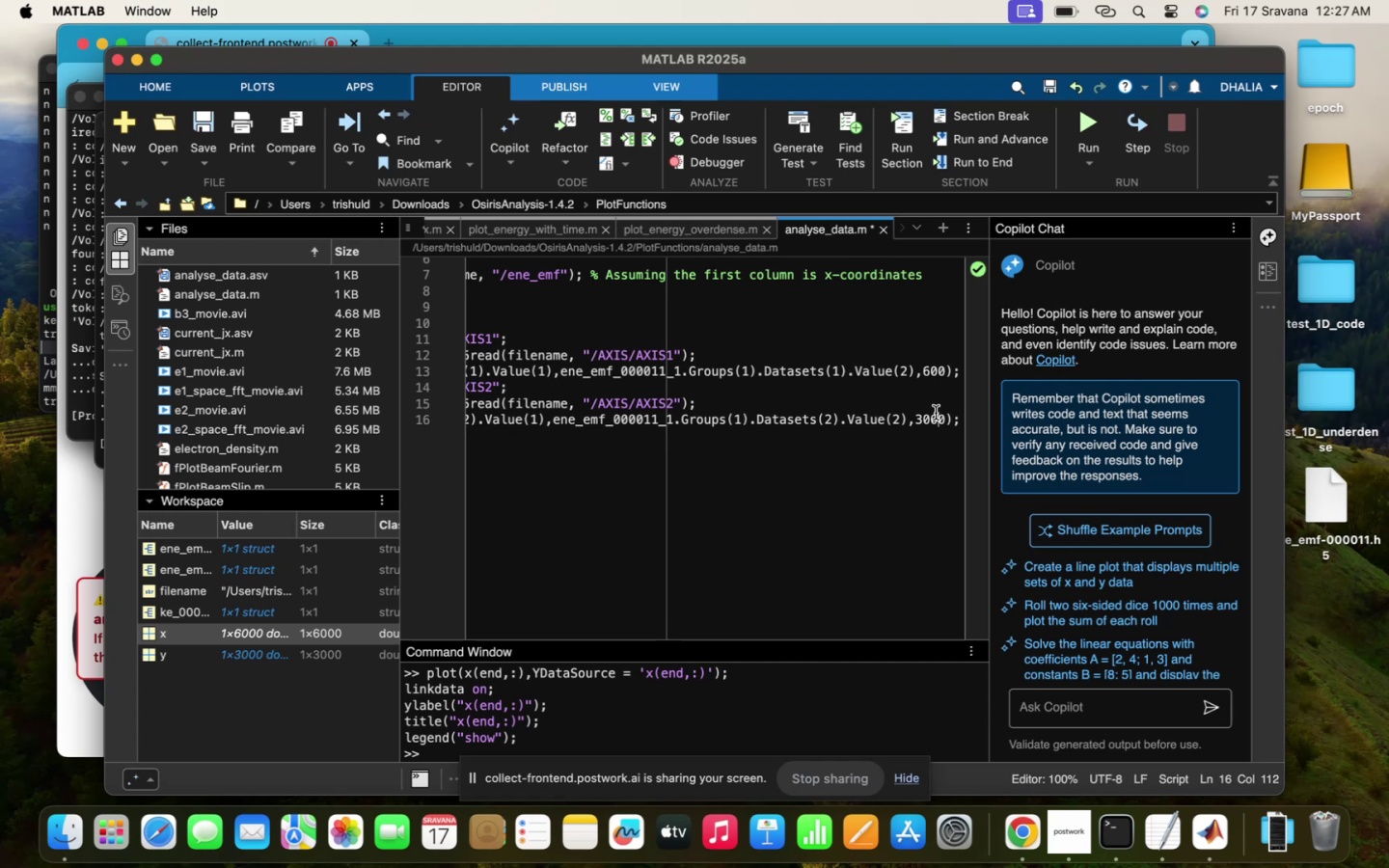 
key(Backspace)
 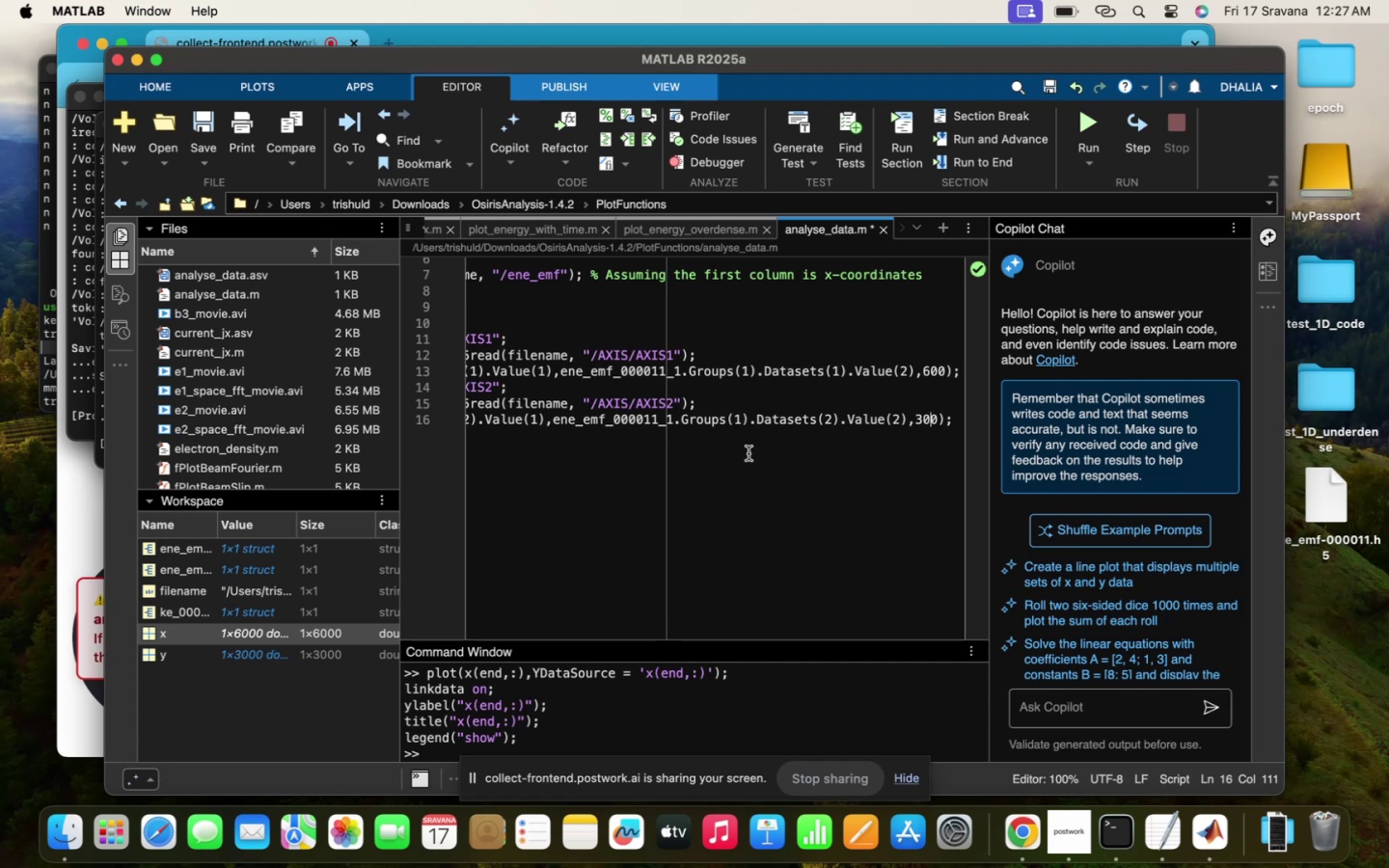 
scroll: coordinate [717, 449], scroll_direction: up, amount: 127.0
 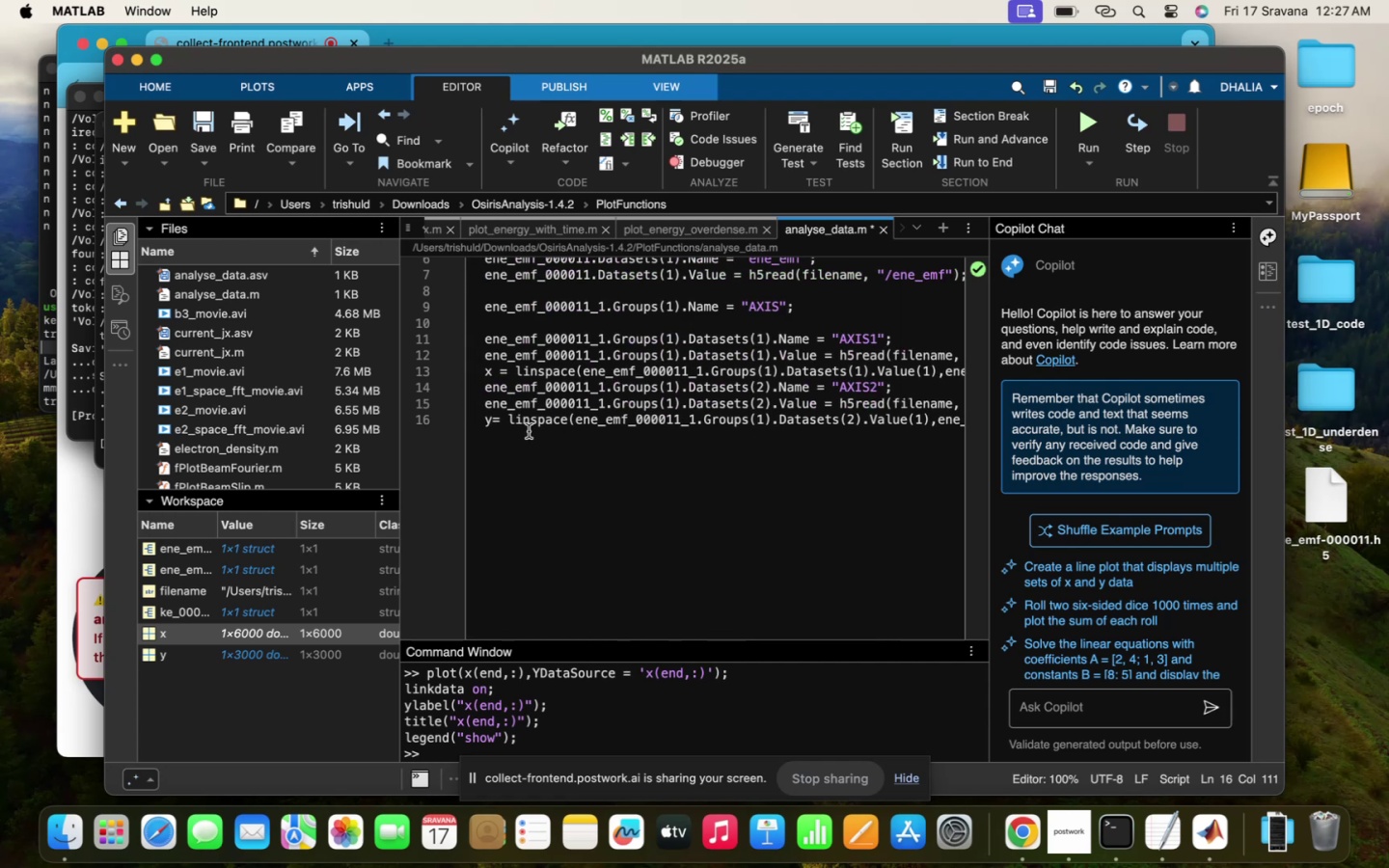 
left_click([529, 431])
 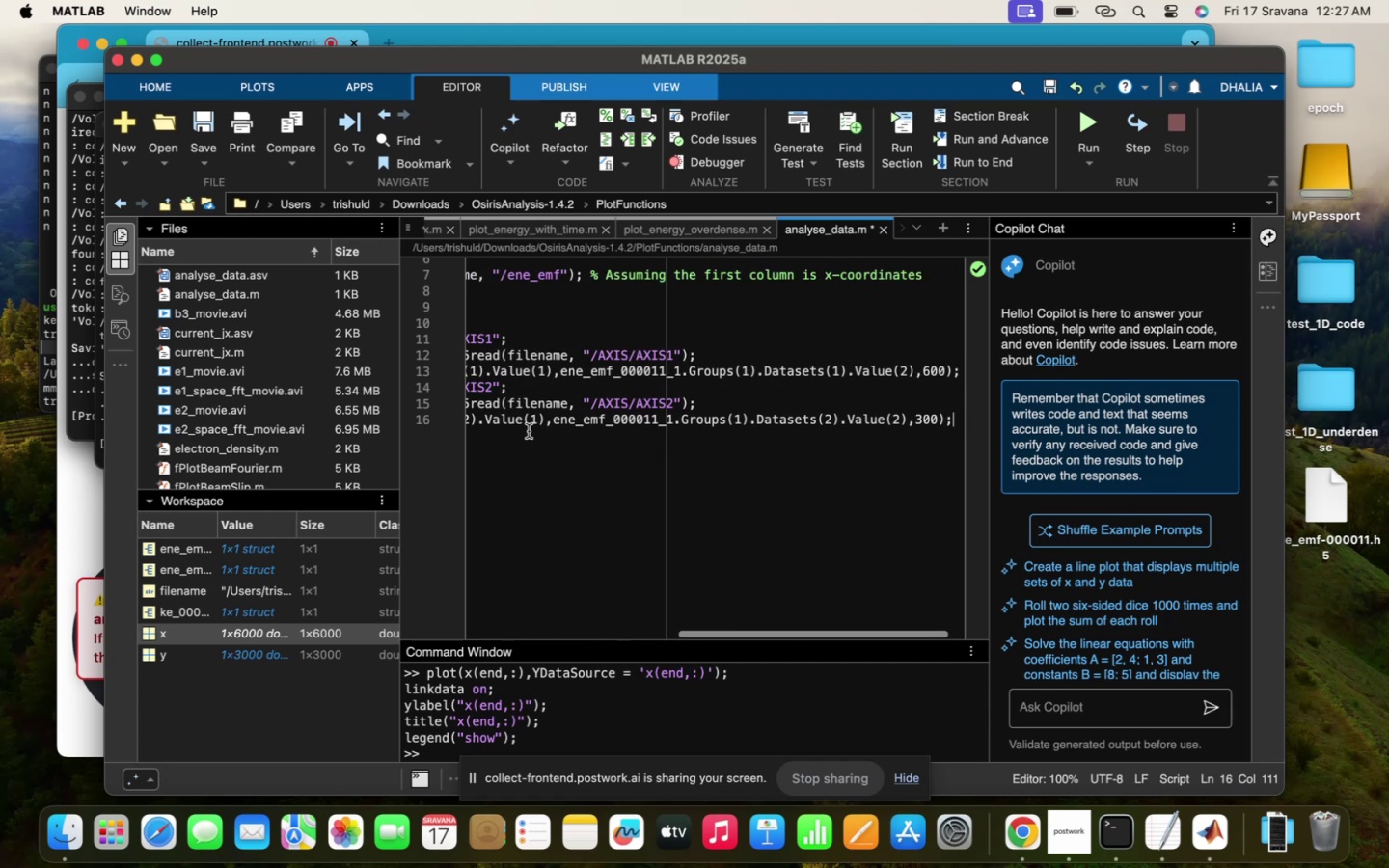 
scroll: coordinate [529, 431], scroll_direction: down, amount: 84.0
 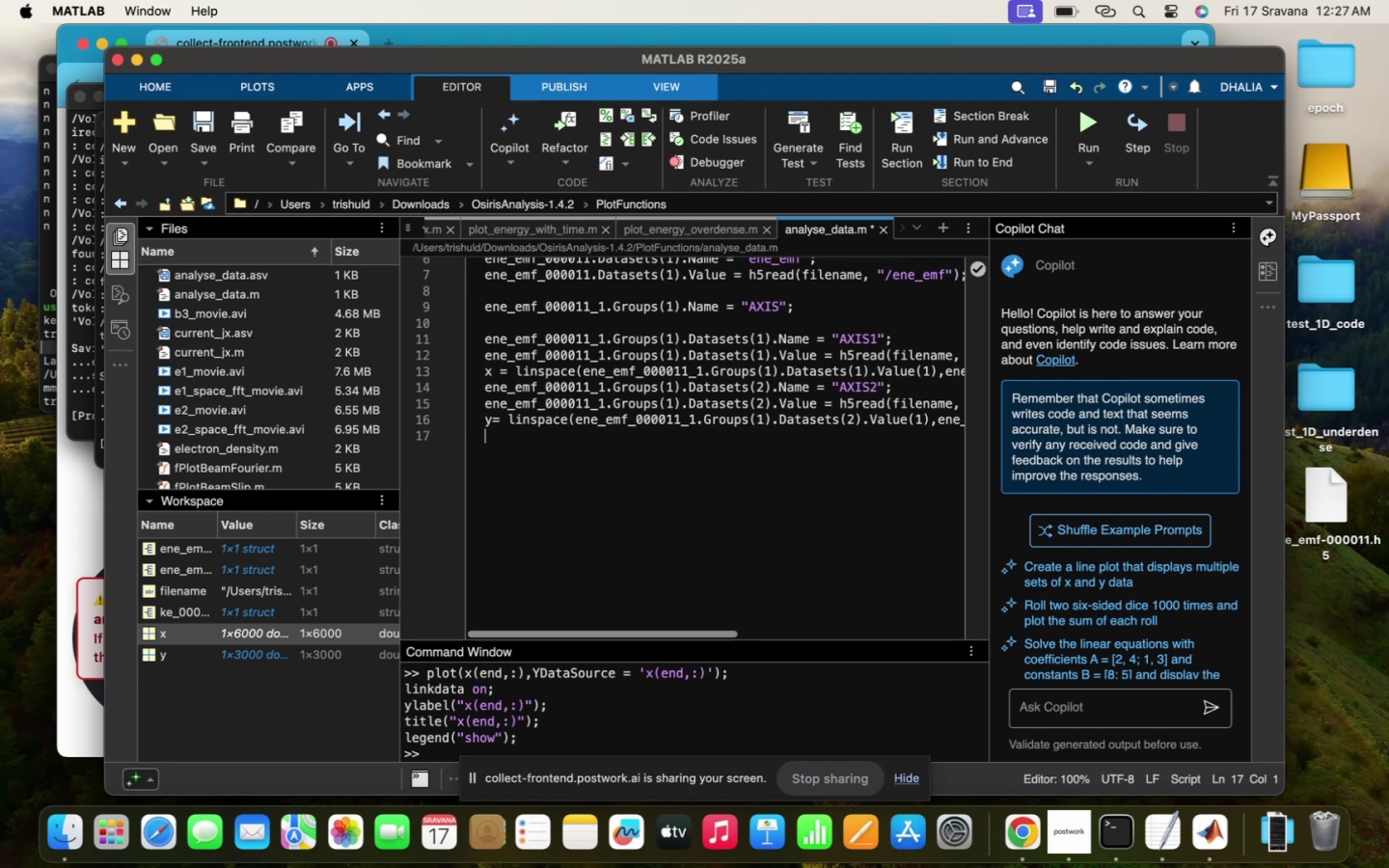 
key(Enter)
 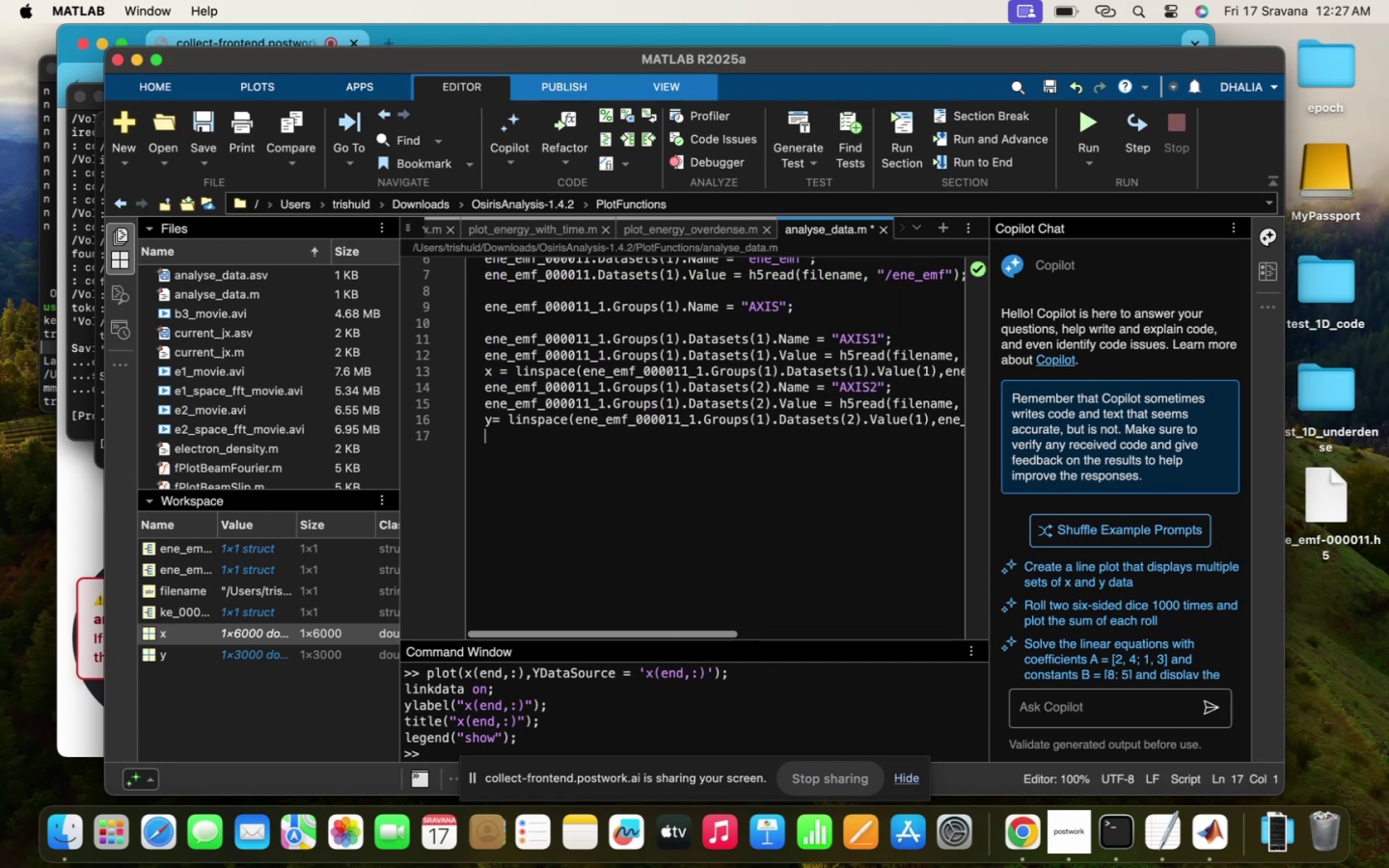 
key(Shift+ShiftLeft)
 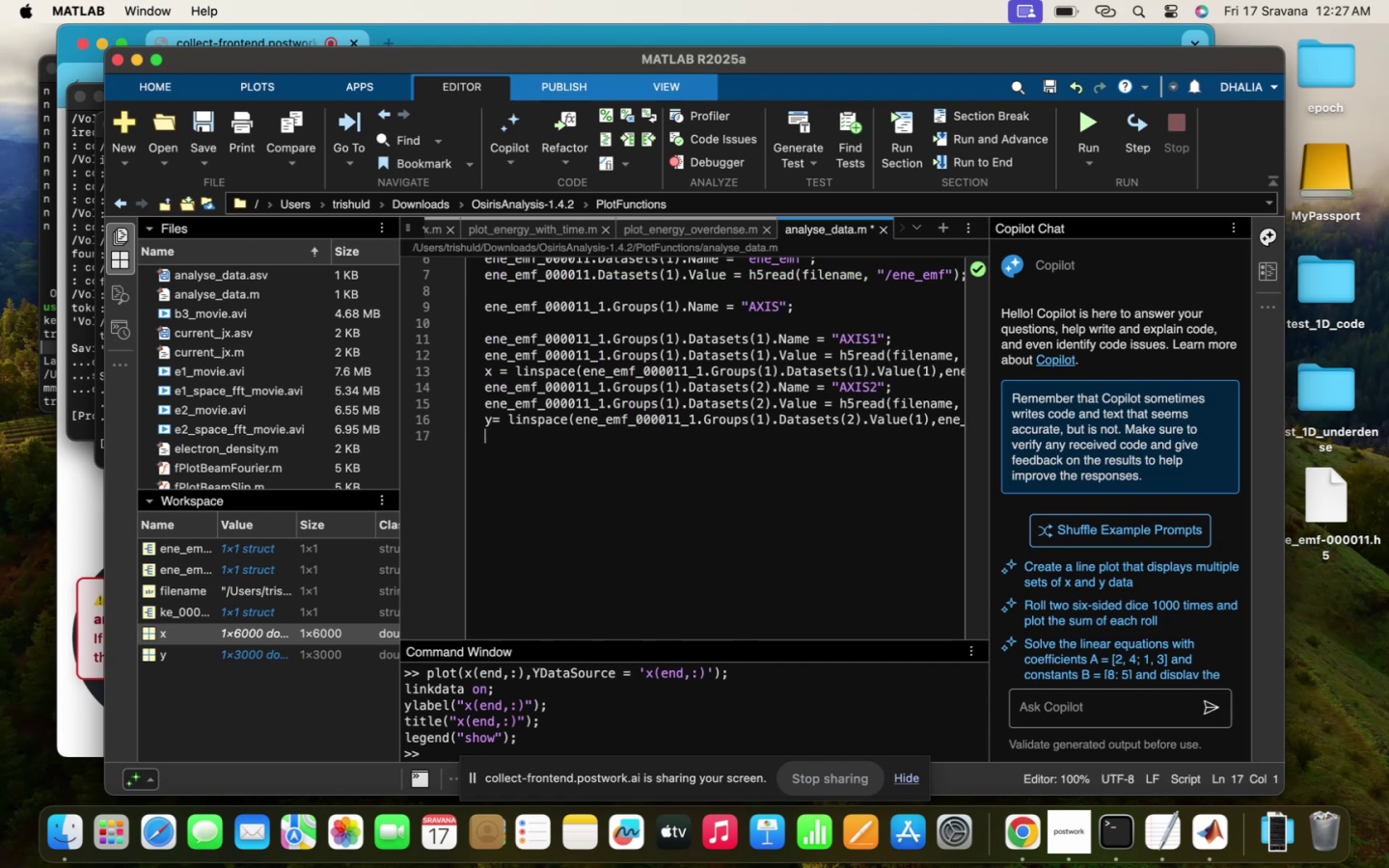 
key(Enter)
 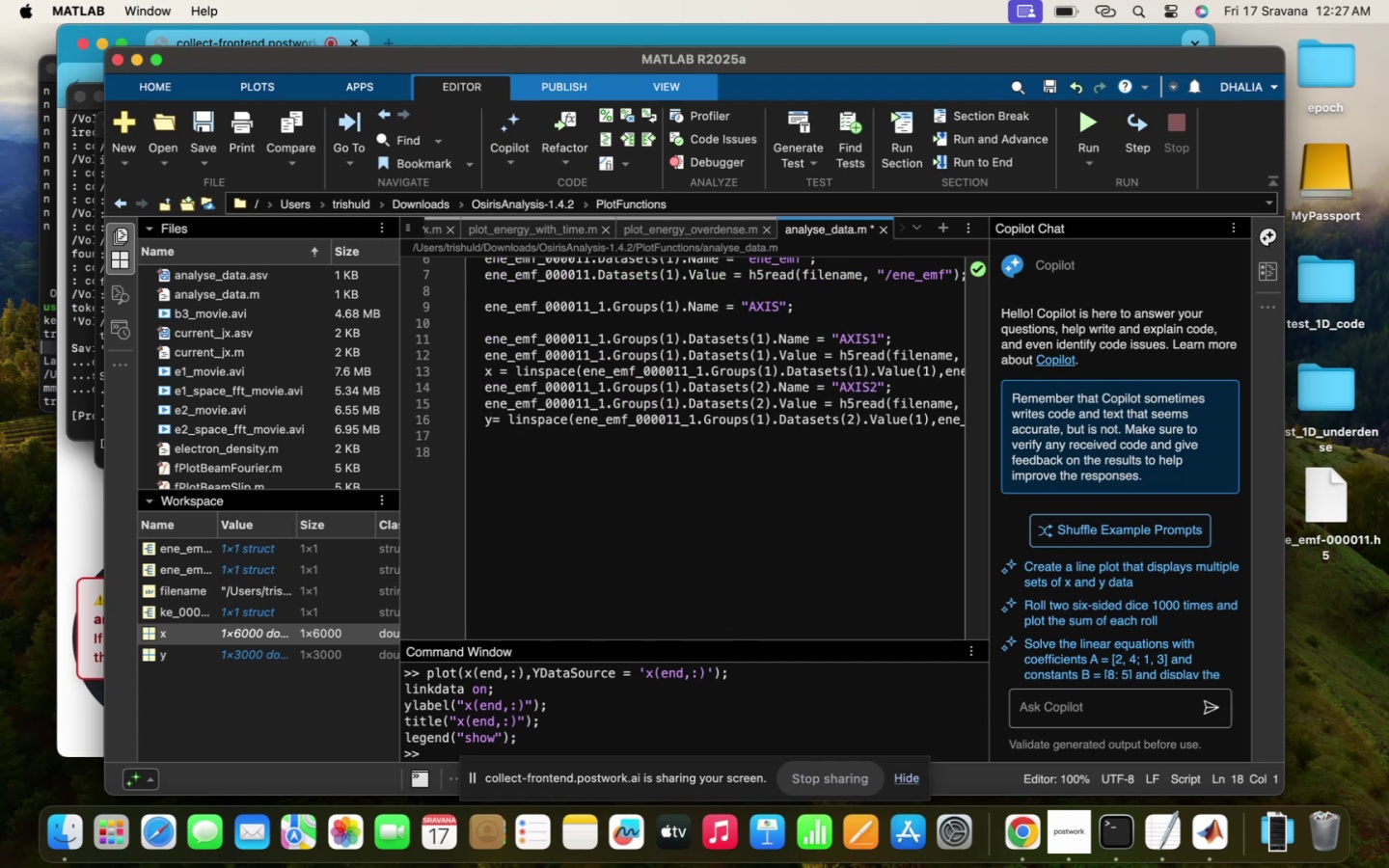 
scroll: coordinate [684, 373], scroll_direction: up, amount: 57.0
 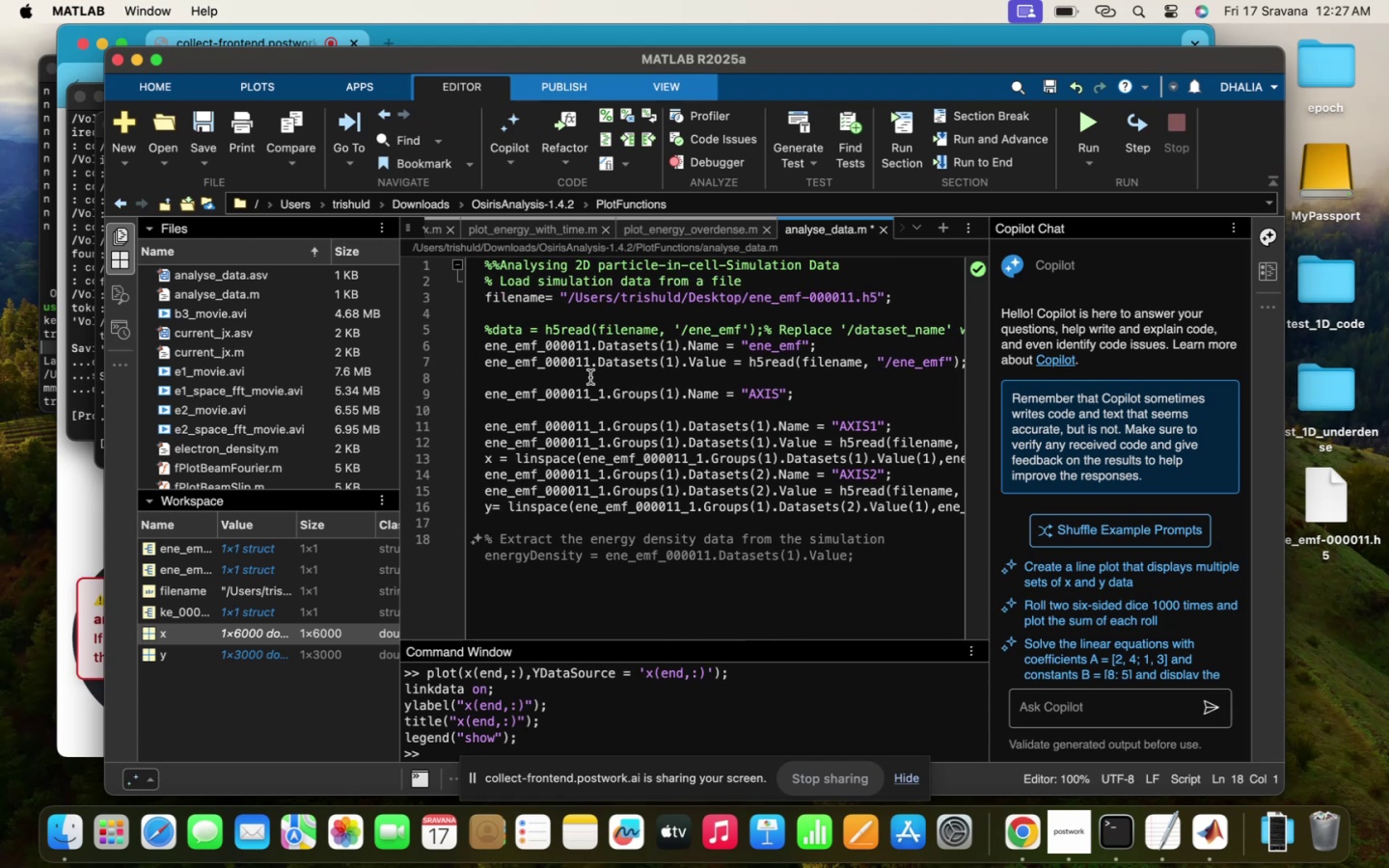 
left_click([590, 377])
 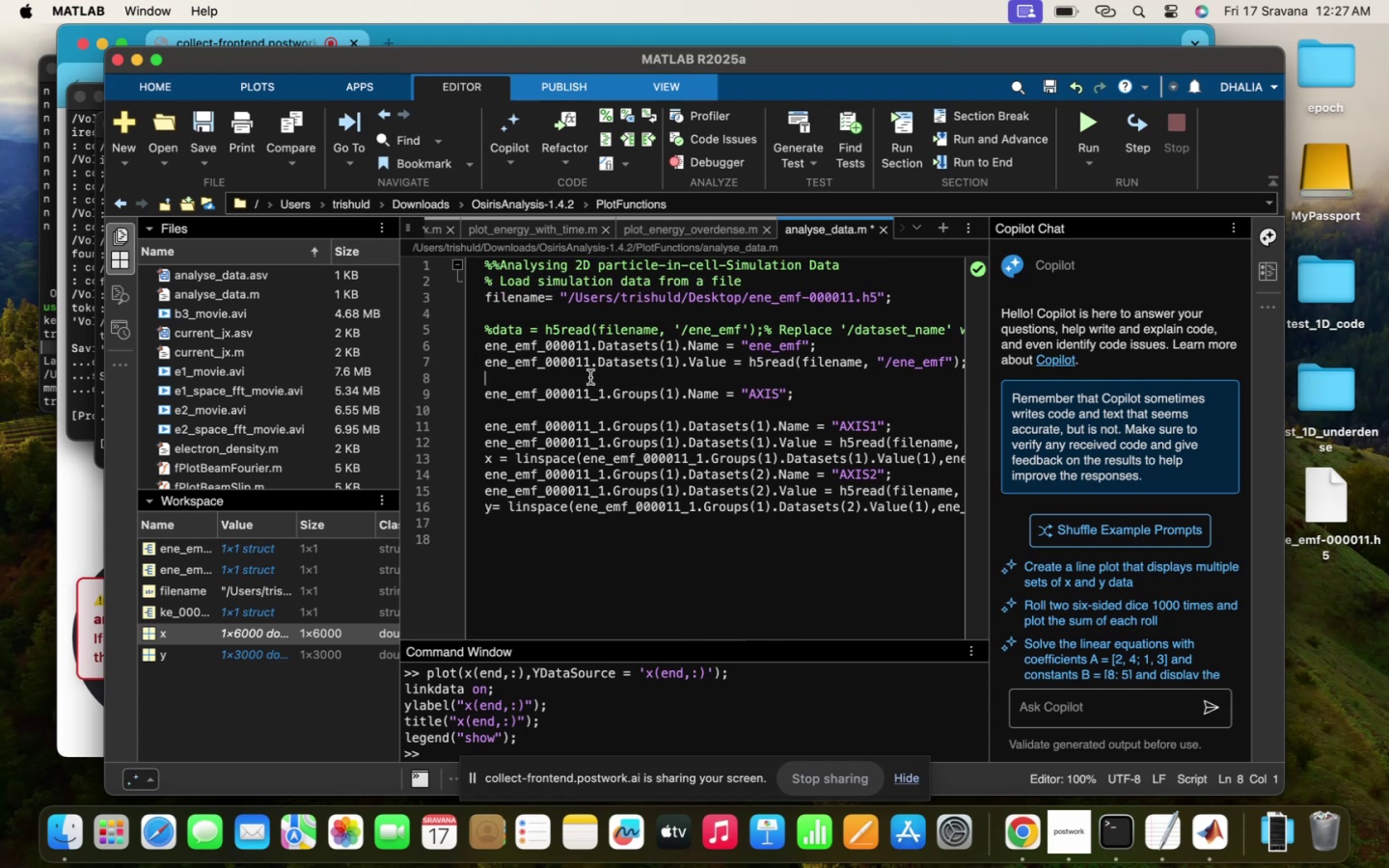 
type(ene_emf =data)
key(Backspace)
key(Backspace)
key(Backspace)
key(Backspace)
 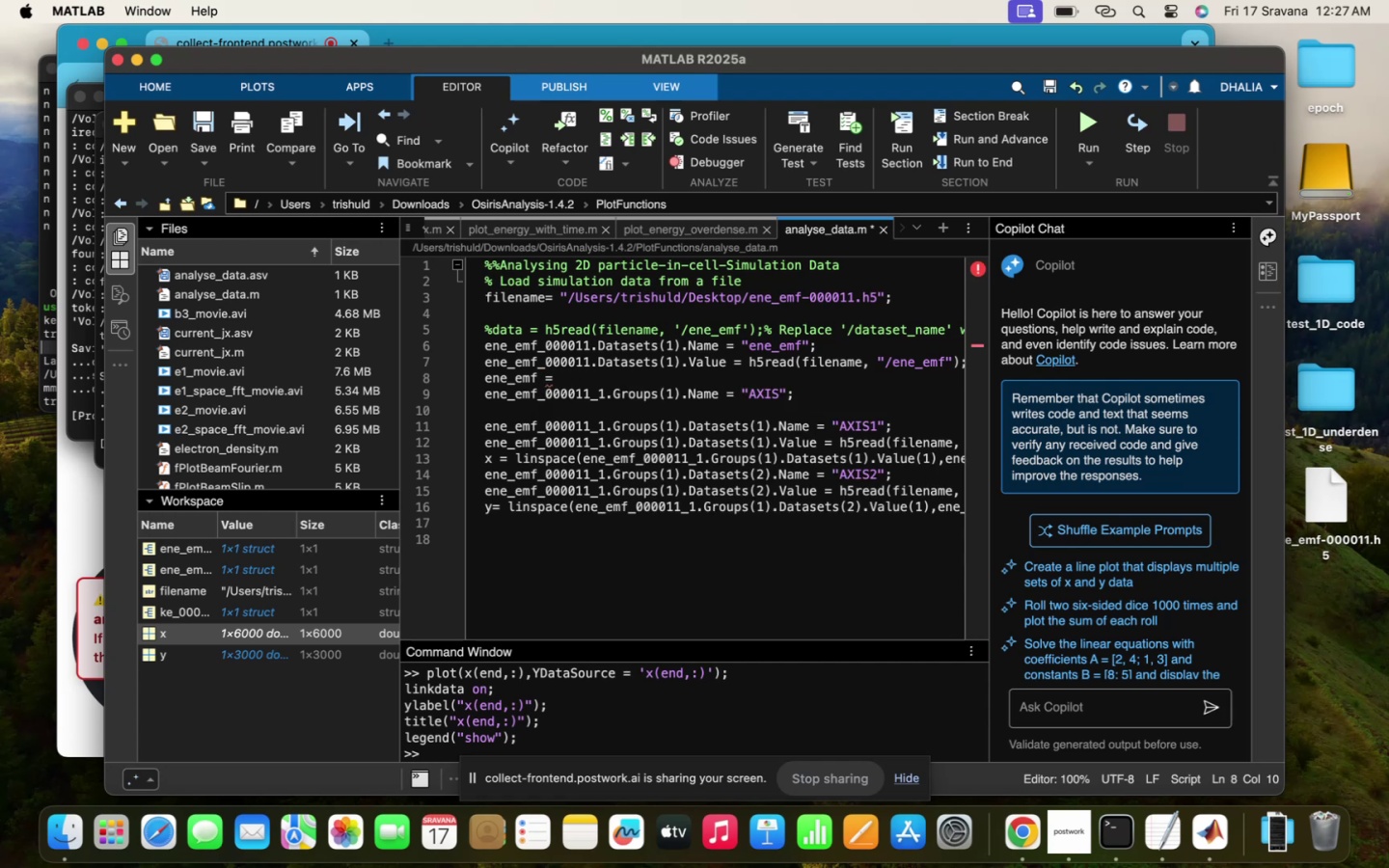 
left_click_drag(start_coordinate=[723, 360], to_coordinate=[465, 364])
 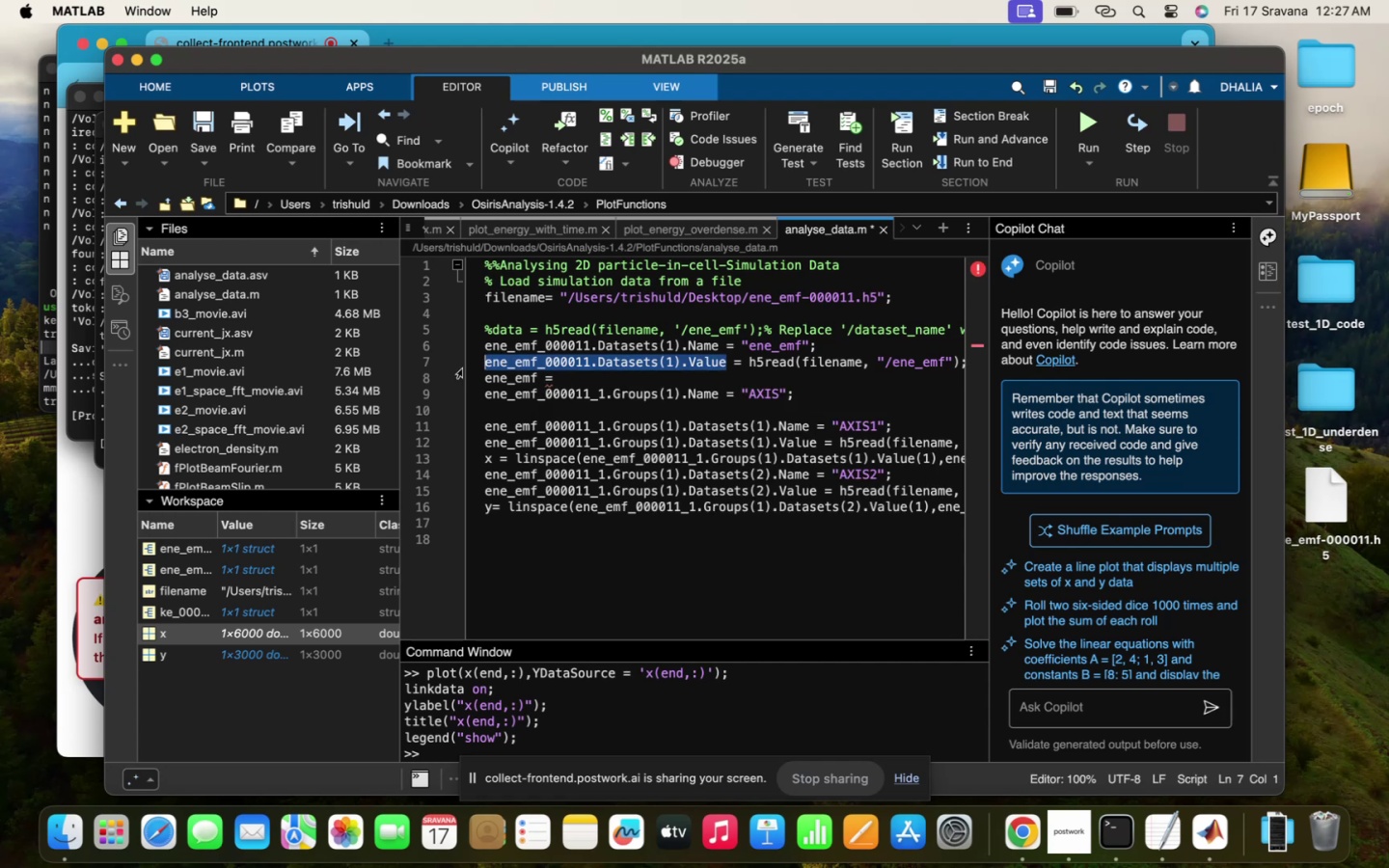 
key(Meta+C)
 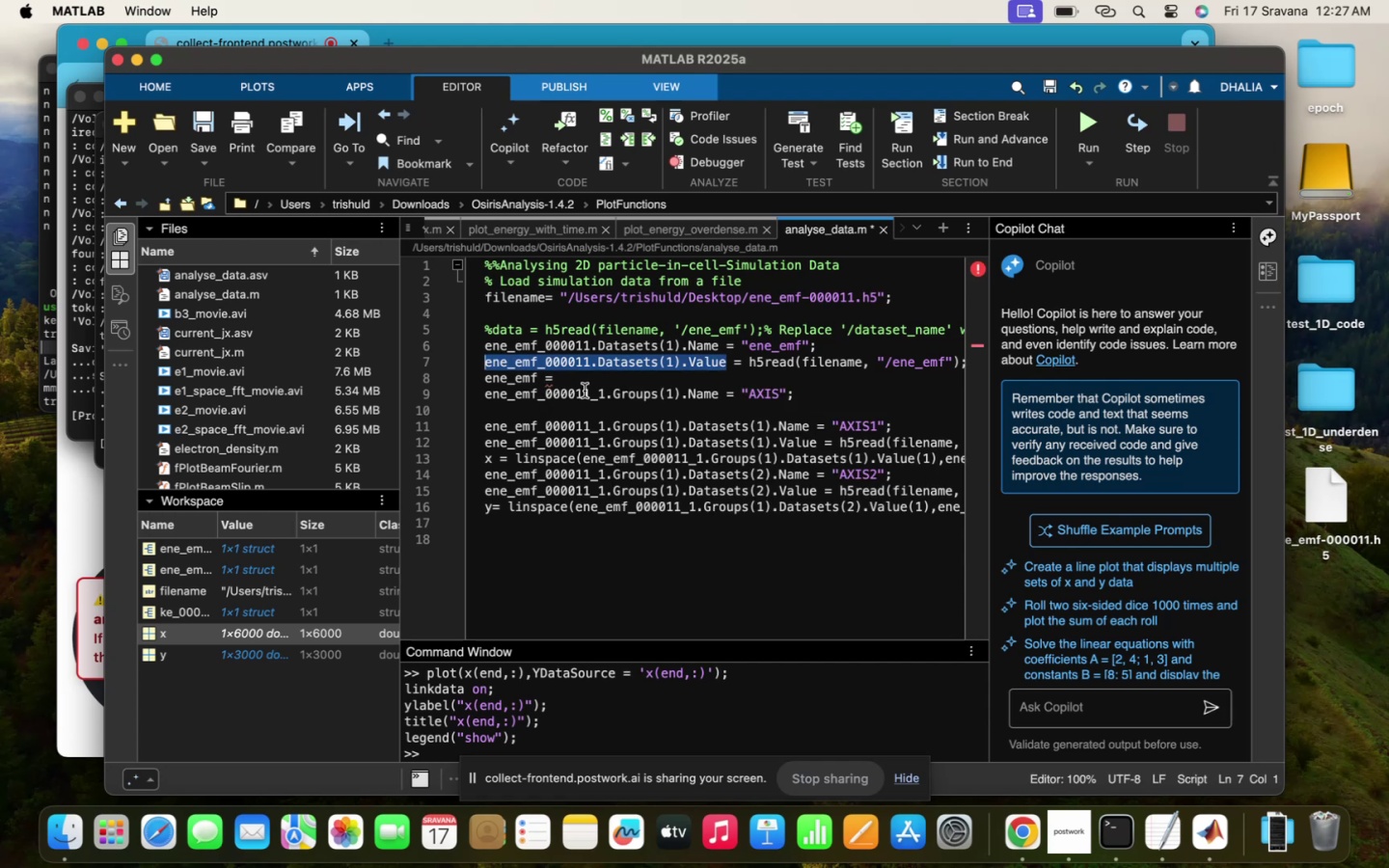 
left_click([590, 386])
 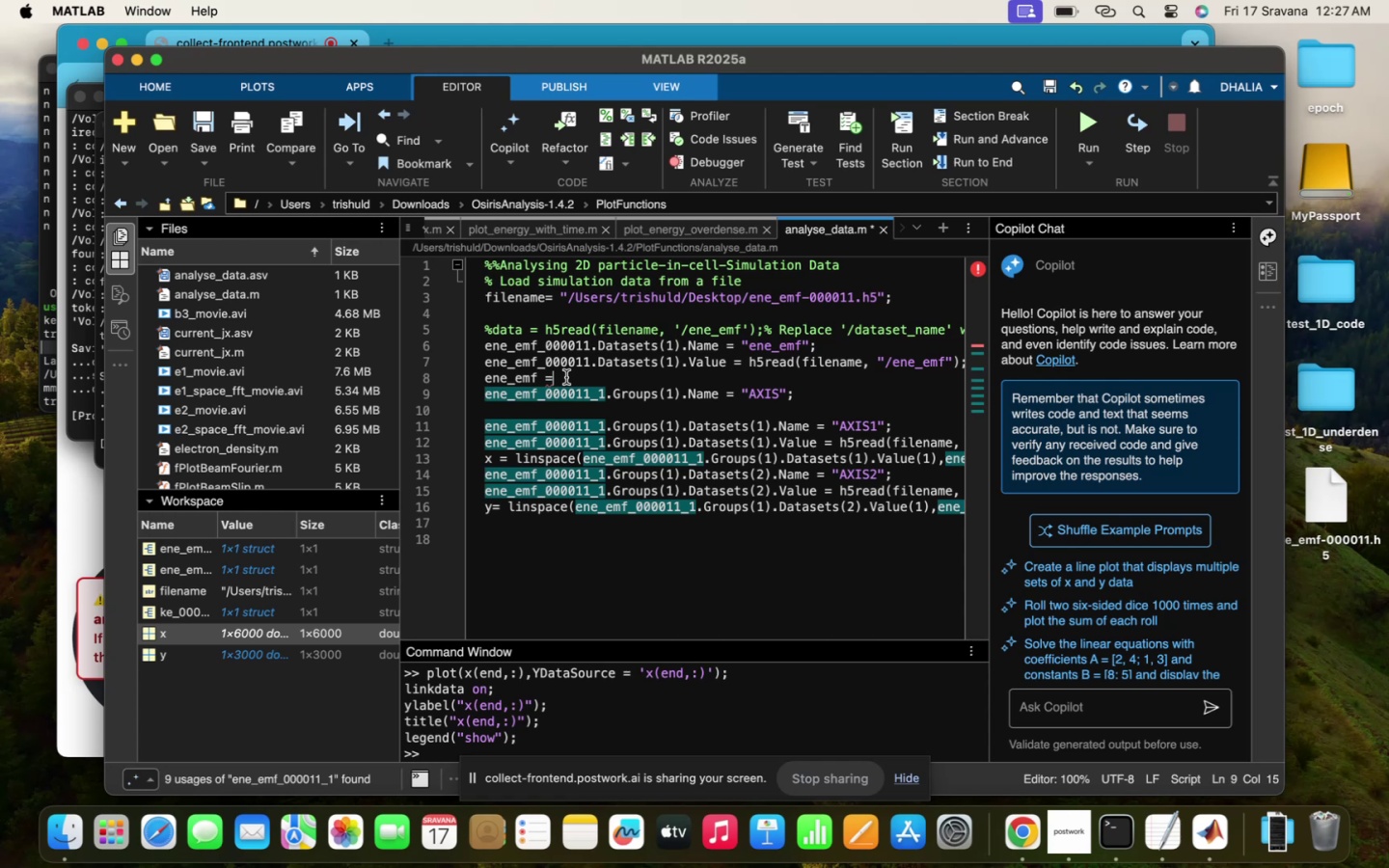 
key(Meta+V)
 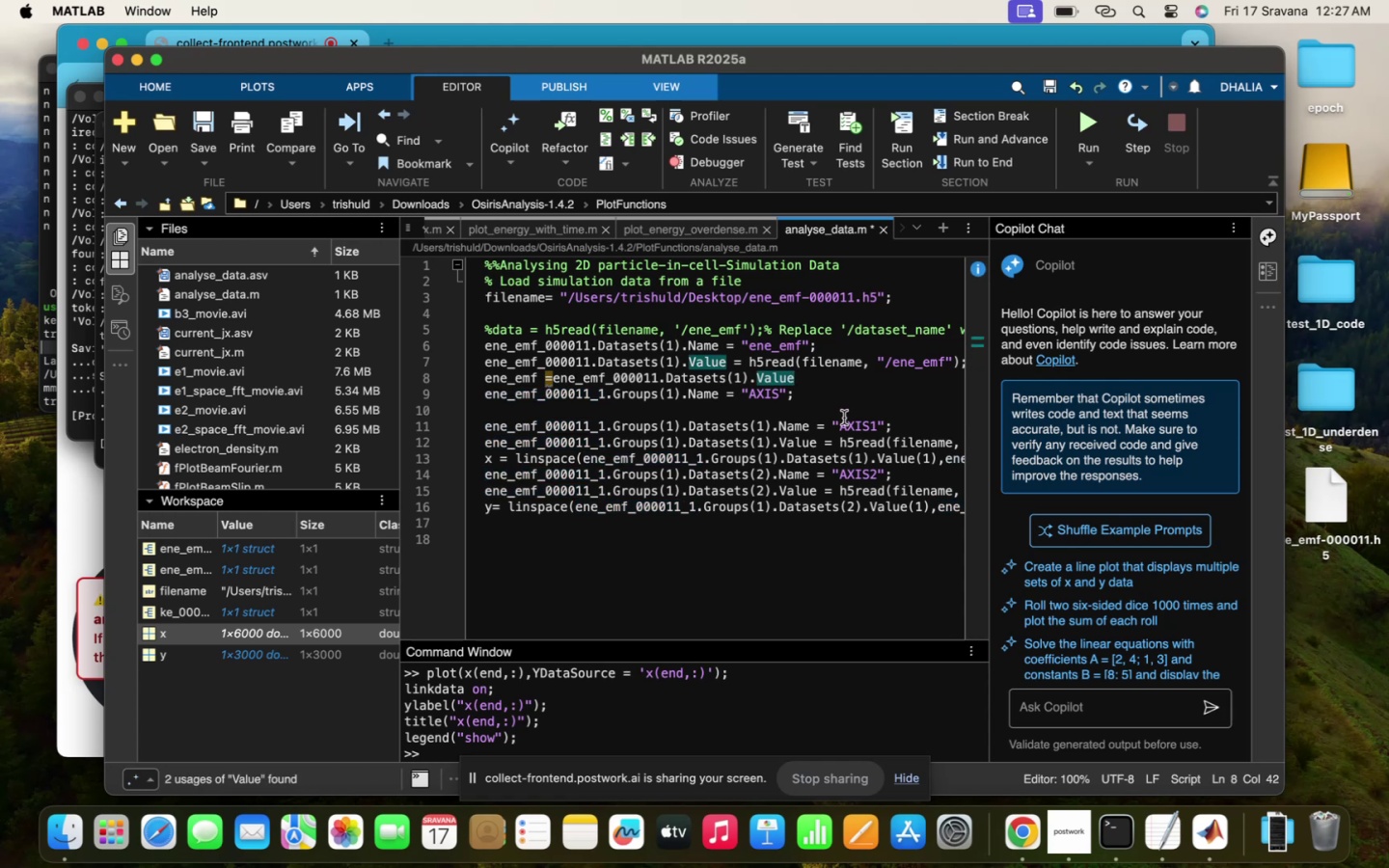 
key(Semicolon)
 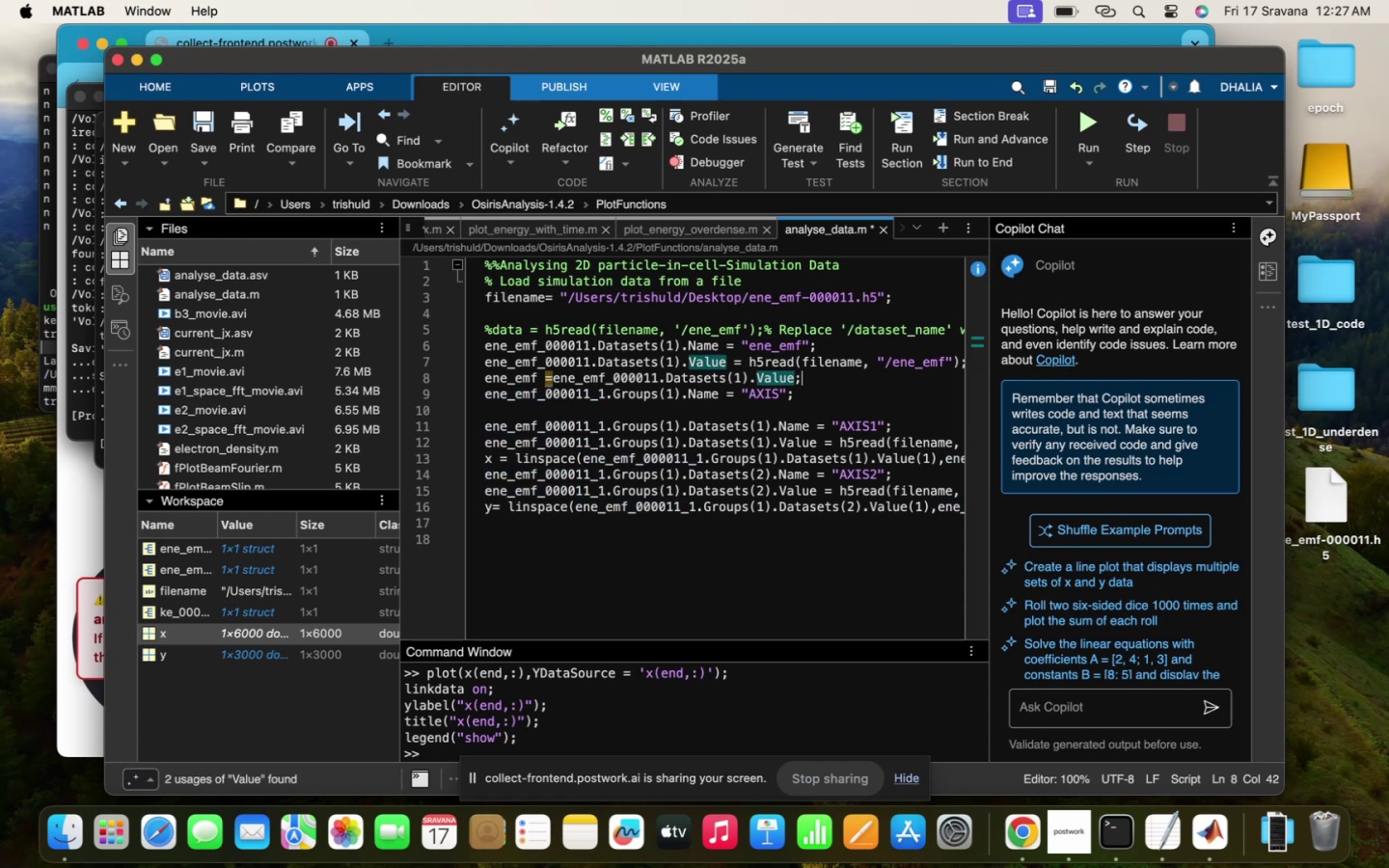 
key(Enter)
 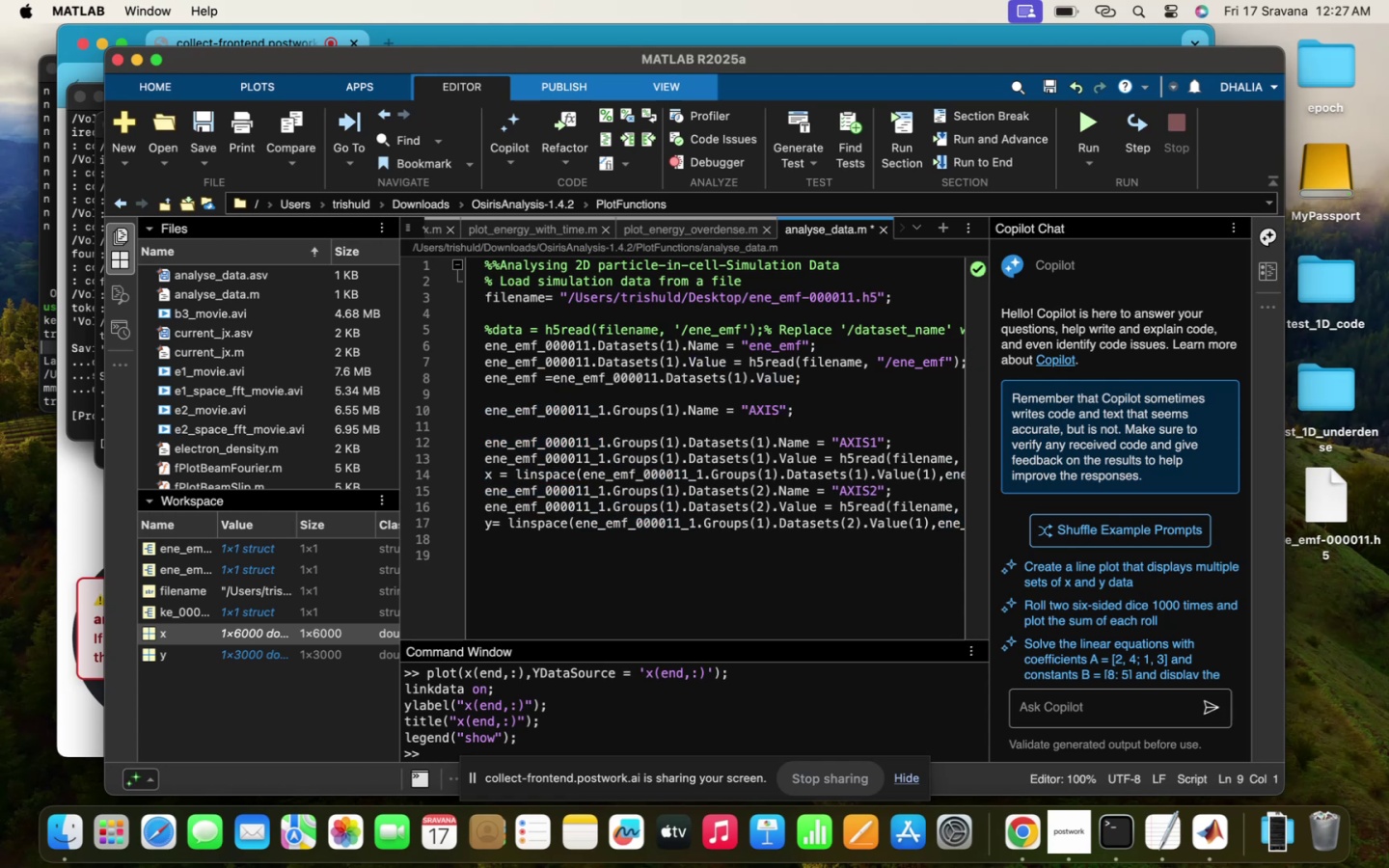 
key(Enter)
 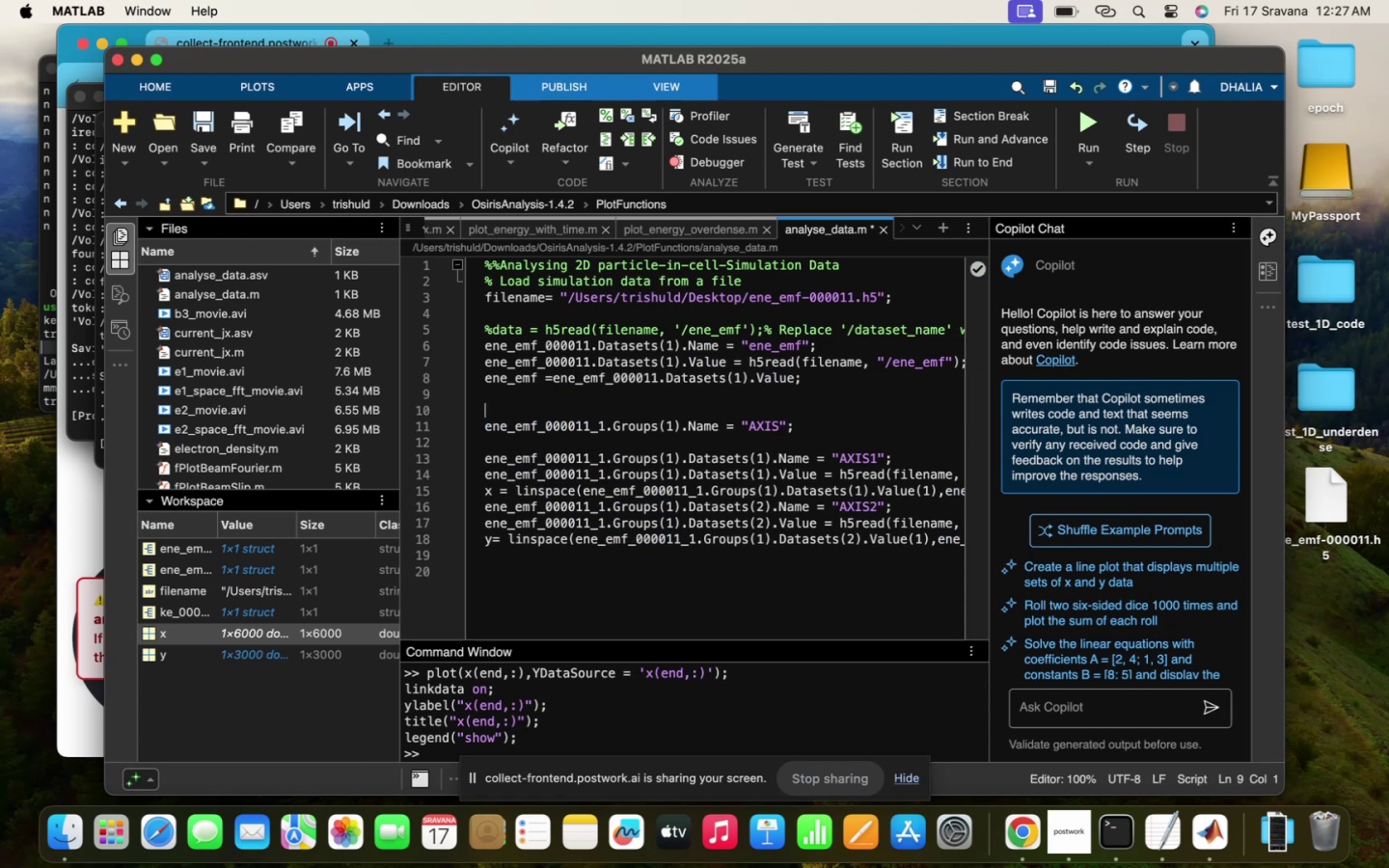 
key(ArrowUp)
 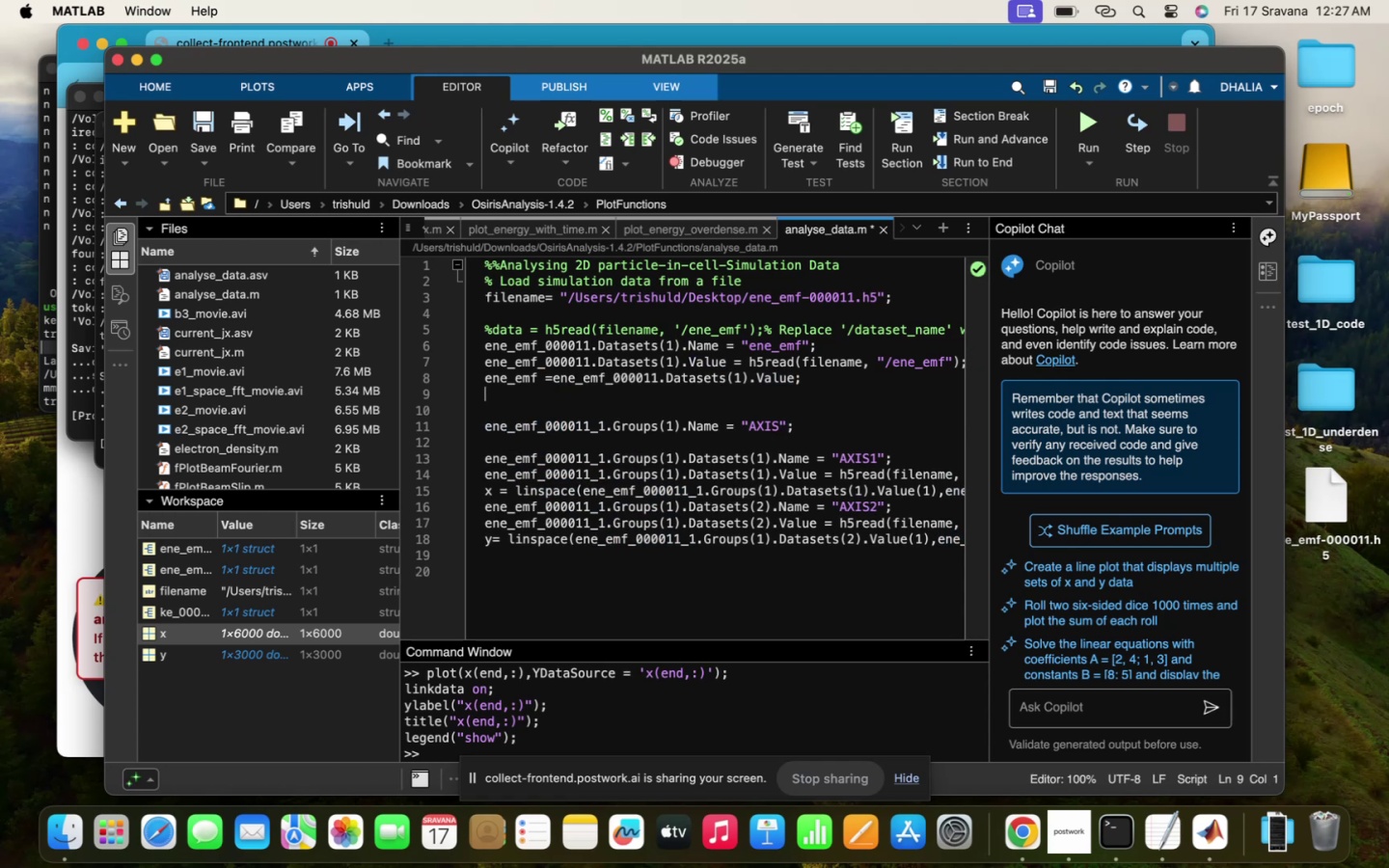 
key(ArrowUp)
 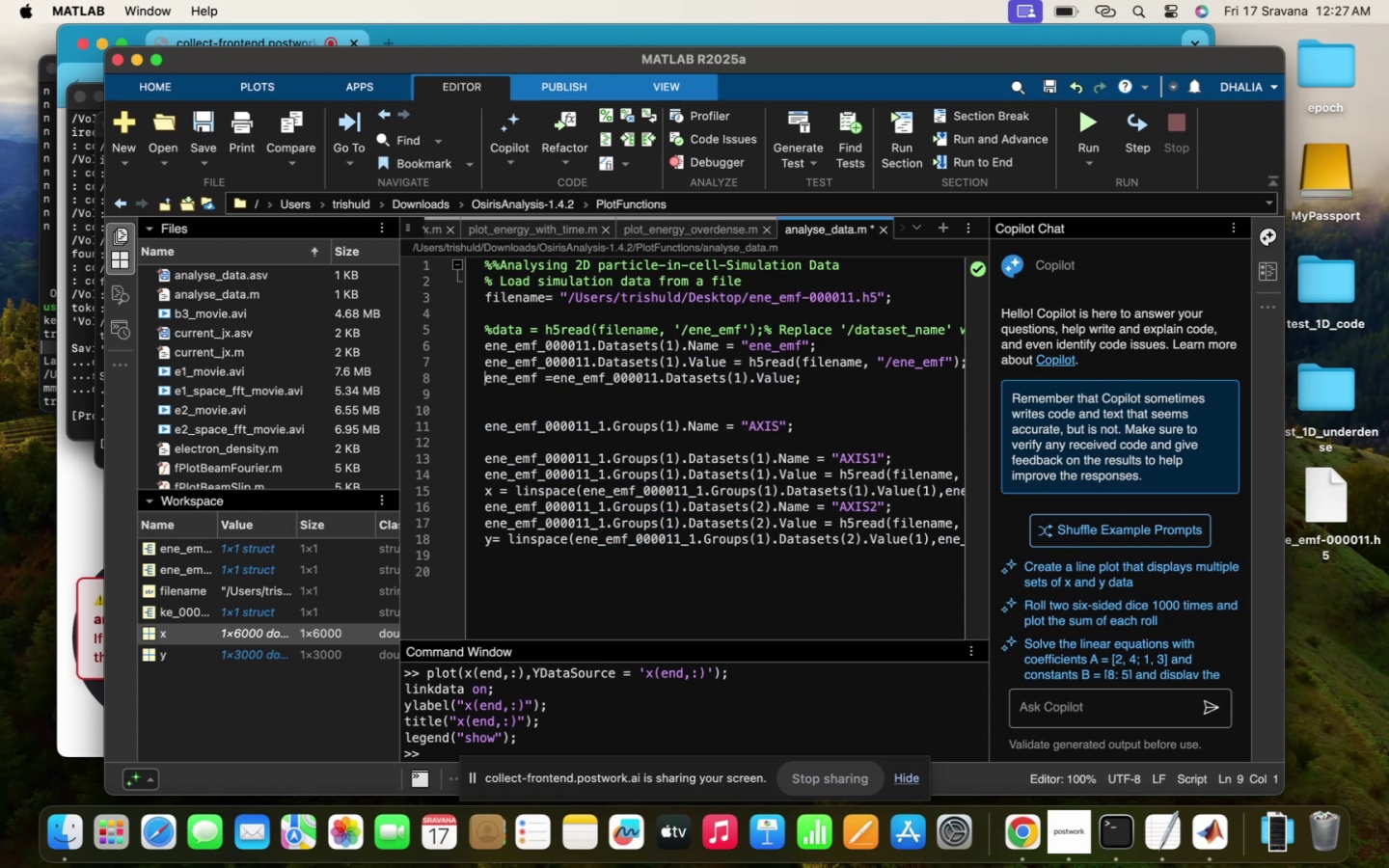 
key(ArrowDown)
 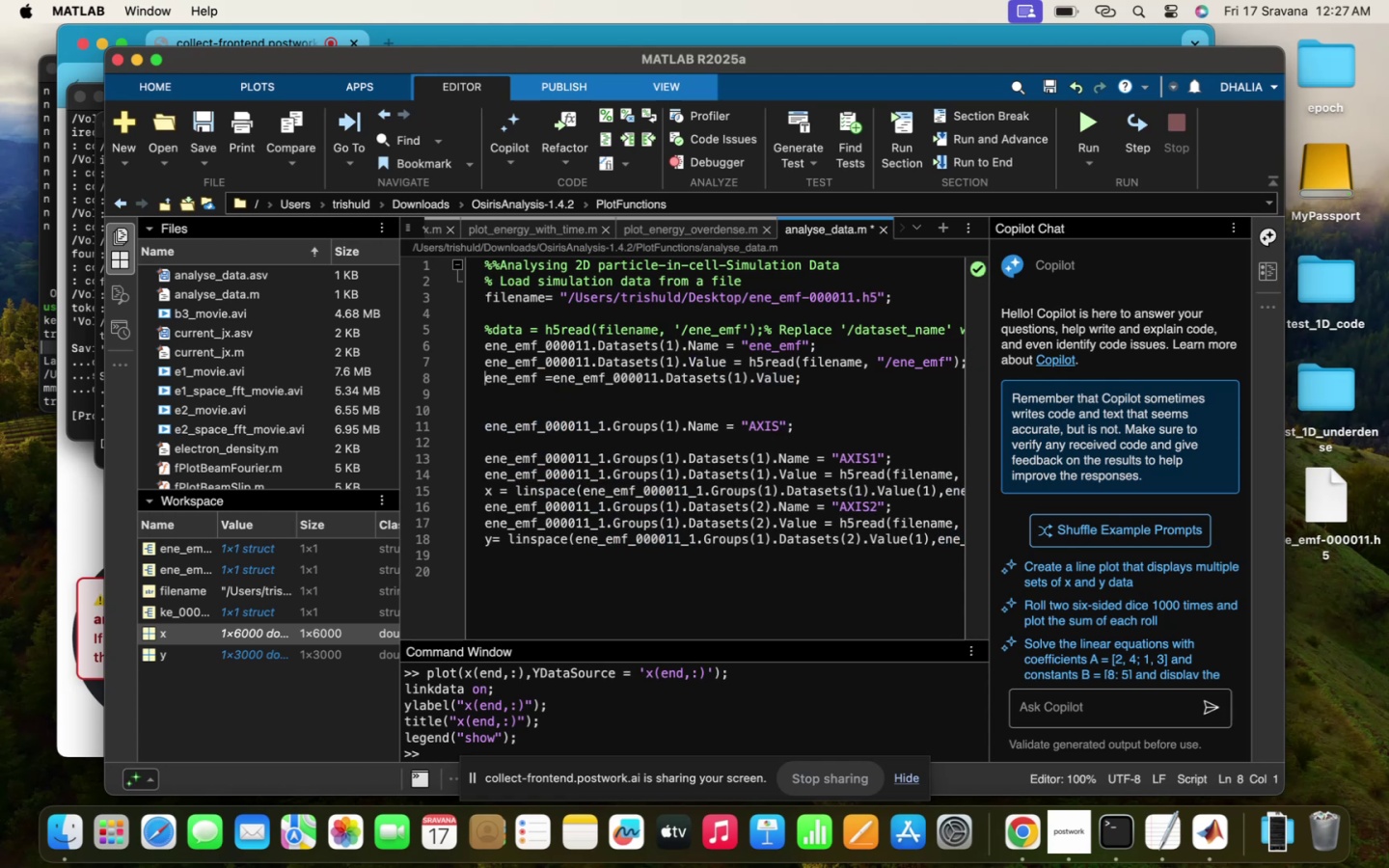 
key(ArrowUp)
 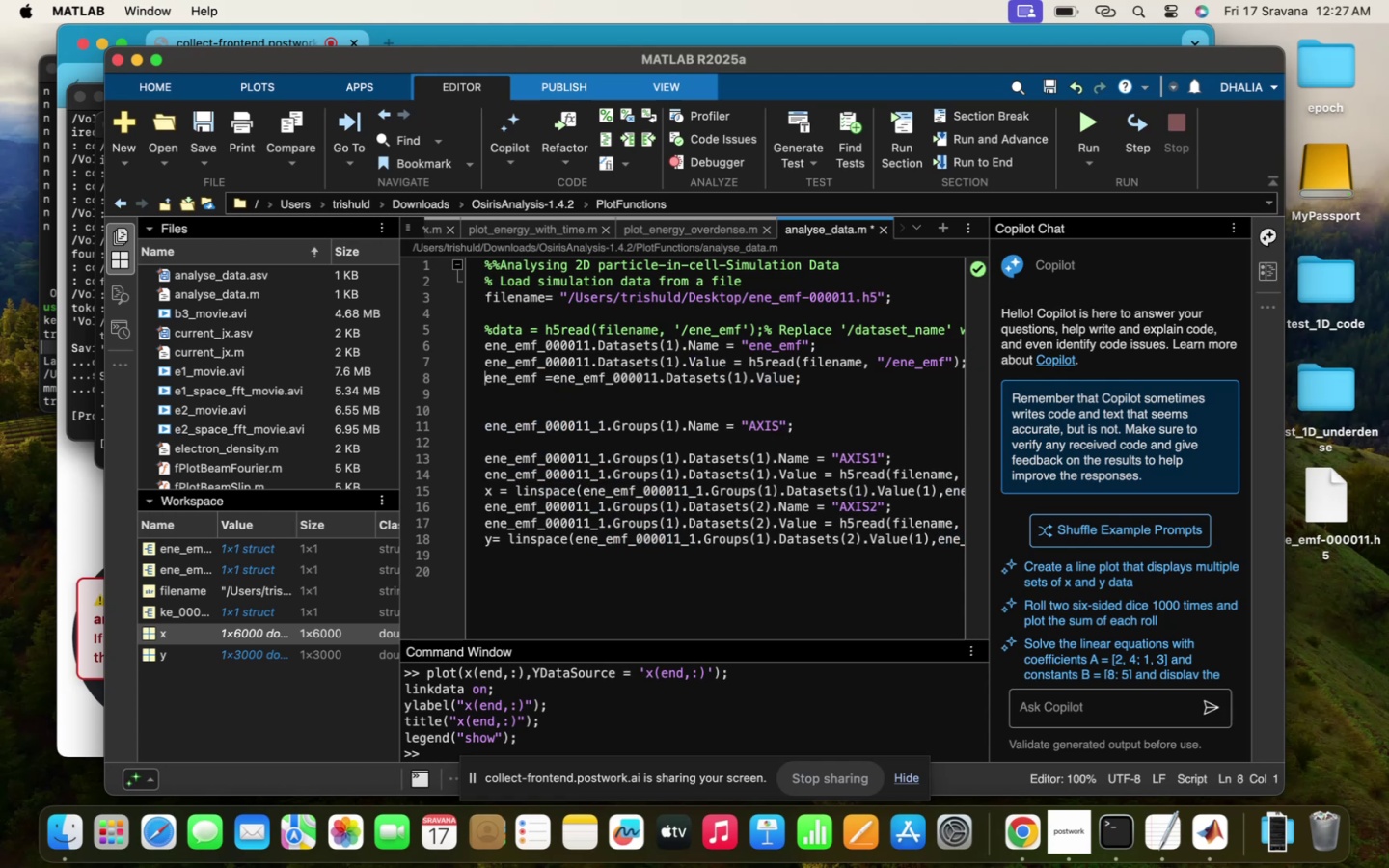 
key(ArrowDown)
 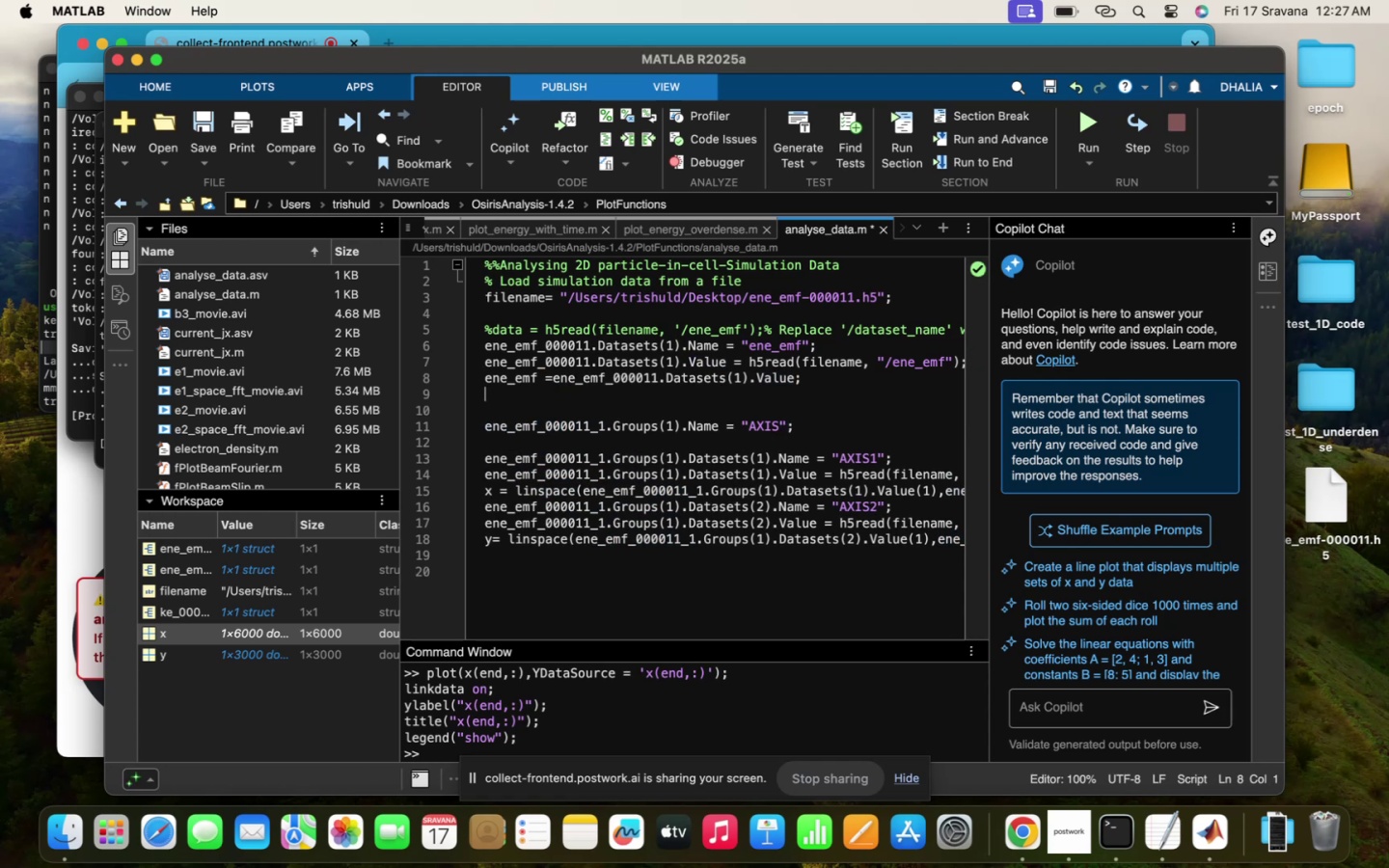 
key(ArrowDown)
 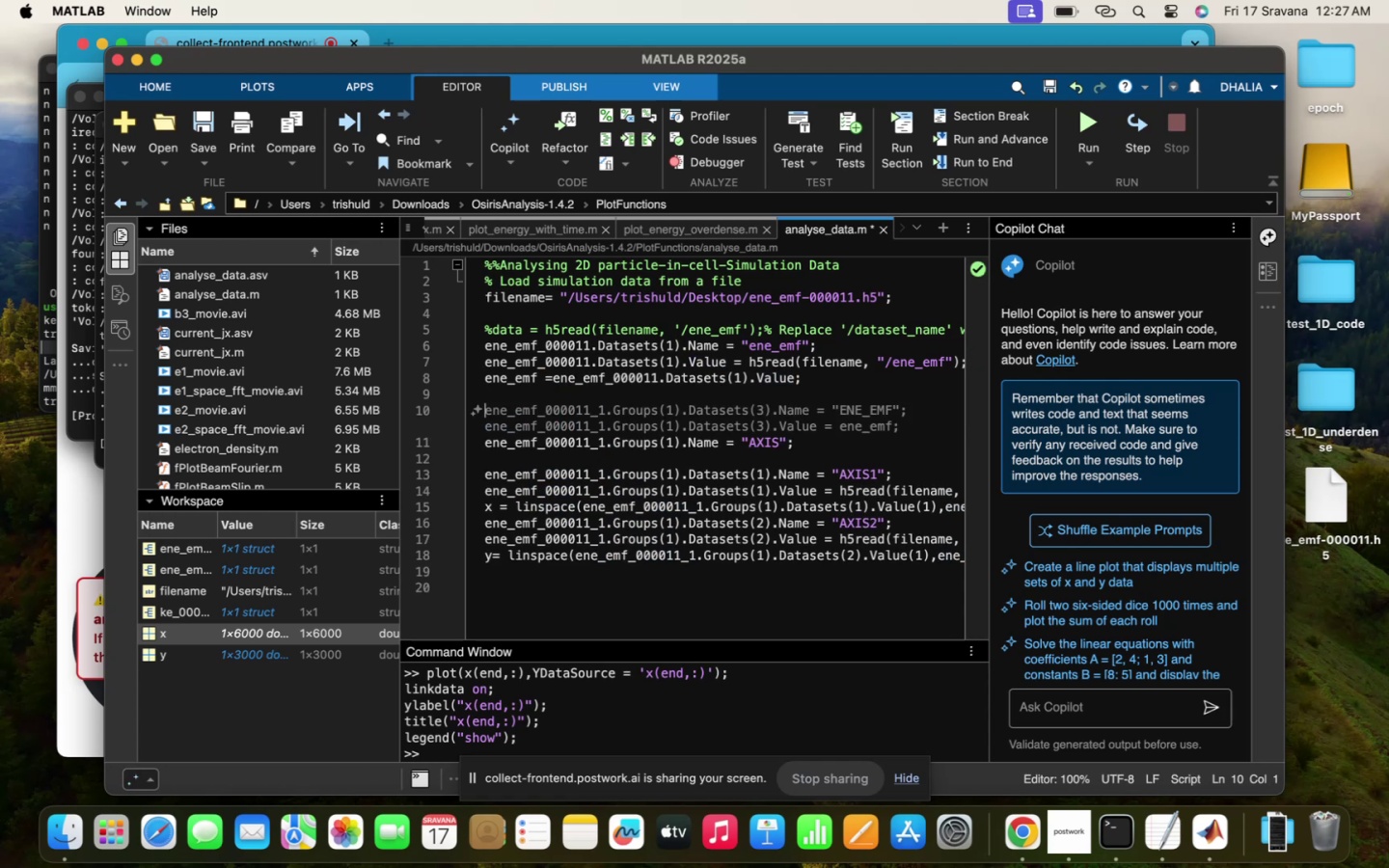 
type(end)
key(Backspace)
type(e)
key(Tab)
type(=en)
 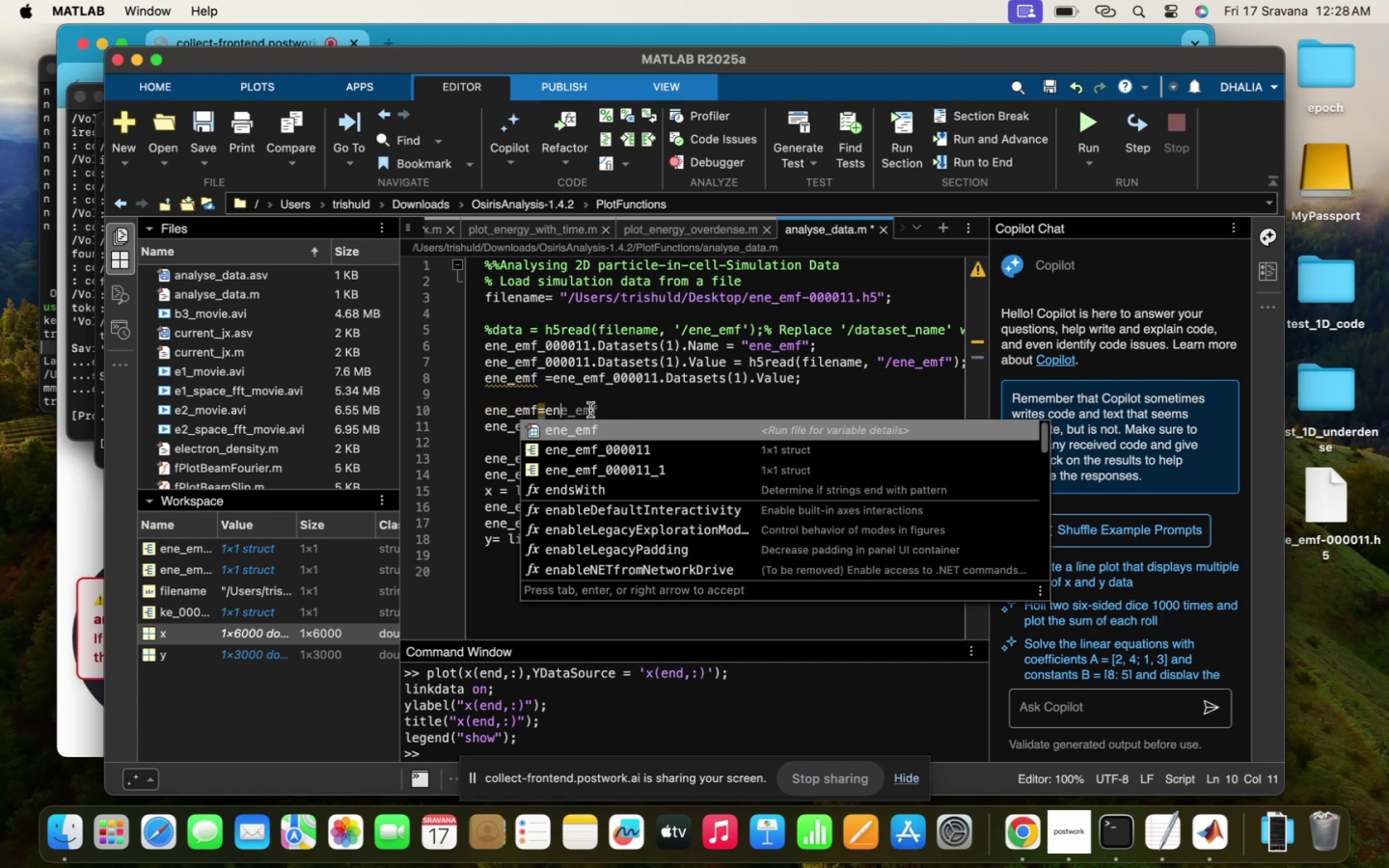 
left_click([536, 404])
 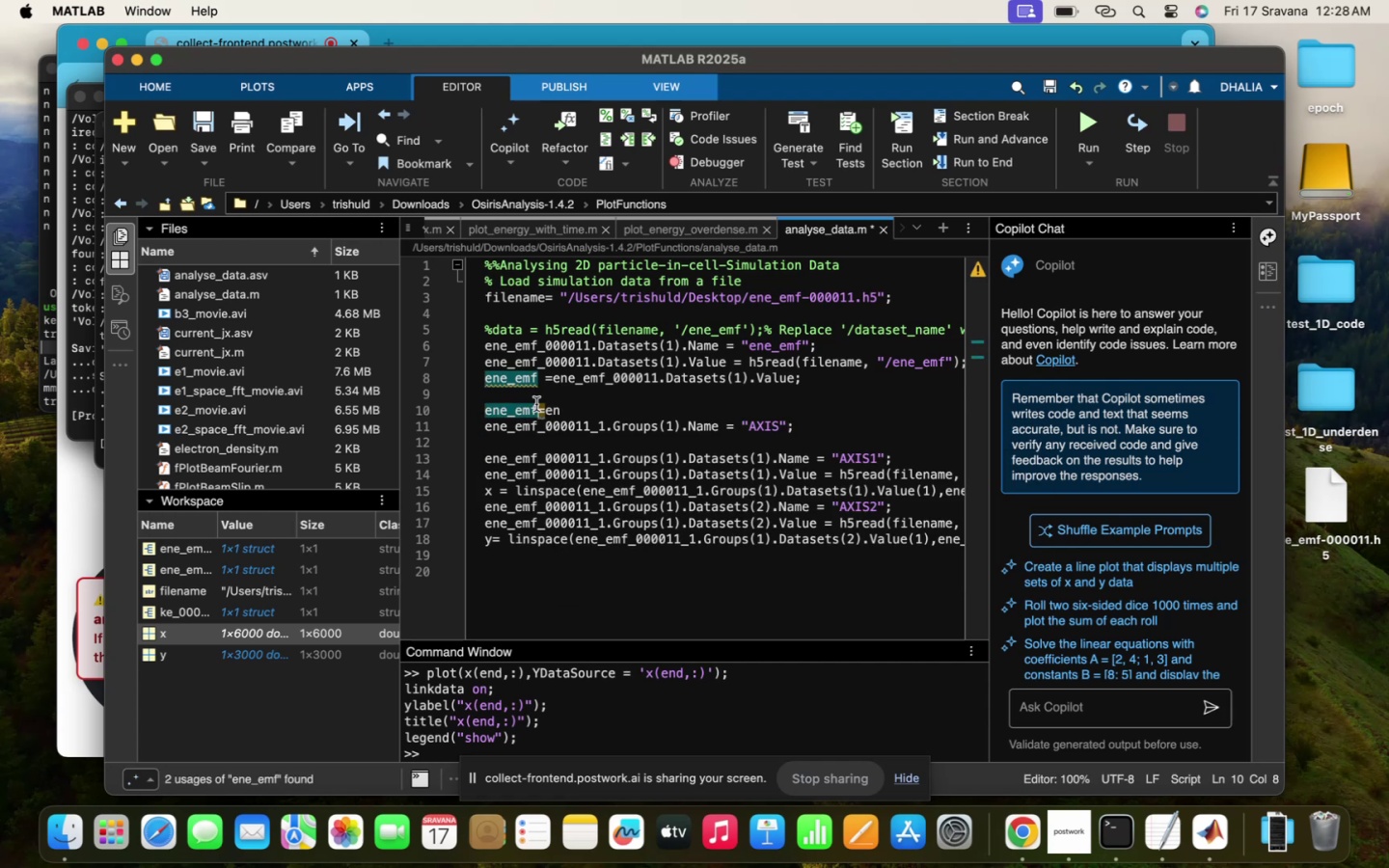 
type(_filtere_emd[)
key(Backspace)
key(Backspace)
type(f[)
 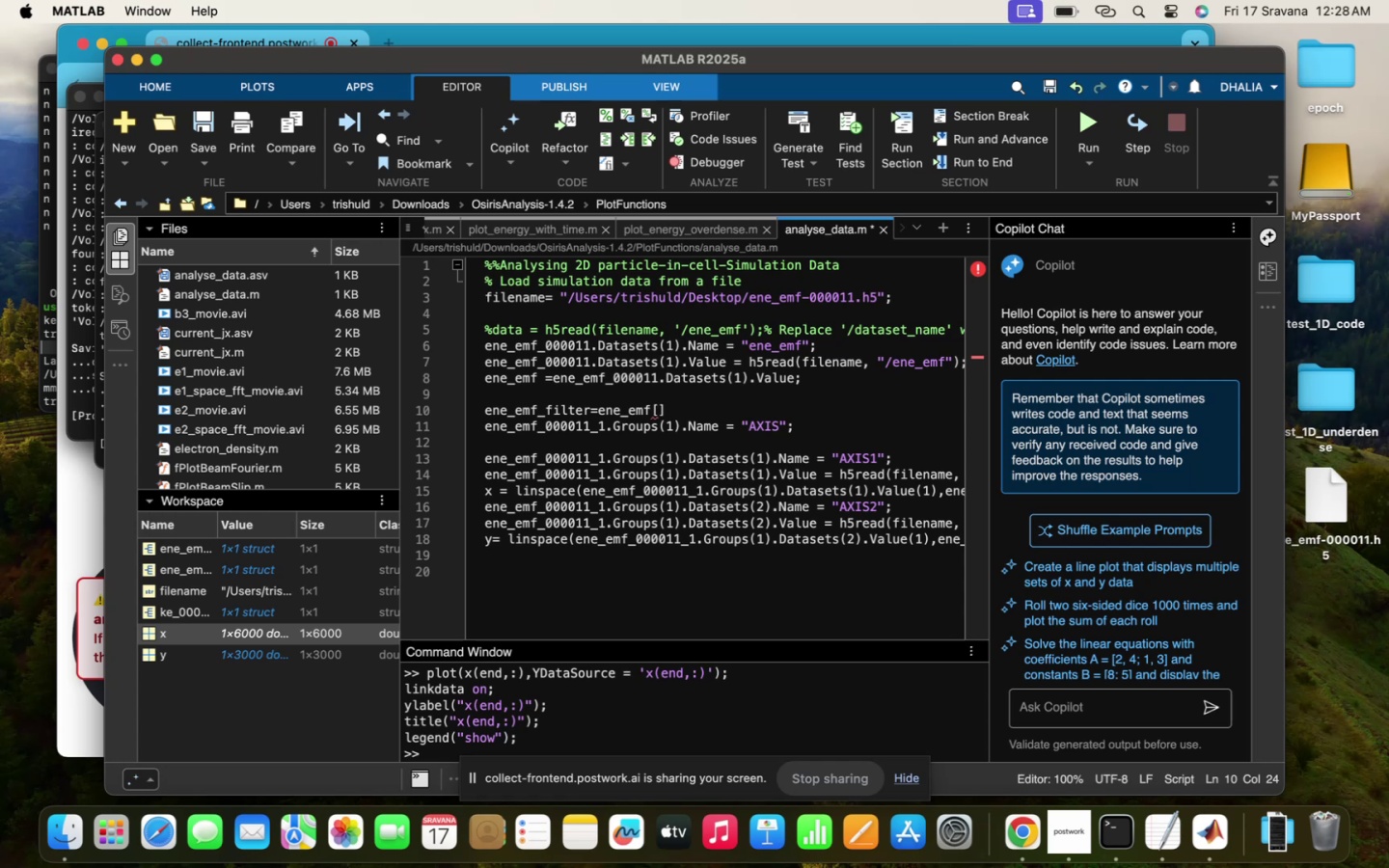 
wait(7.41)
 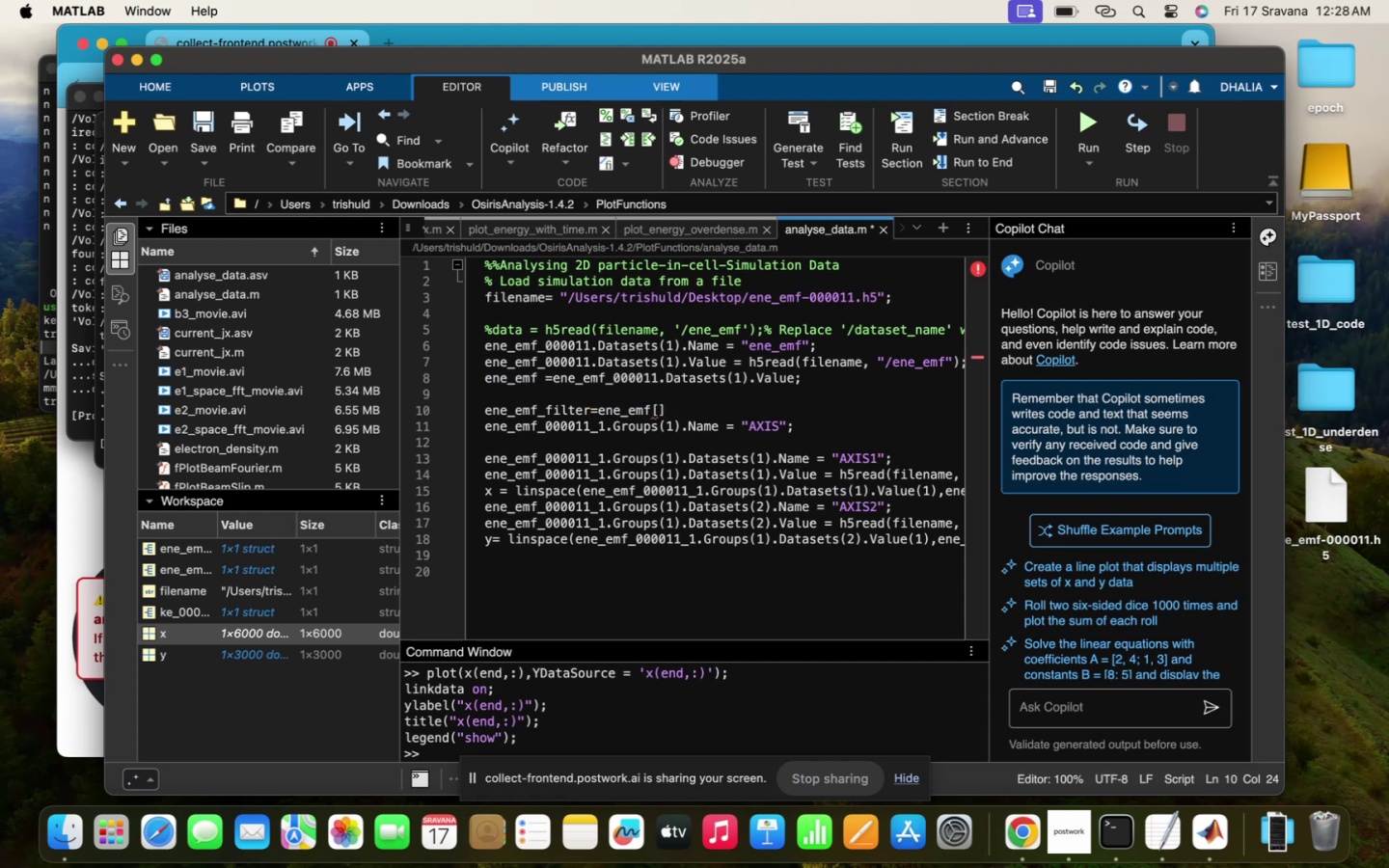 
type(1:)
key(Backspace)
key(Backspace)
type(1:3000)
key(Backspace)
type(010)
key(Backspace)
key(Backspace)
type(:101,)
key(Backspace)
key(Backspace)
key(Backspace)
type(0,1:6000:10)
 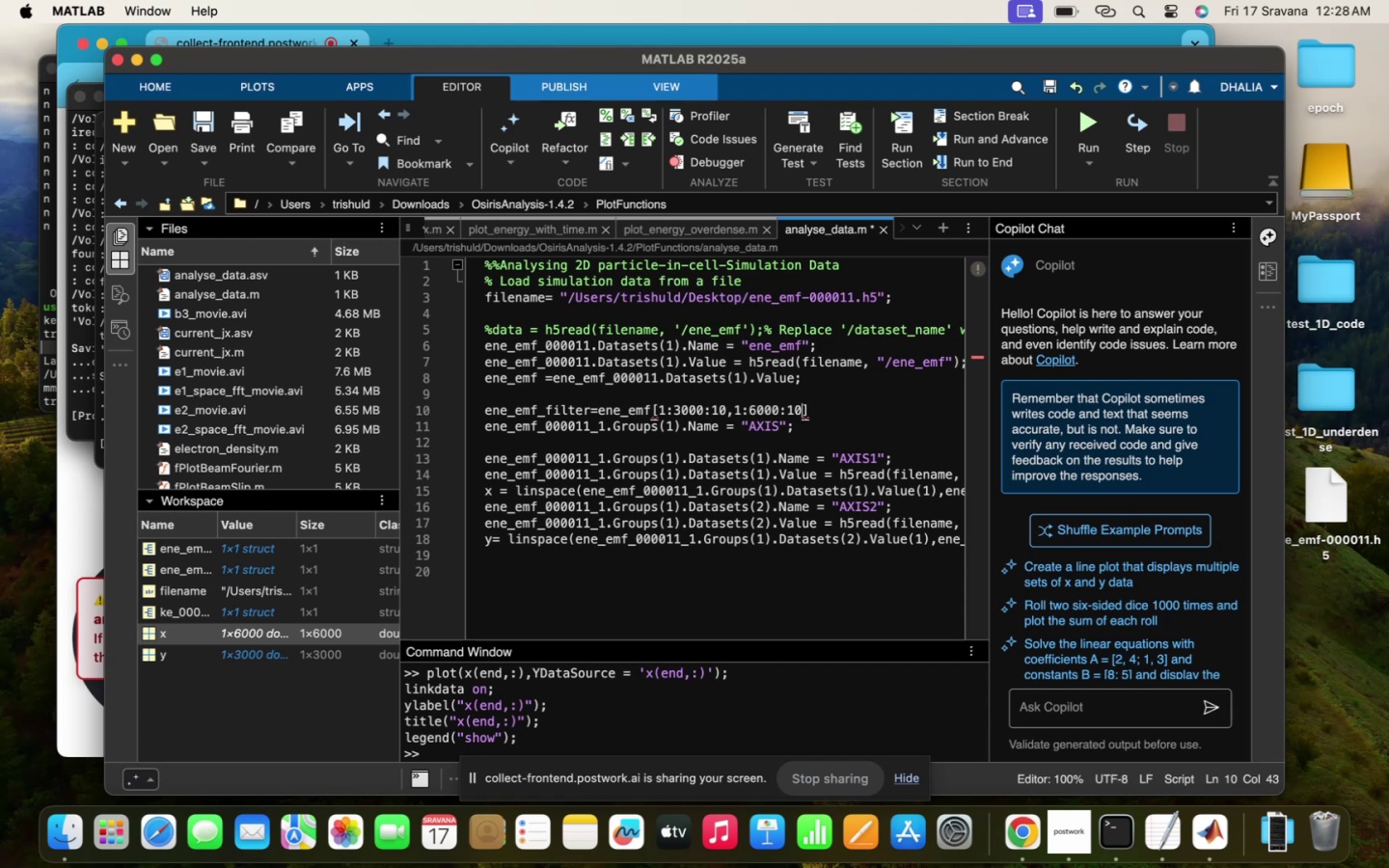 
left_click([821, 402])
 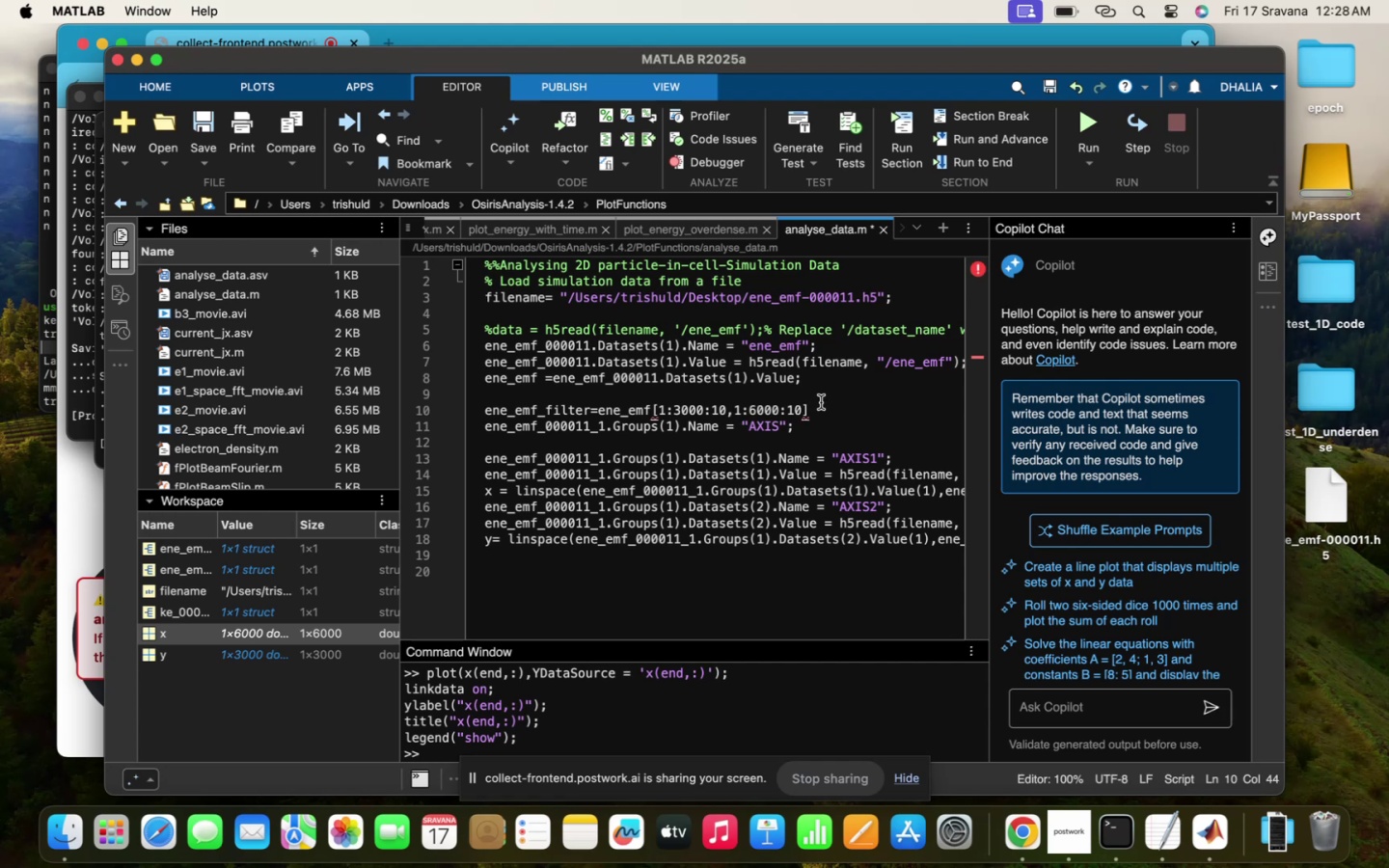 
key(Semicolon)
 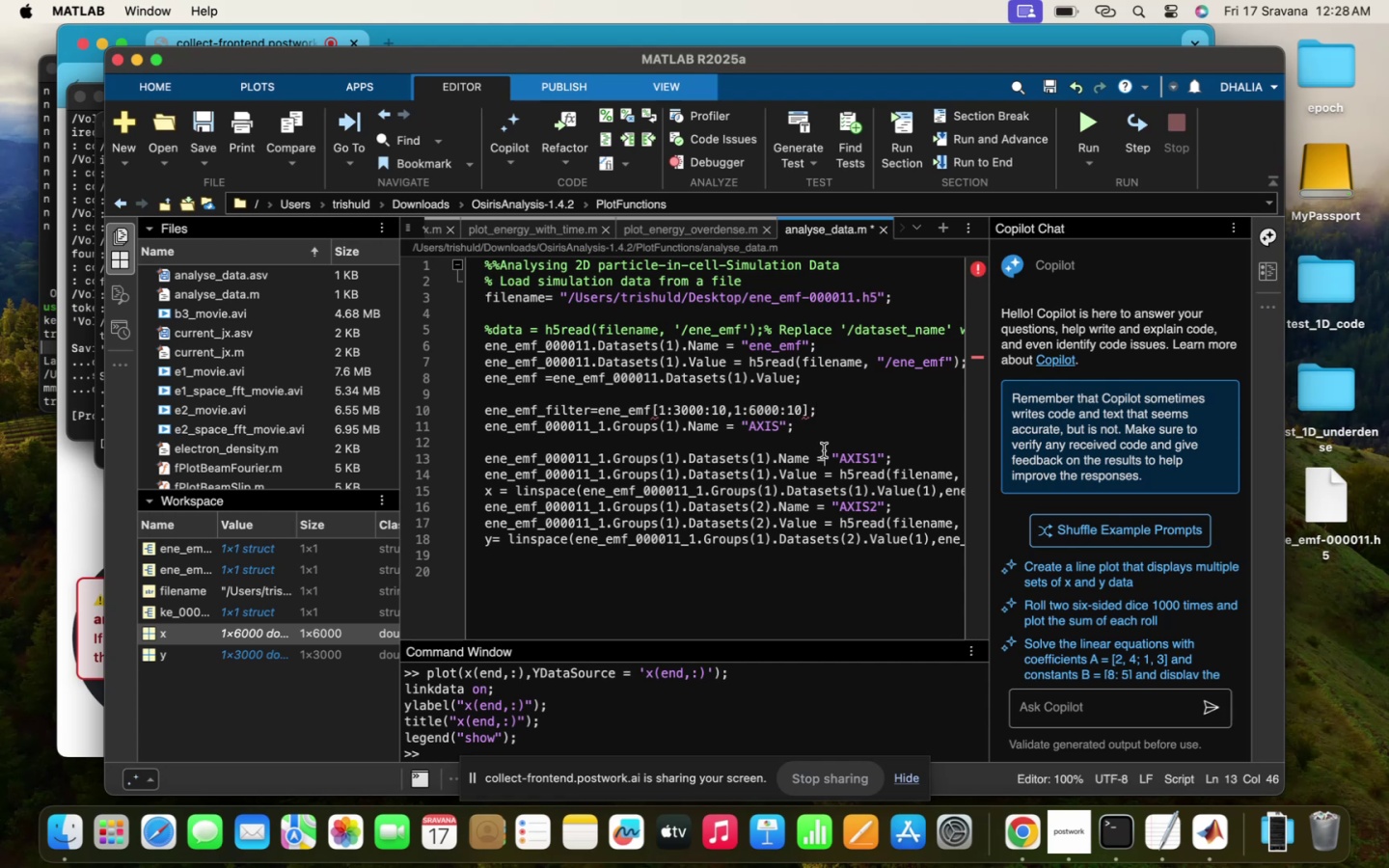 
scroll: coordinate [824, 450], scroll_direction: up, amount: 1.0
 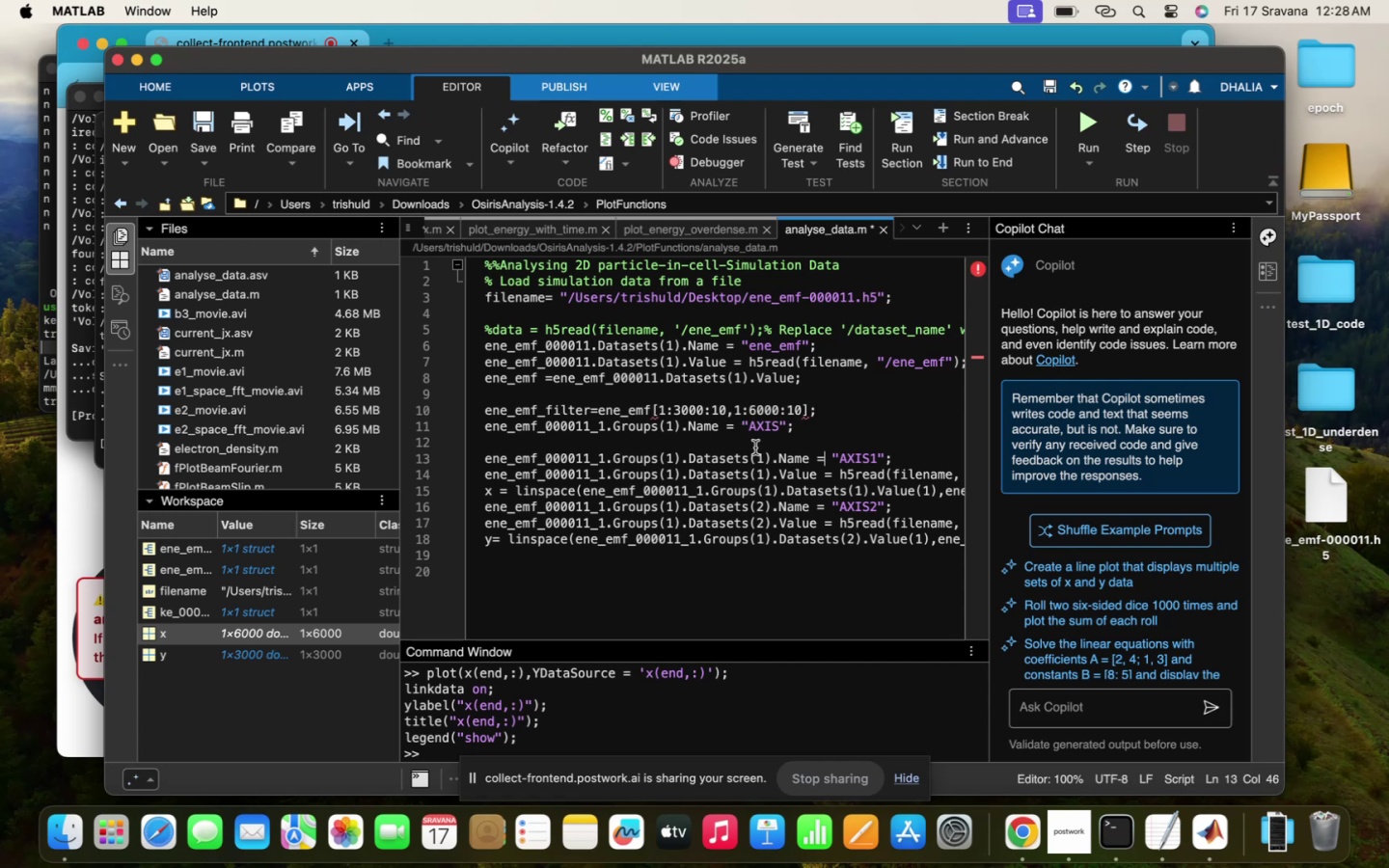 
left_click([755, 448])
 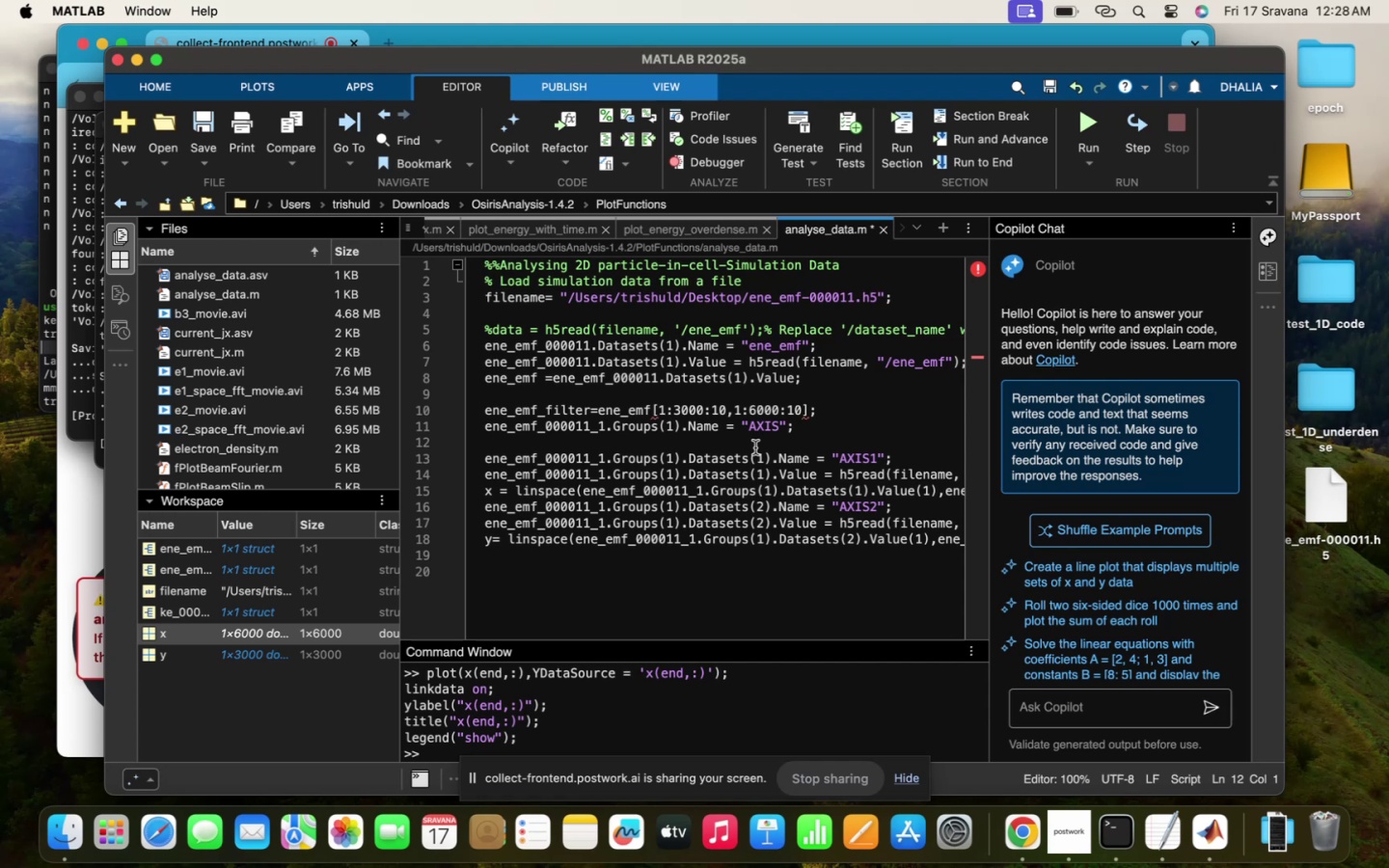 
scroll: coordinate [755, 448], scroll_direction: down, amount: 7.0
 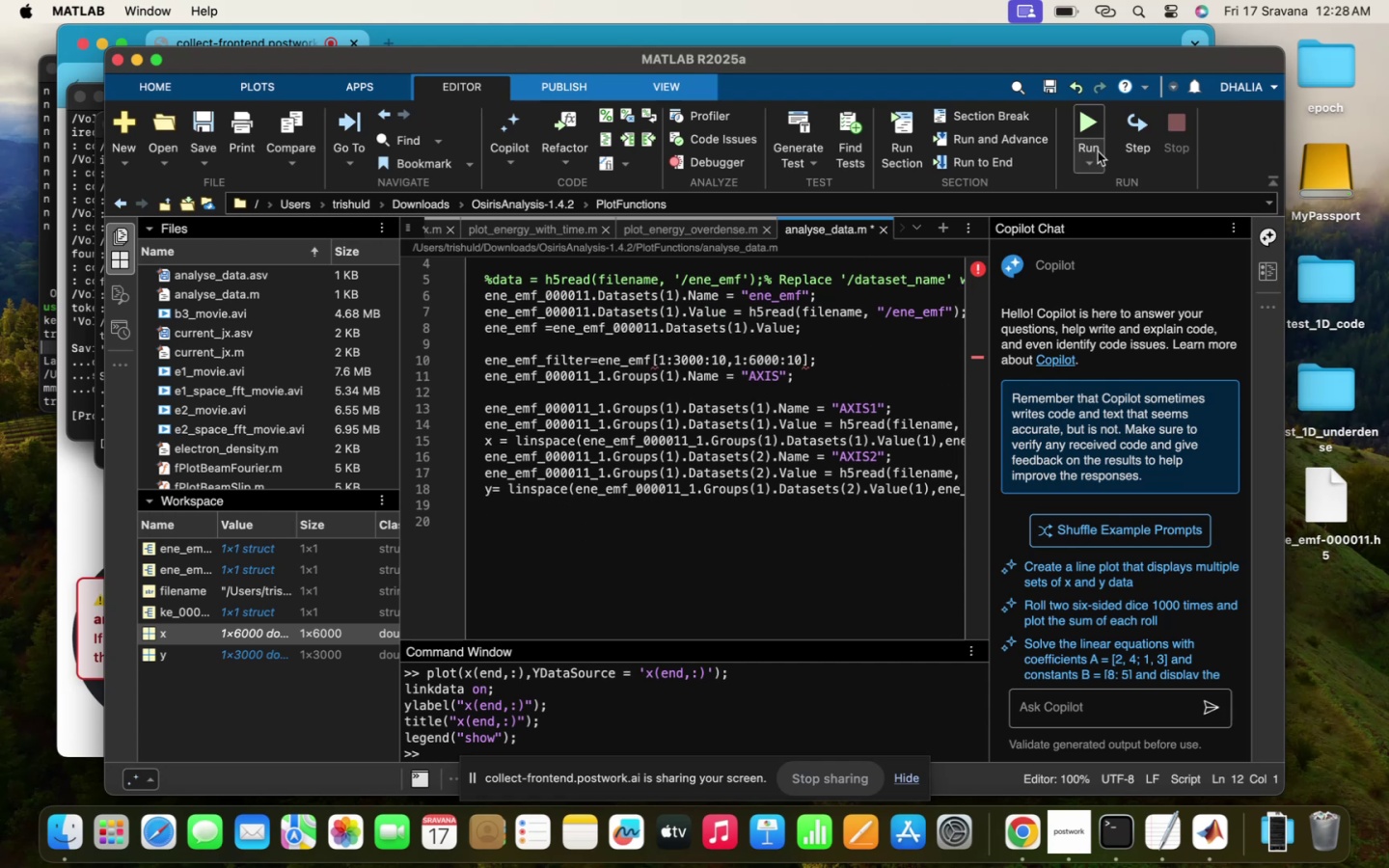 
left_click([1067, 108])
 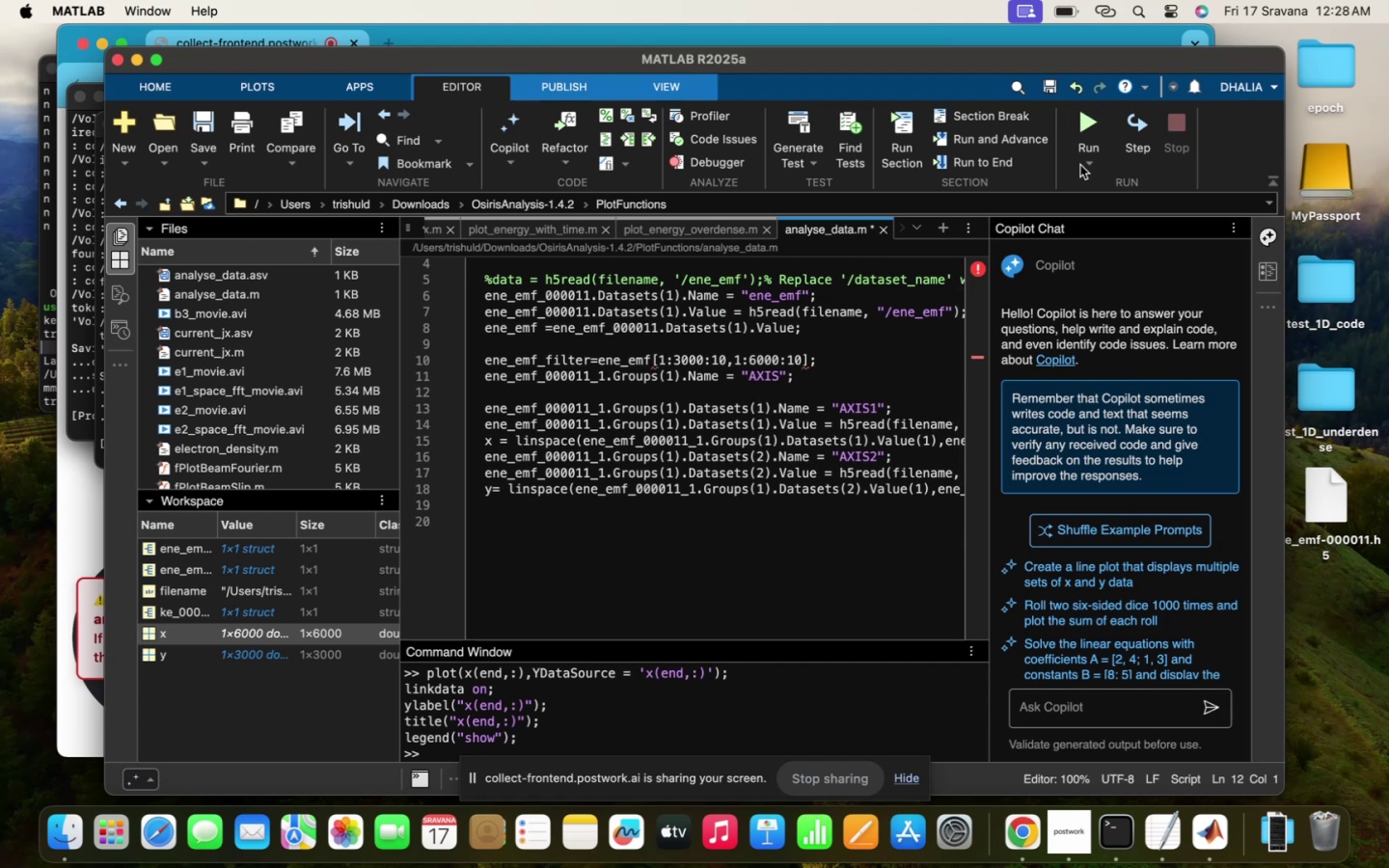 
left_click([1096, 133])
 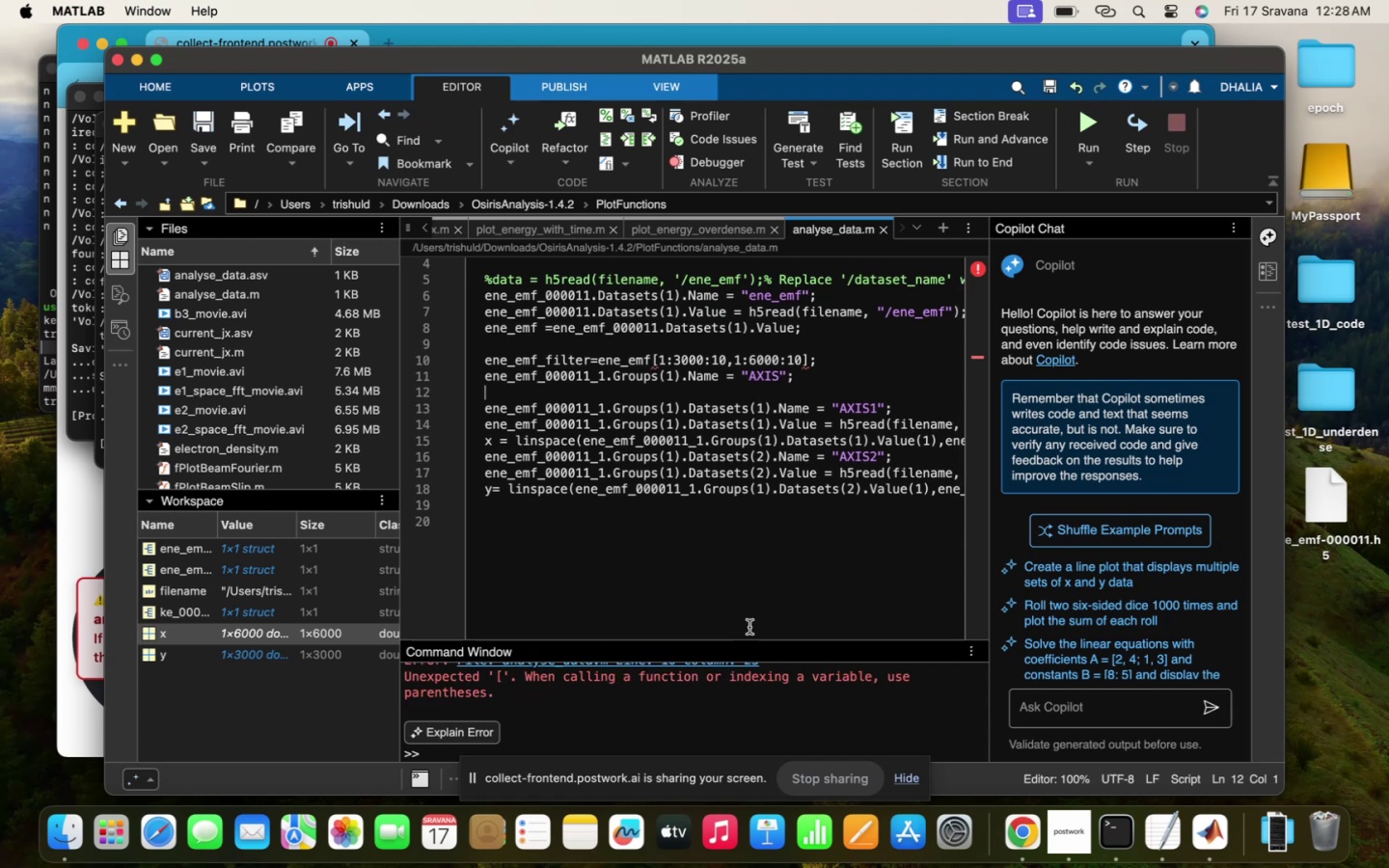 
scroll: coordinate [741, 438], scroll_direction: up, amount: 13.0
 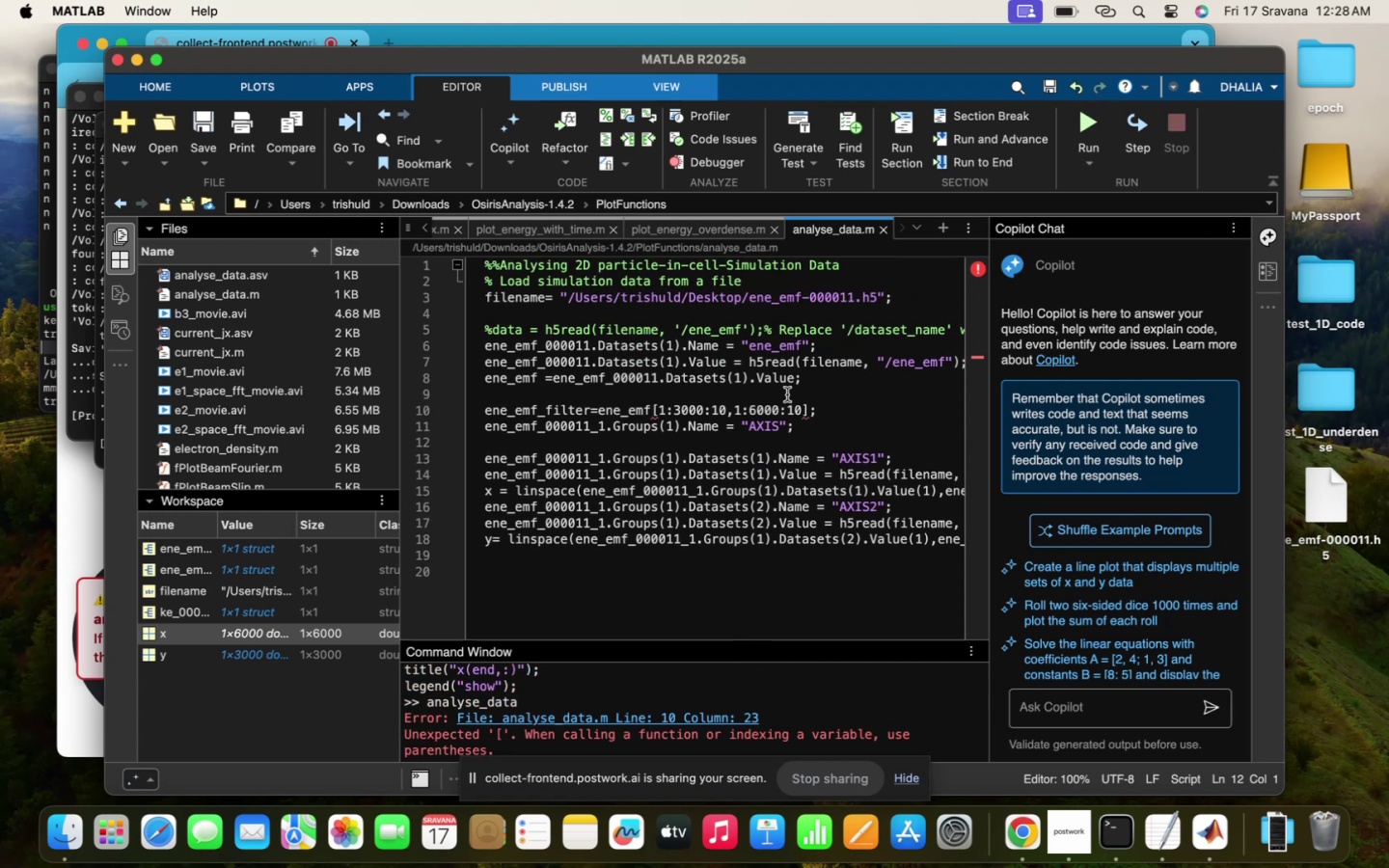 
left_click([726, 387])
 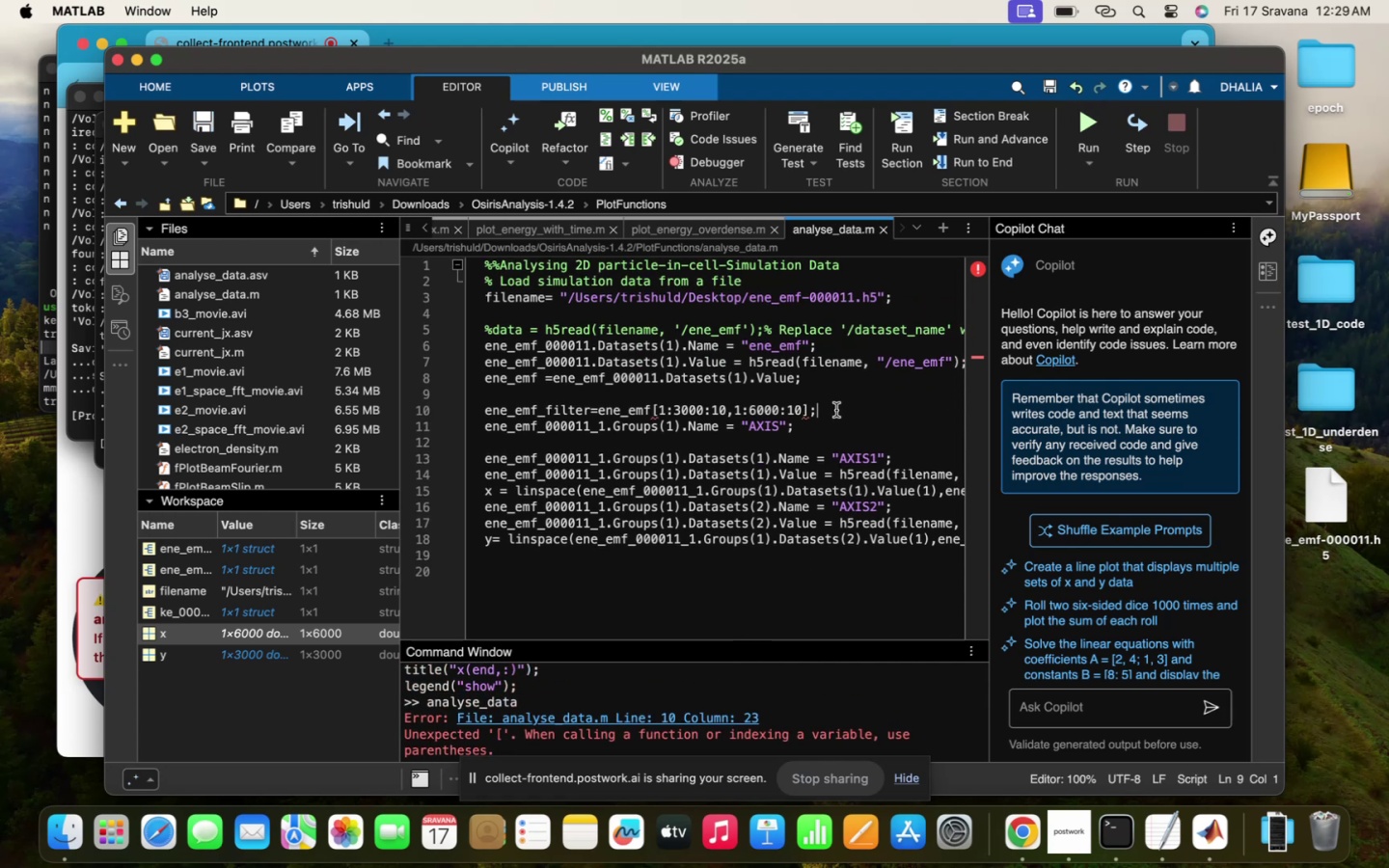 
key(Enter)
 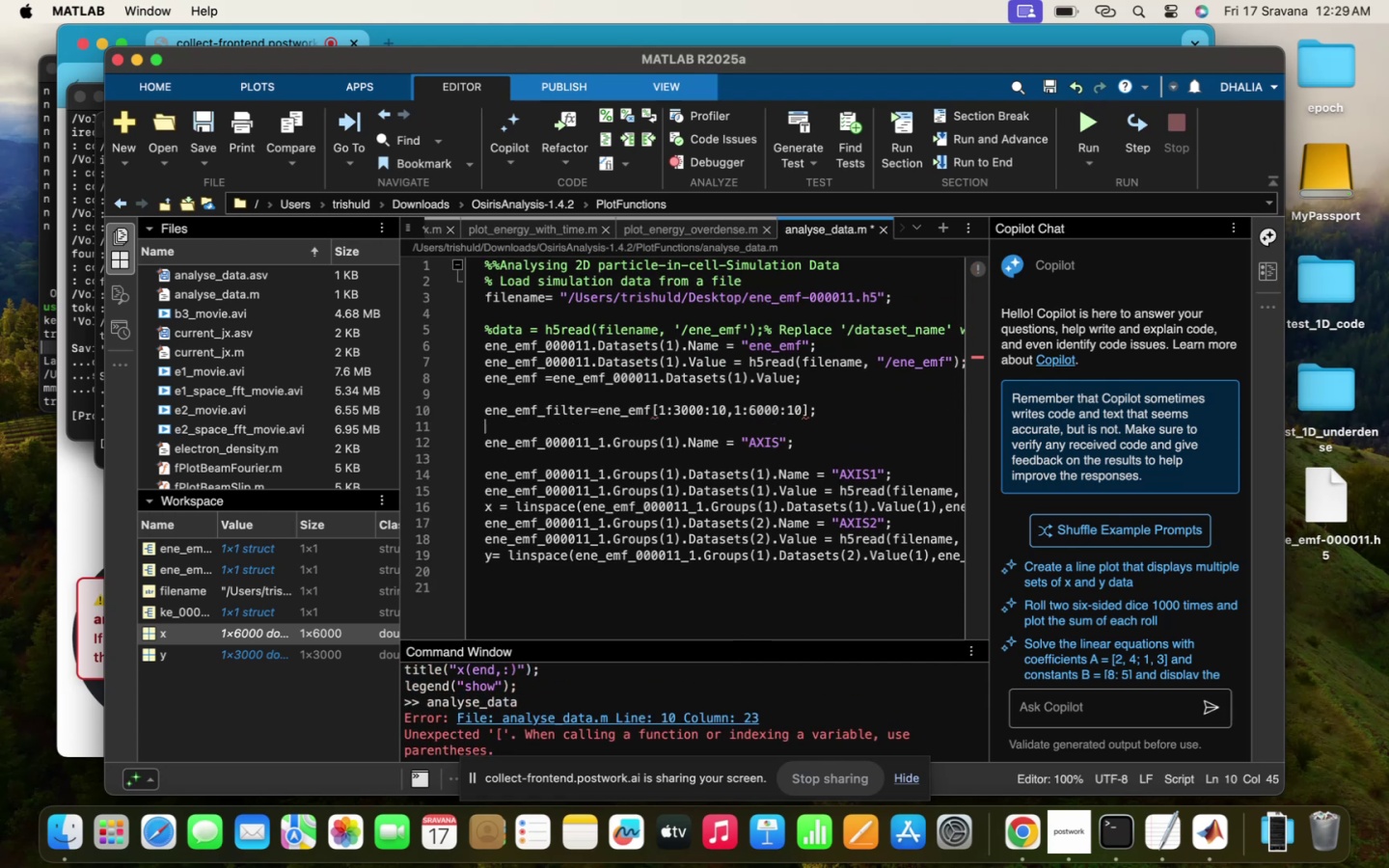 
key(Enter)
 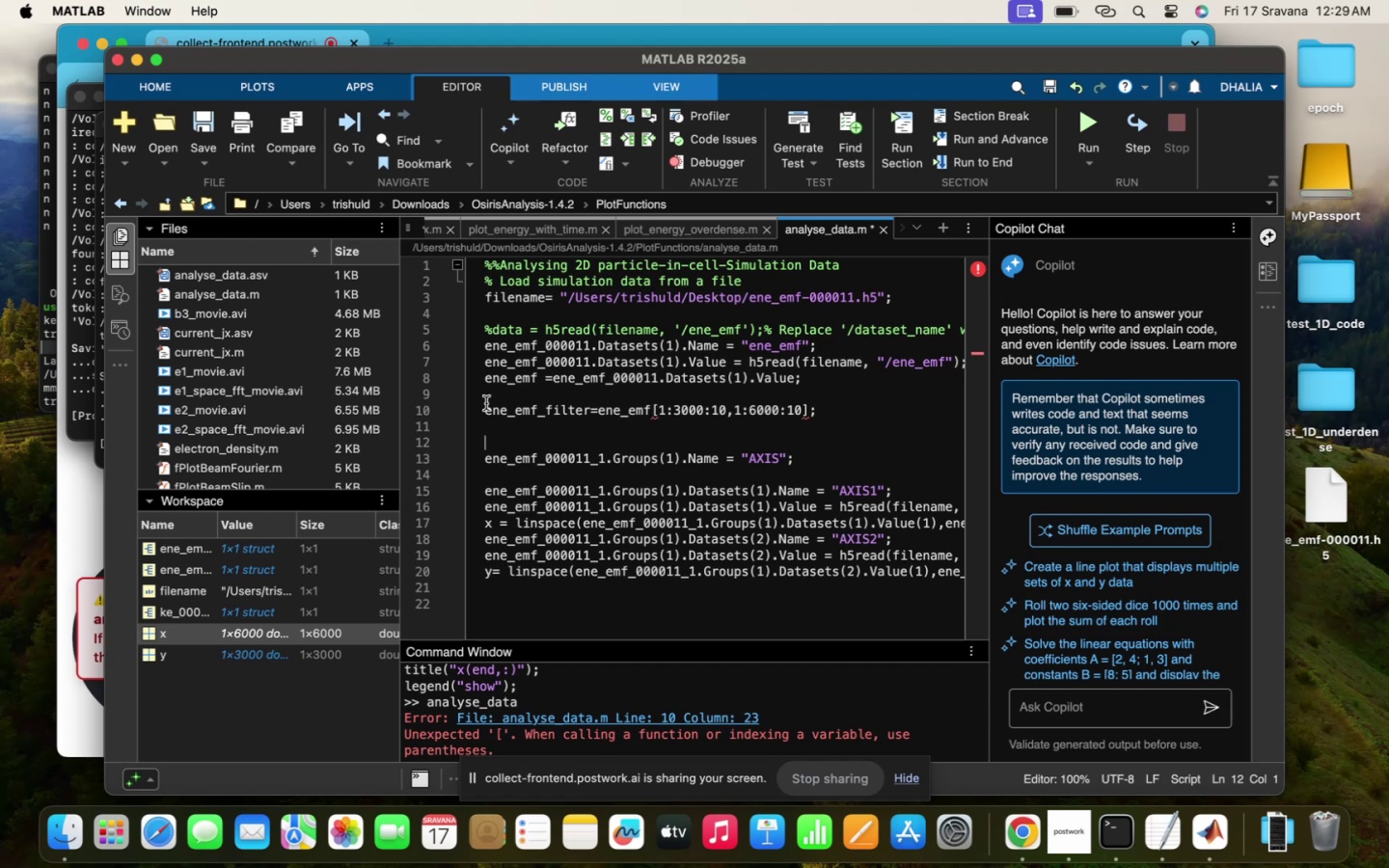 
left_click([496, 424])
 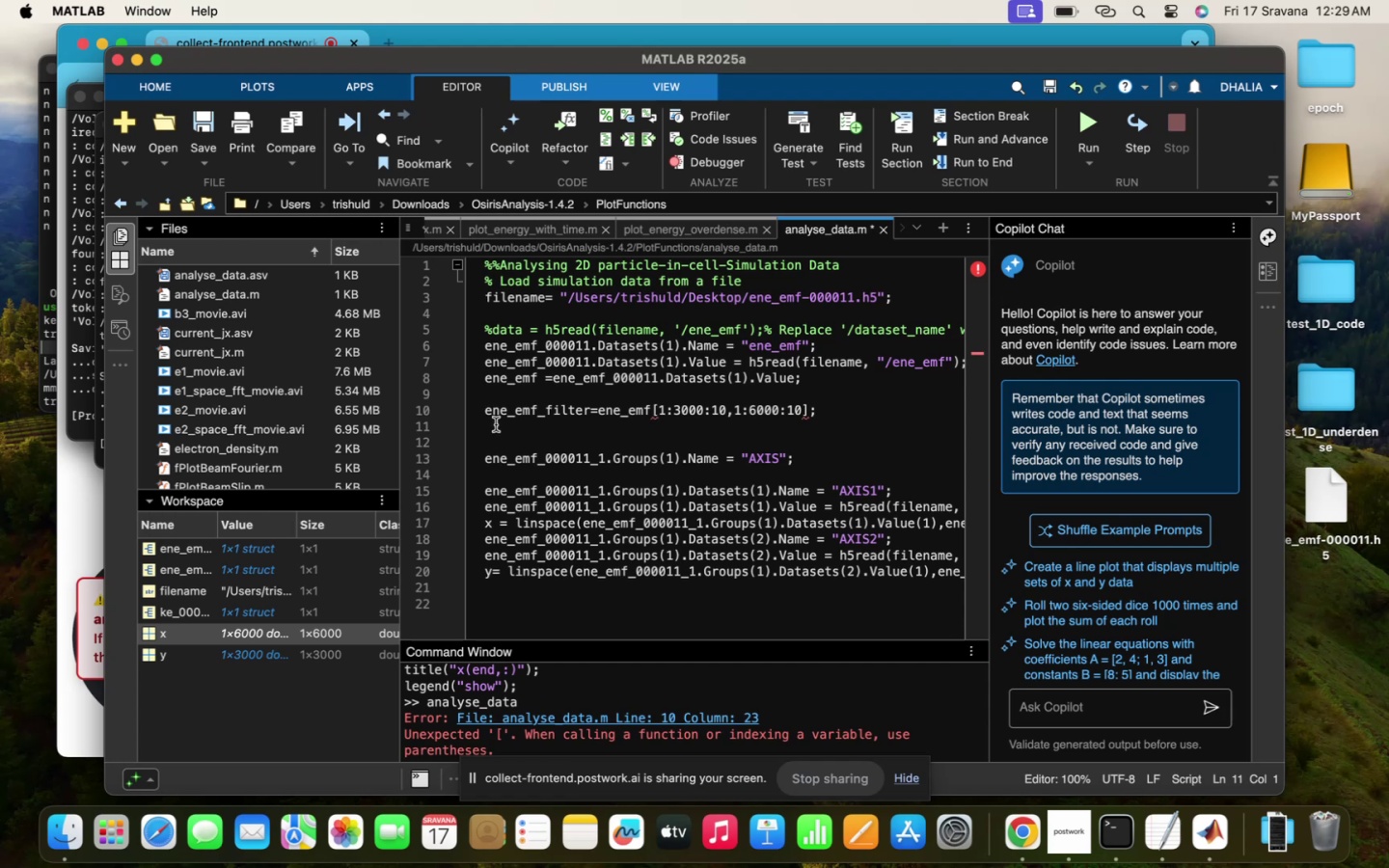 
right_click([496, 424])
 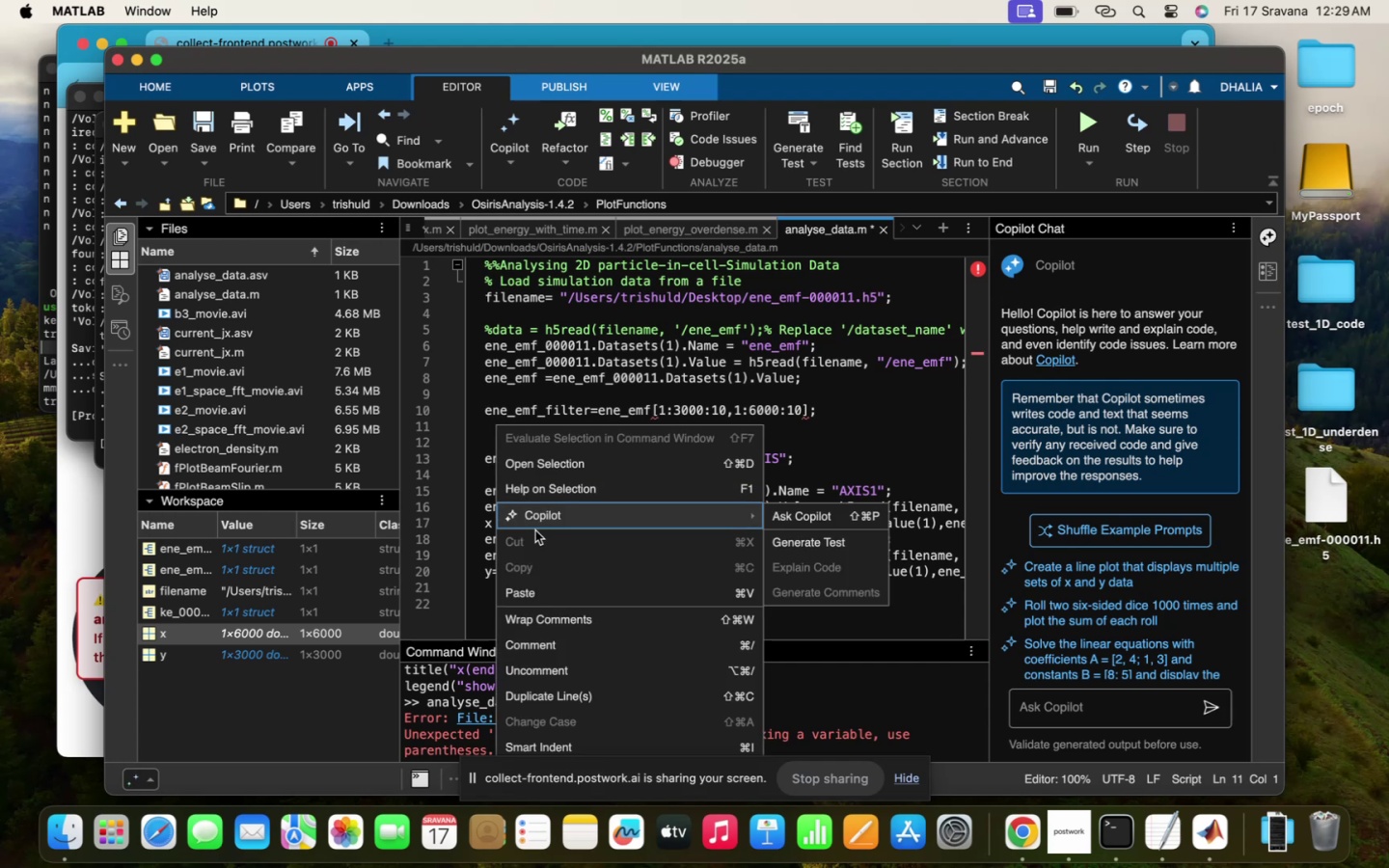 
left_click([548, 515])
 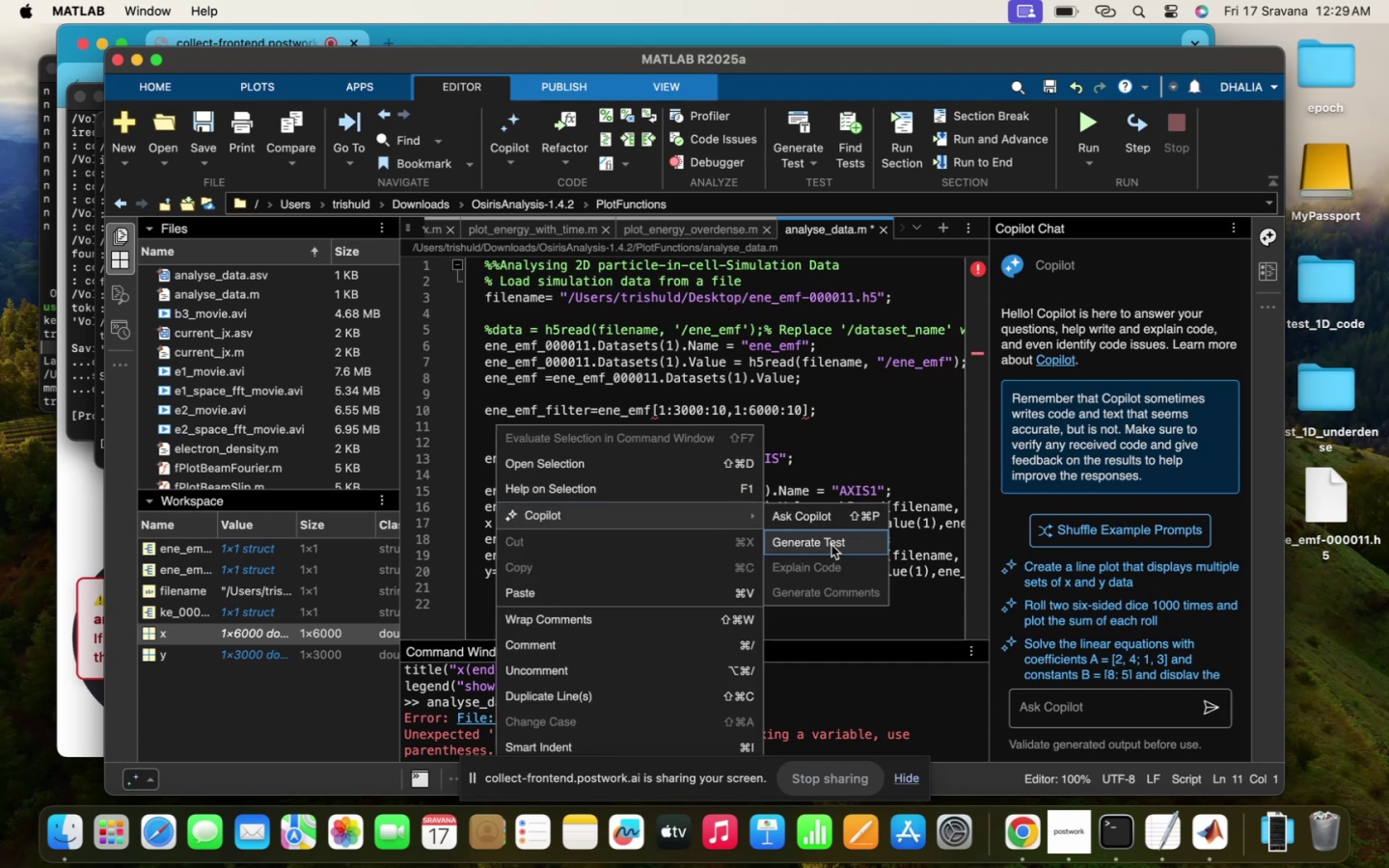 
left_click([847, 514])
 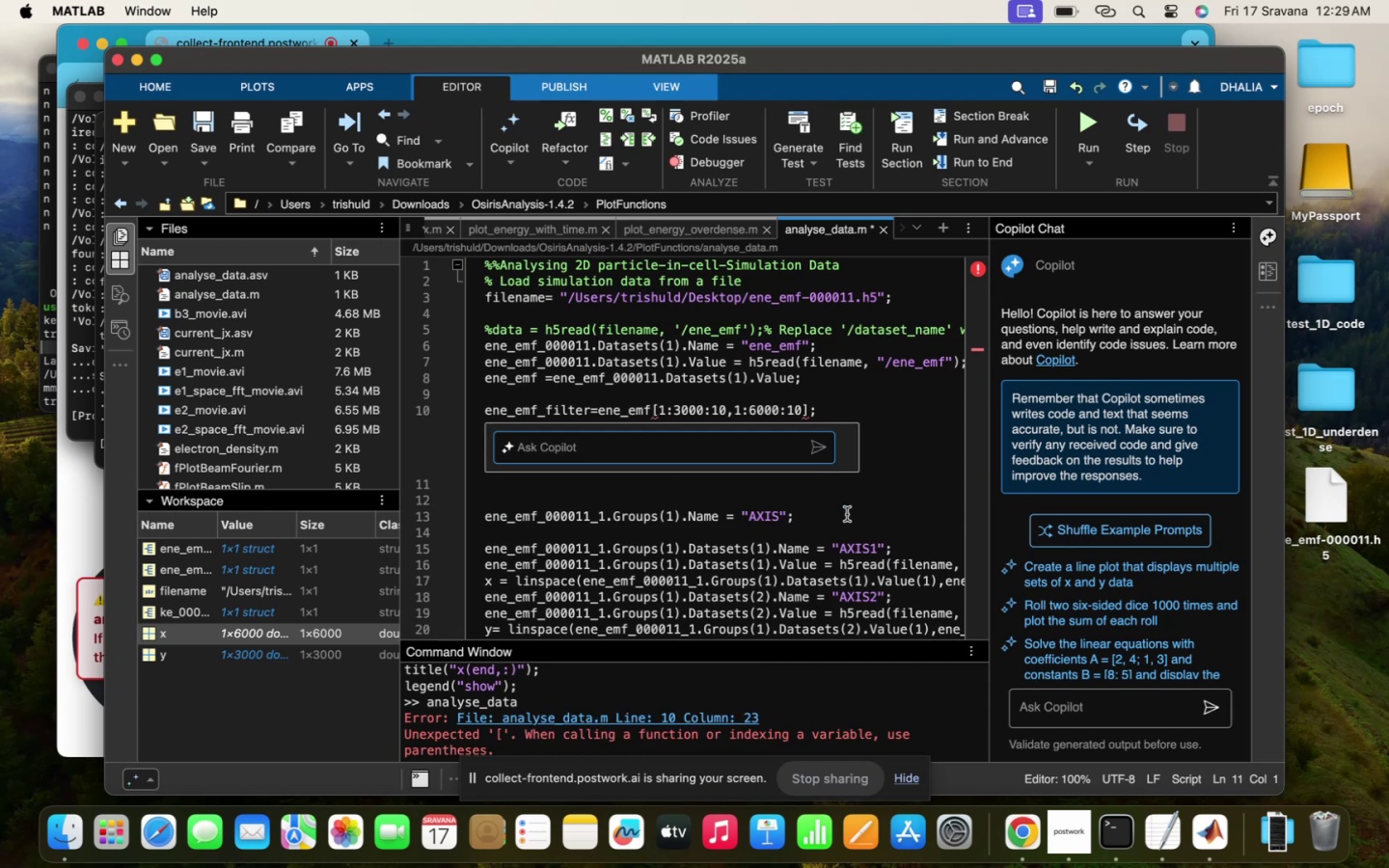 
type(corred)
key(Backspace)
type(ct the file)
key(Backspace)
type(ter line)
 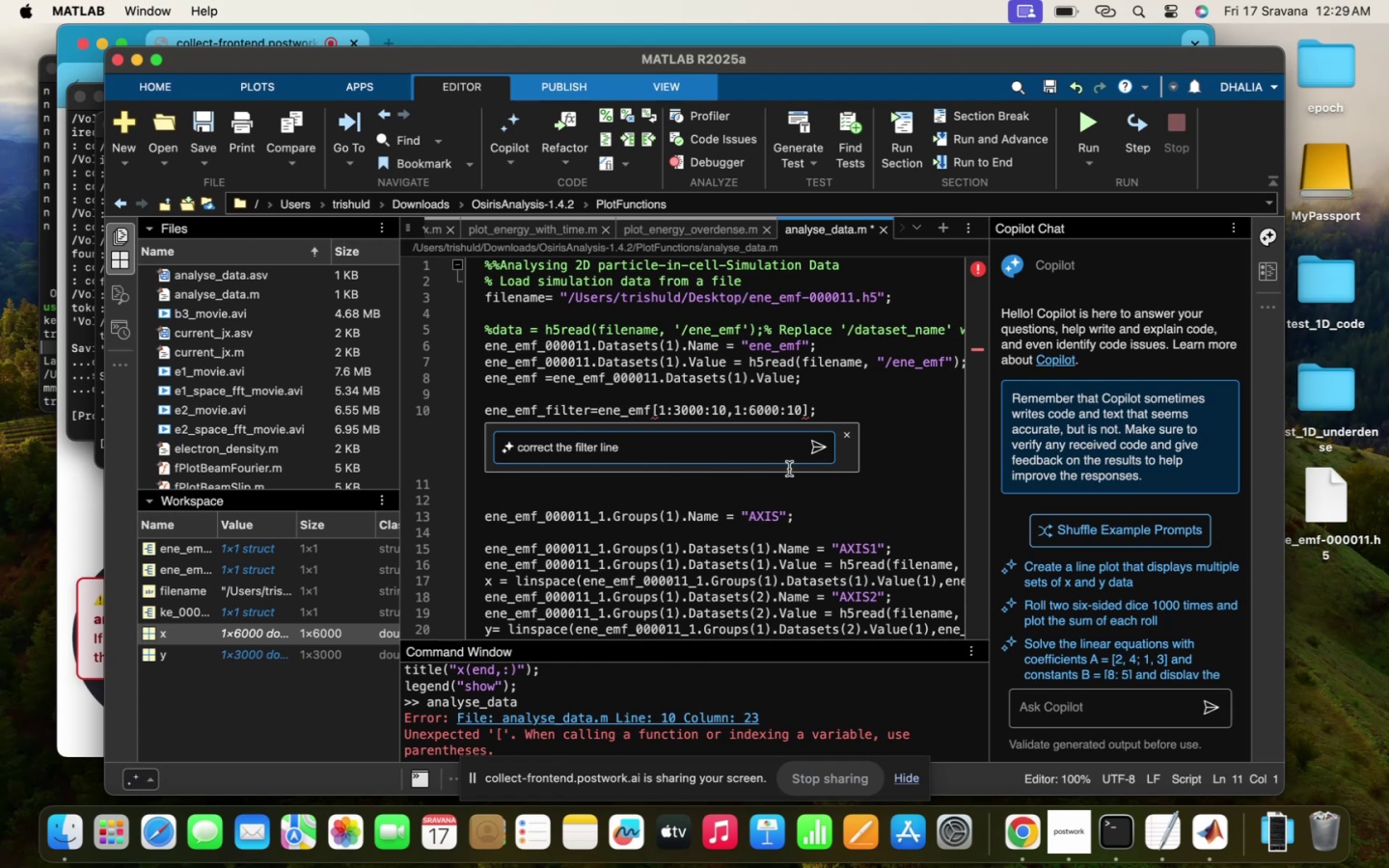 
left_click([826, 445])
 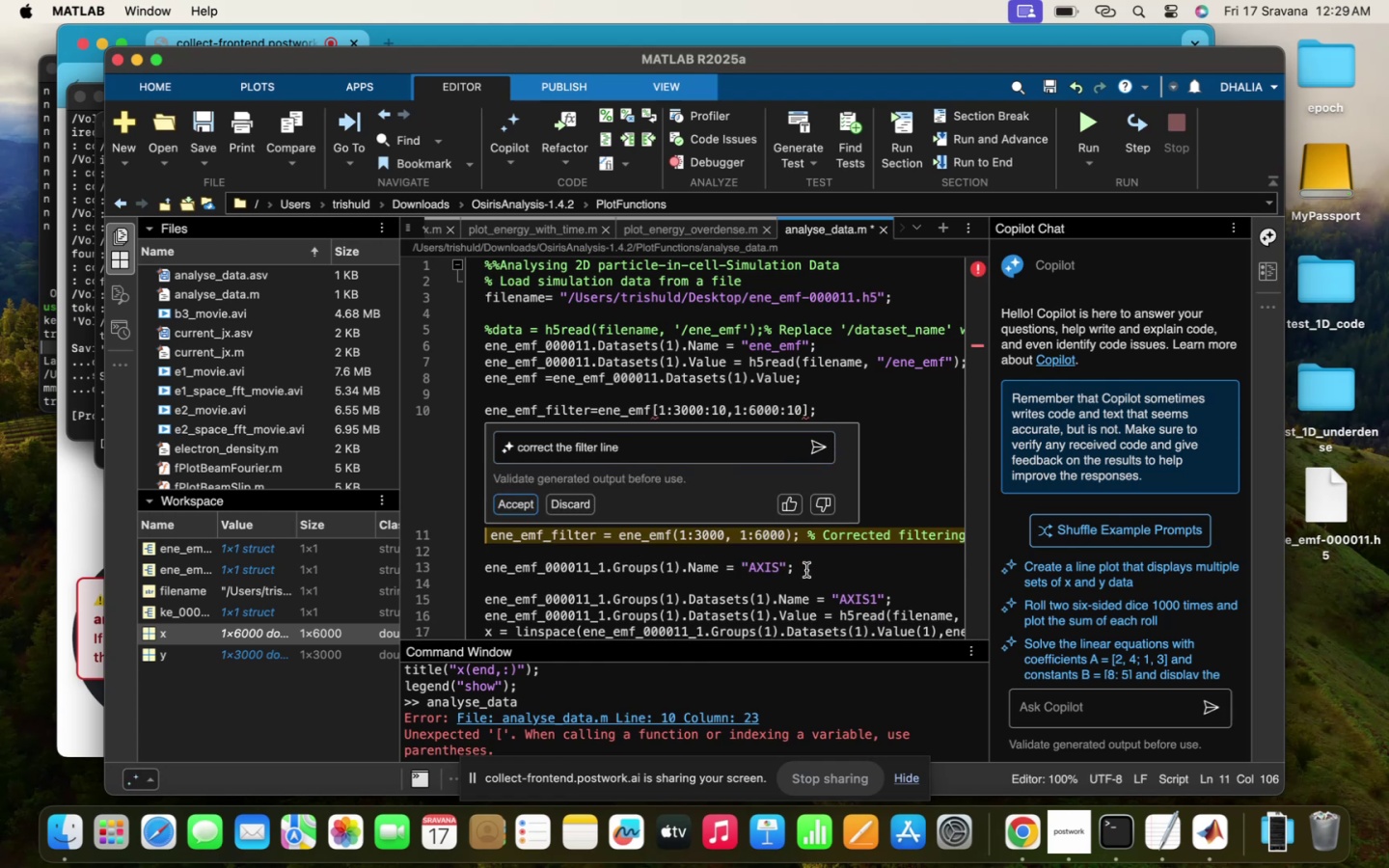 
left_click([505, 497])
 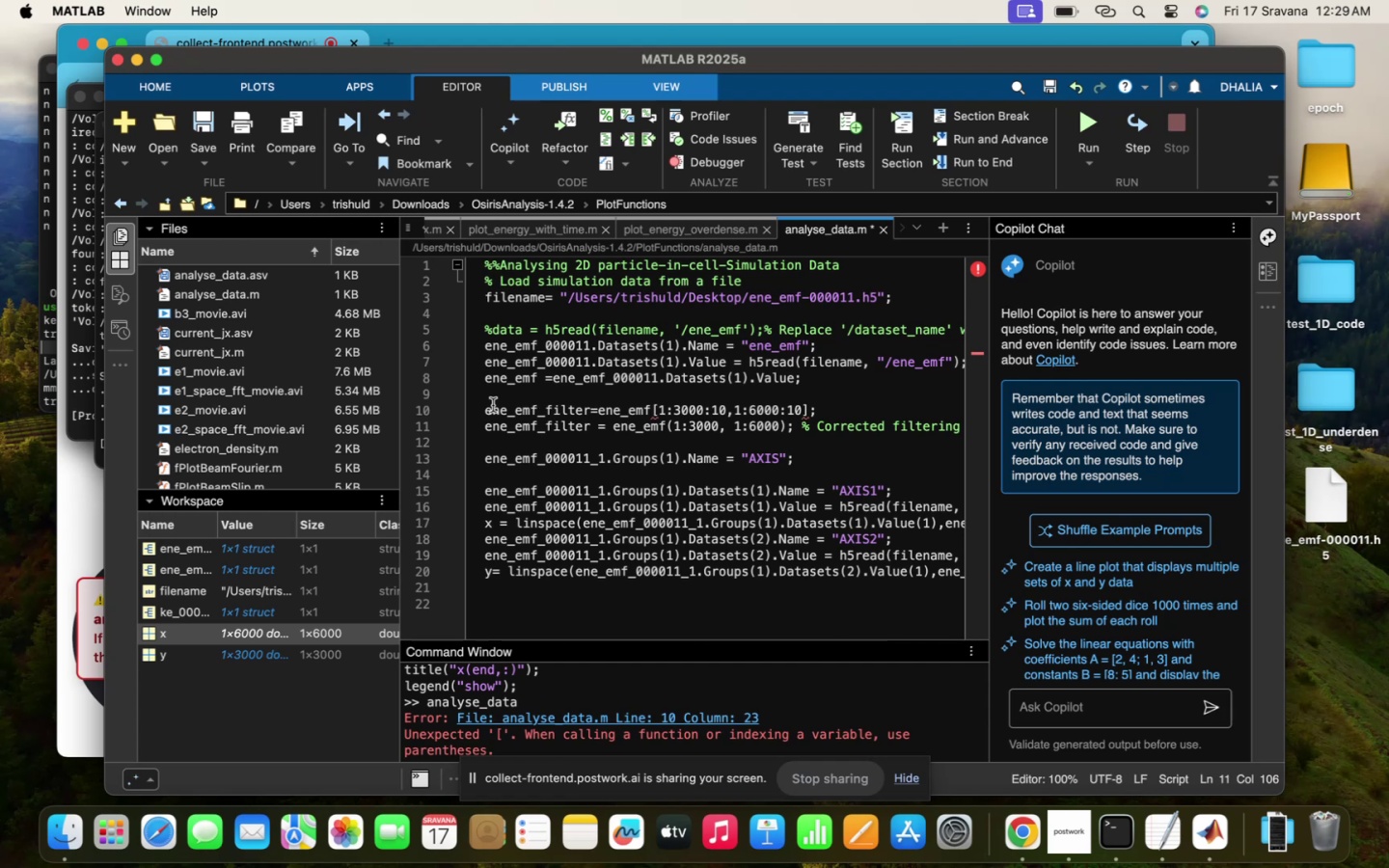 
left_click([472, 411])
 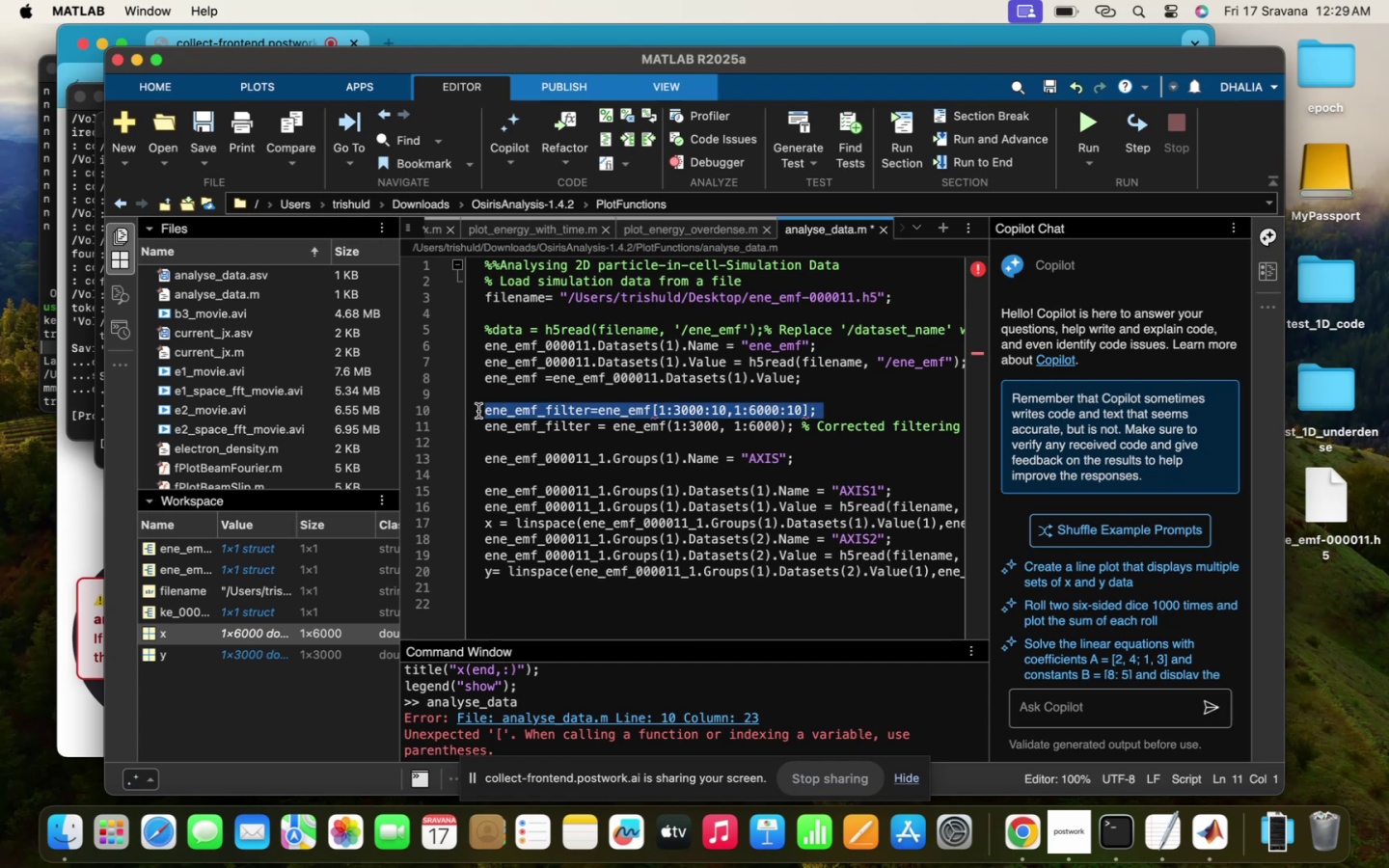 
left_click_drag(start_coordinate=[484, 408], to_coordinate=[752, 408])
 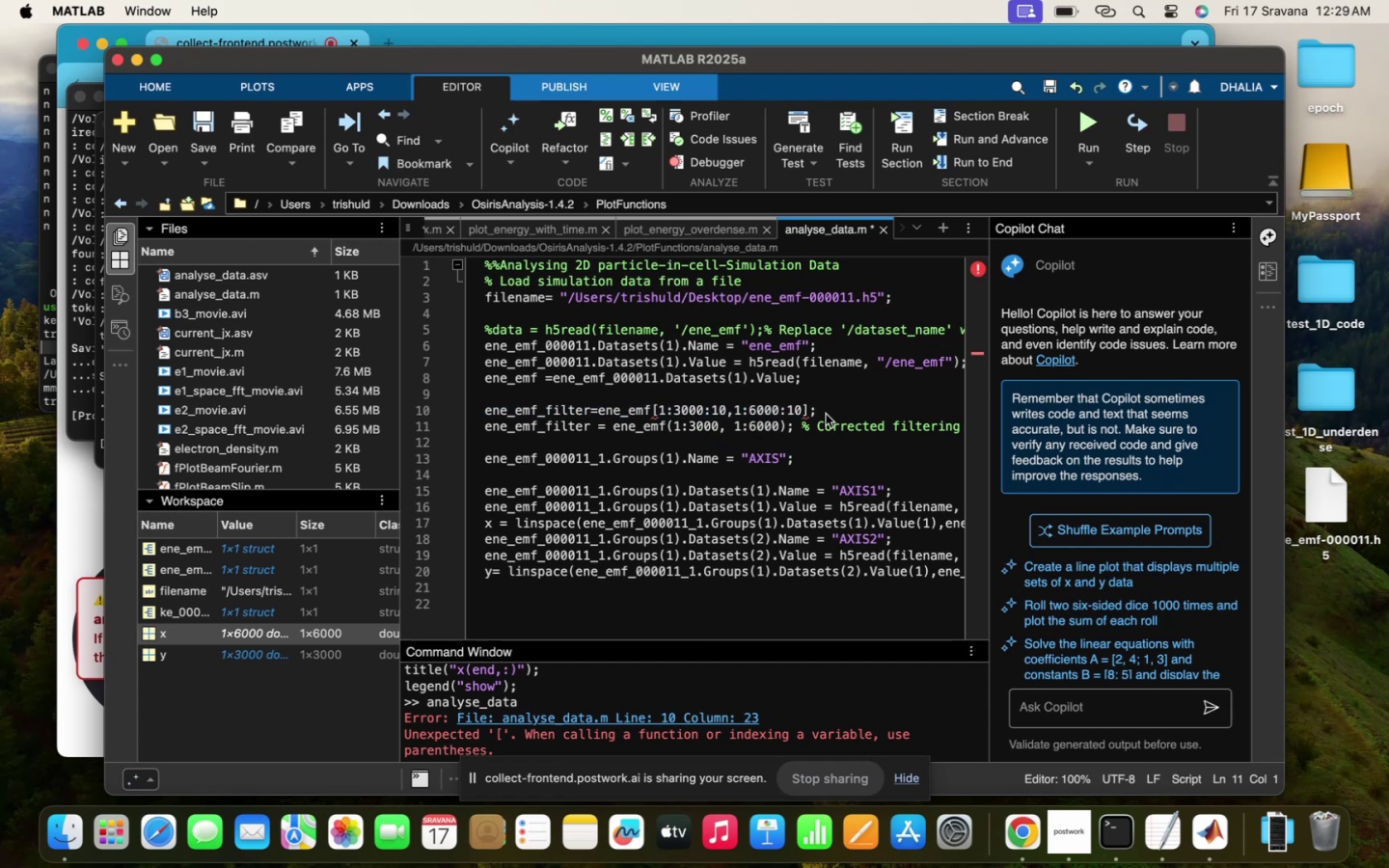 
left_click_drag(start_coordinate=[828, 411], to_coordinate=[461, 398])
 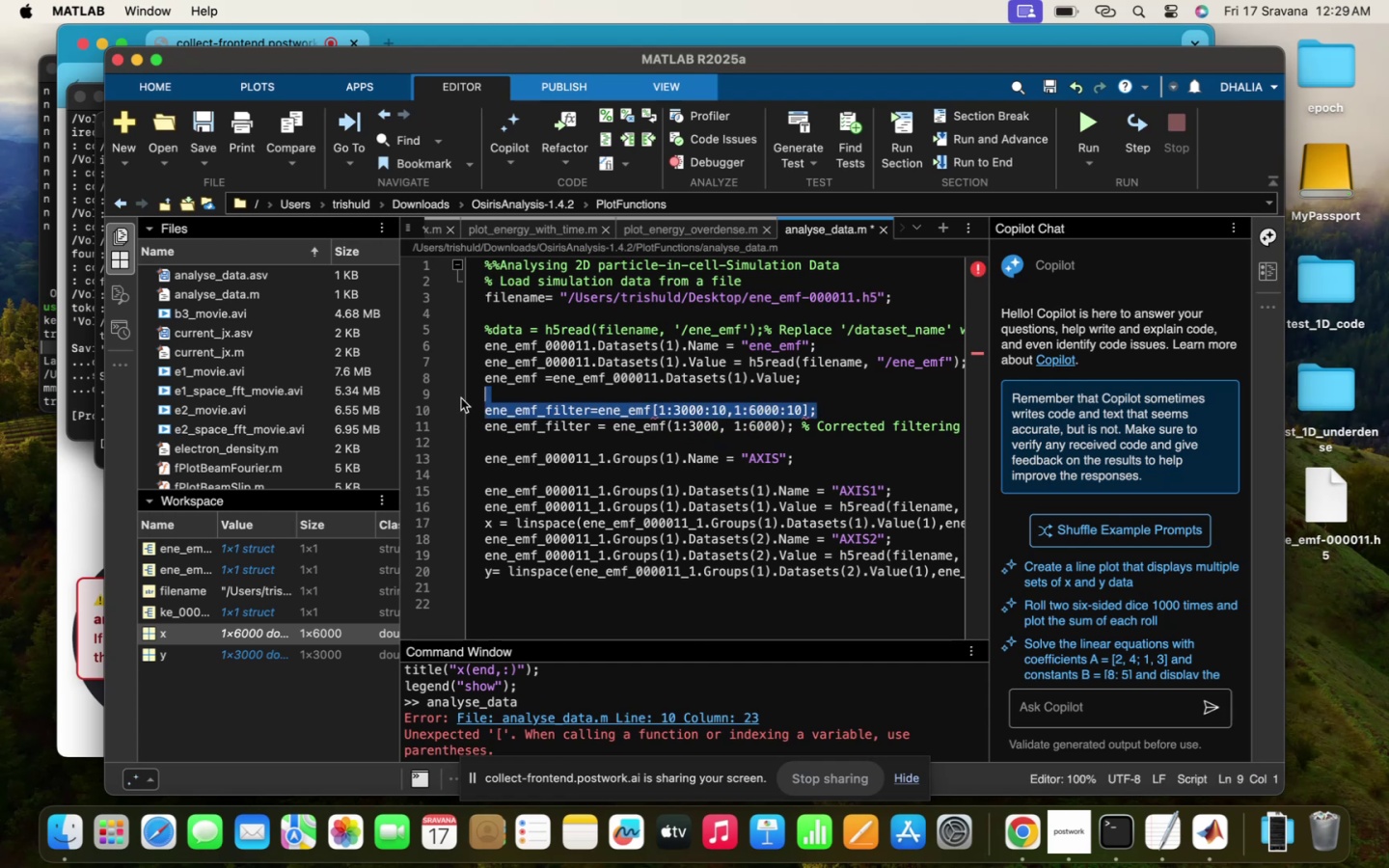 
key(Backspace)
 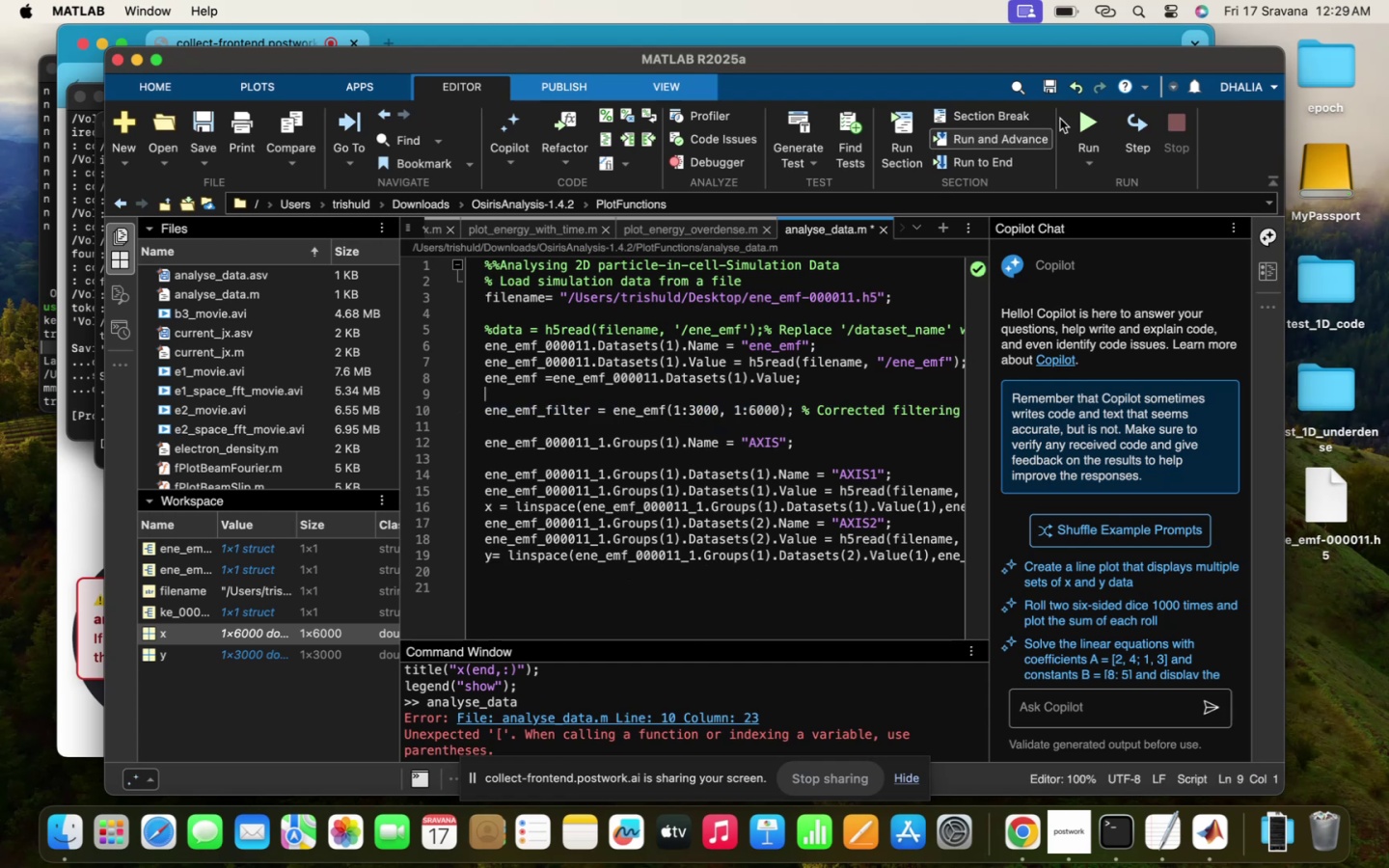 
left_click([1085, 106])
 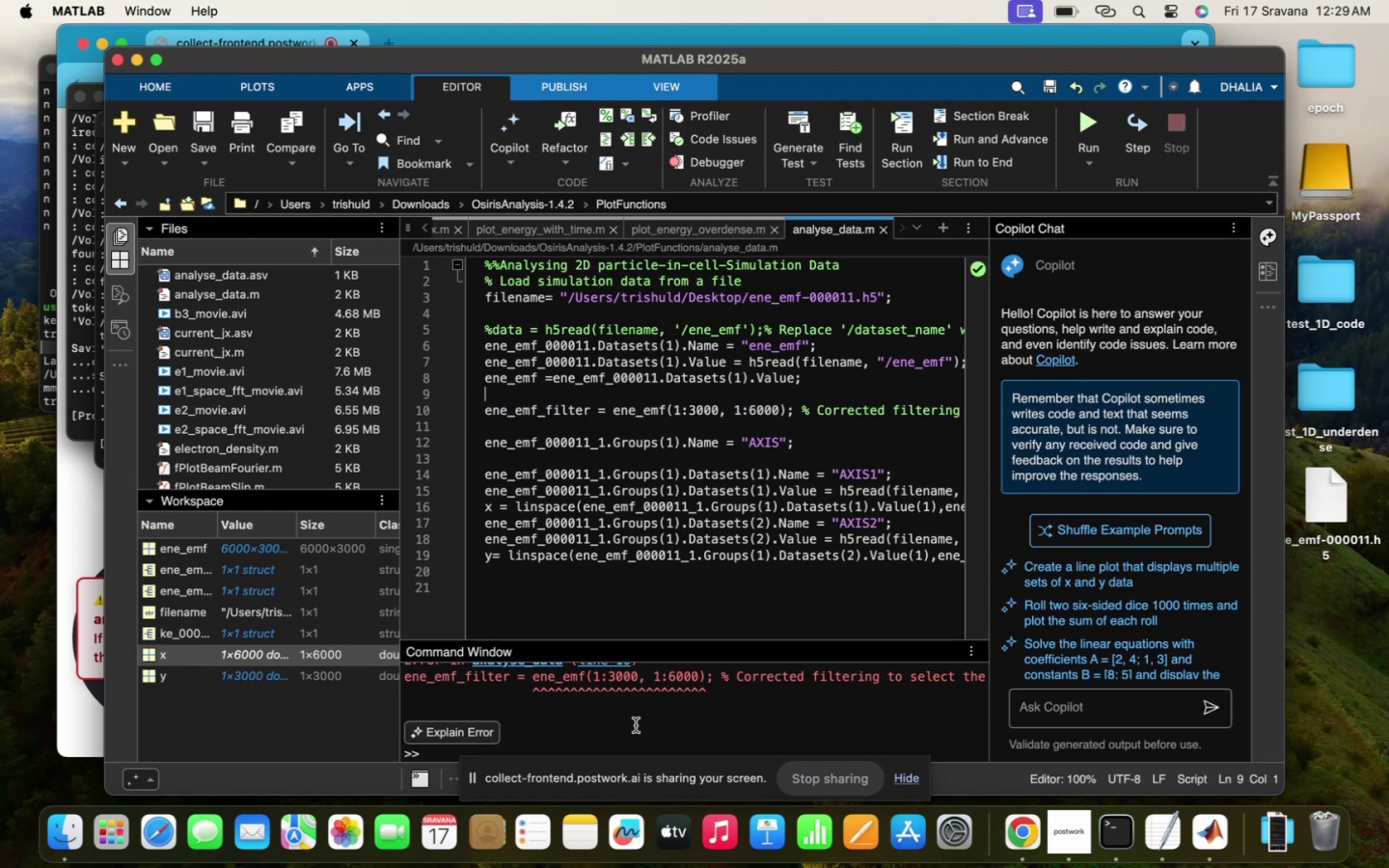 
scroll: coordinate [628, 740], scroll_direction: up, amount: 5.0
 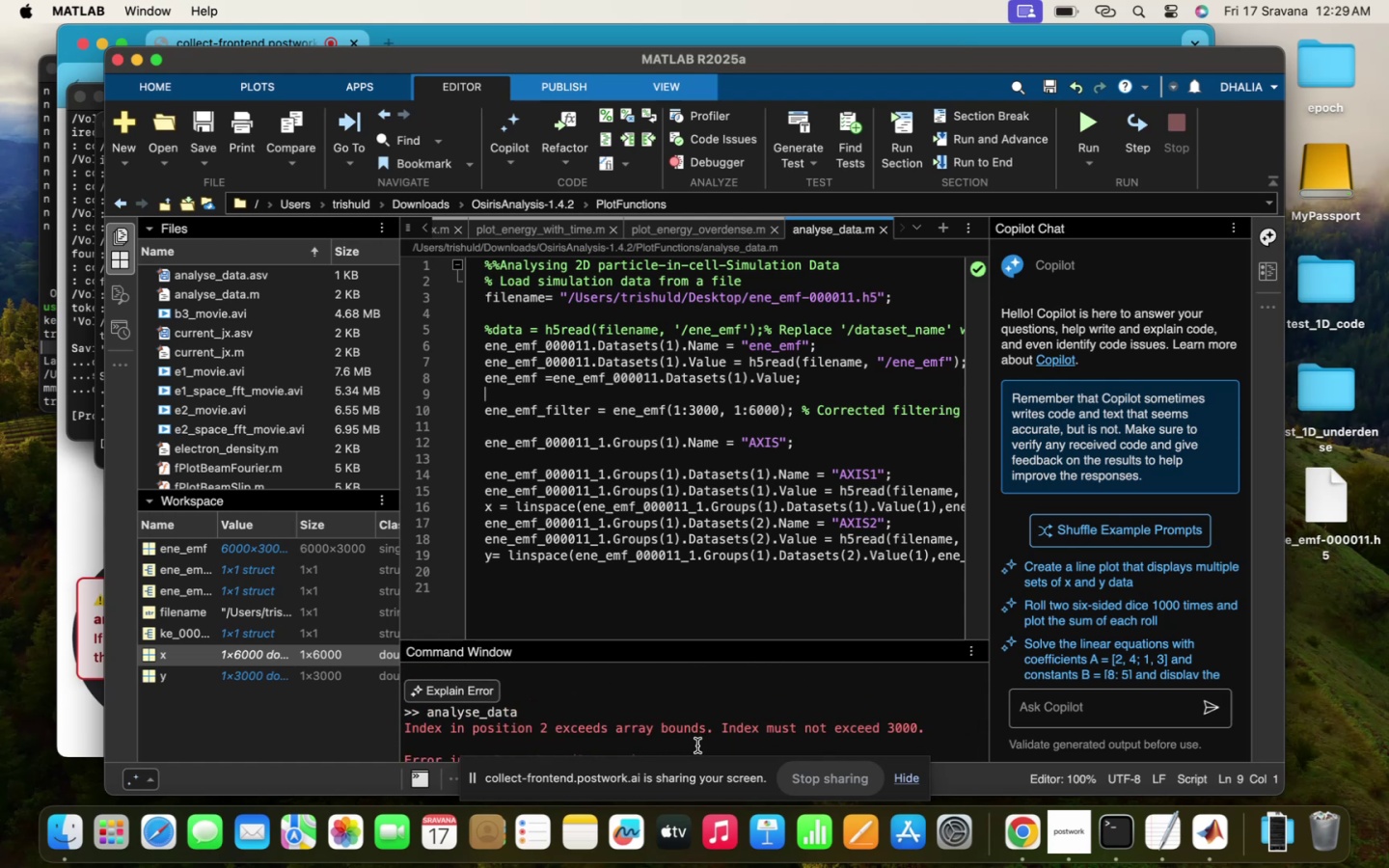 
wait(6.07)
 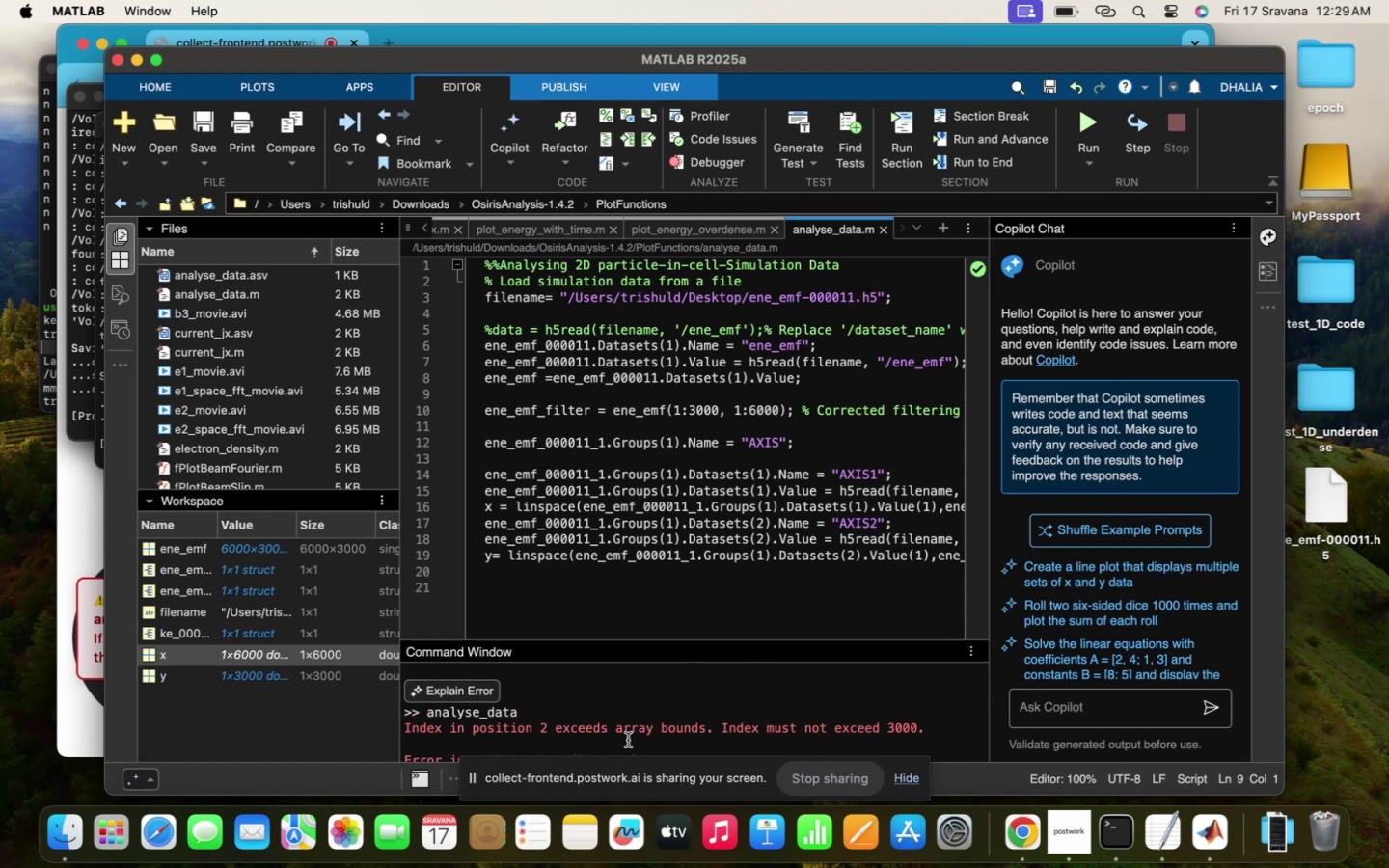 
left_click([699, 407])
 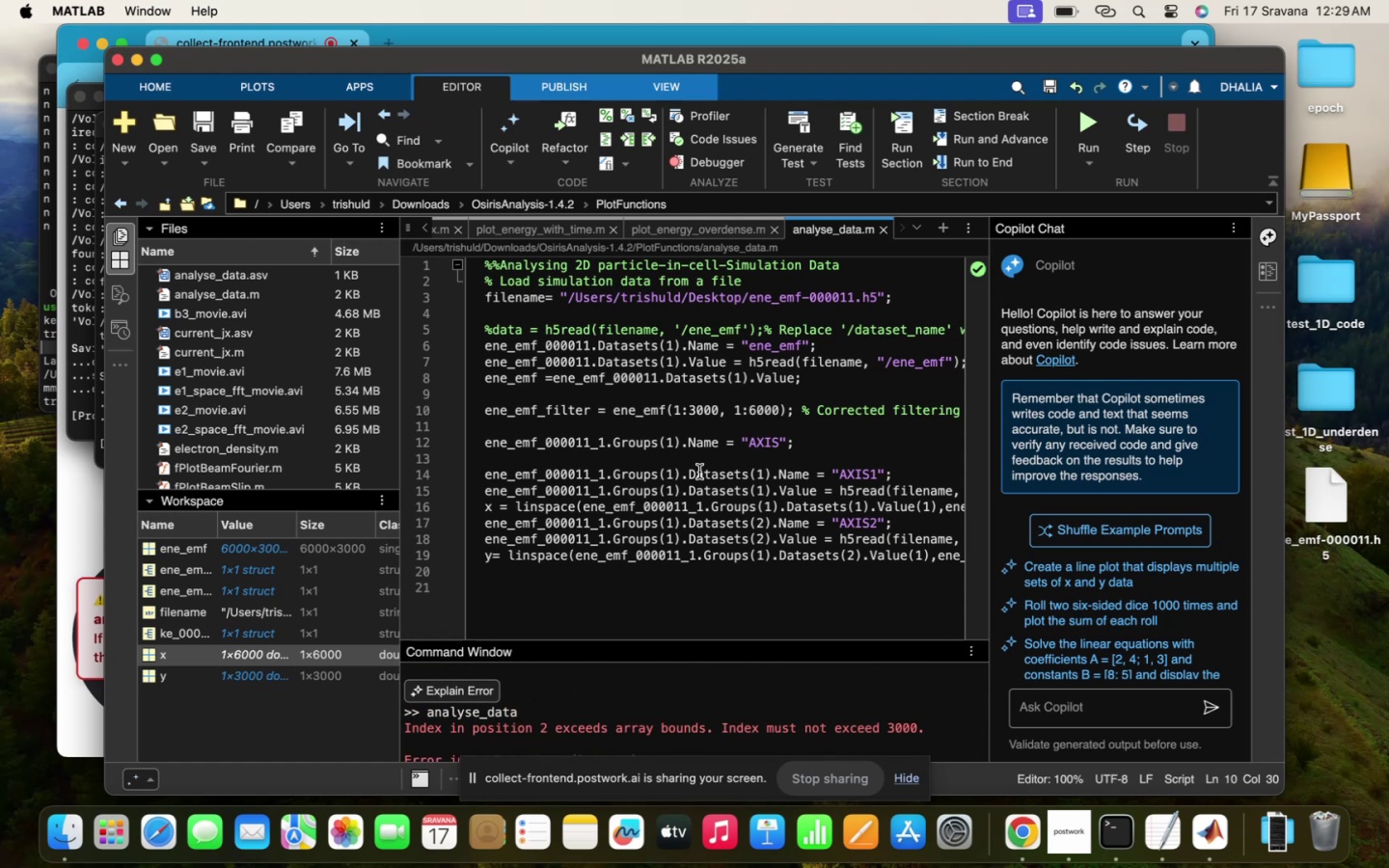 
key(ArrowLeft)
 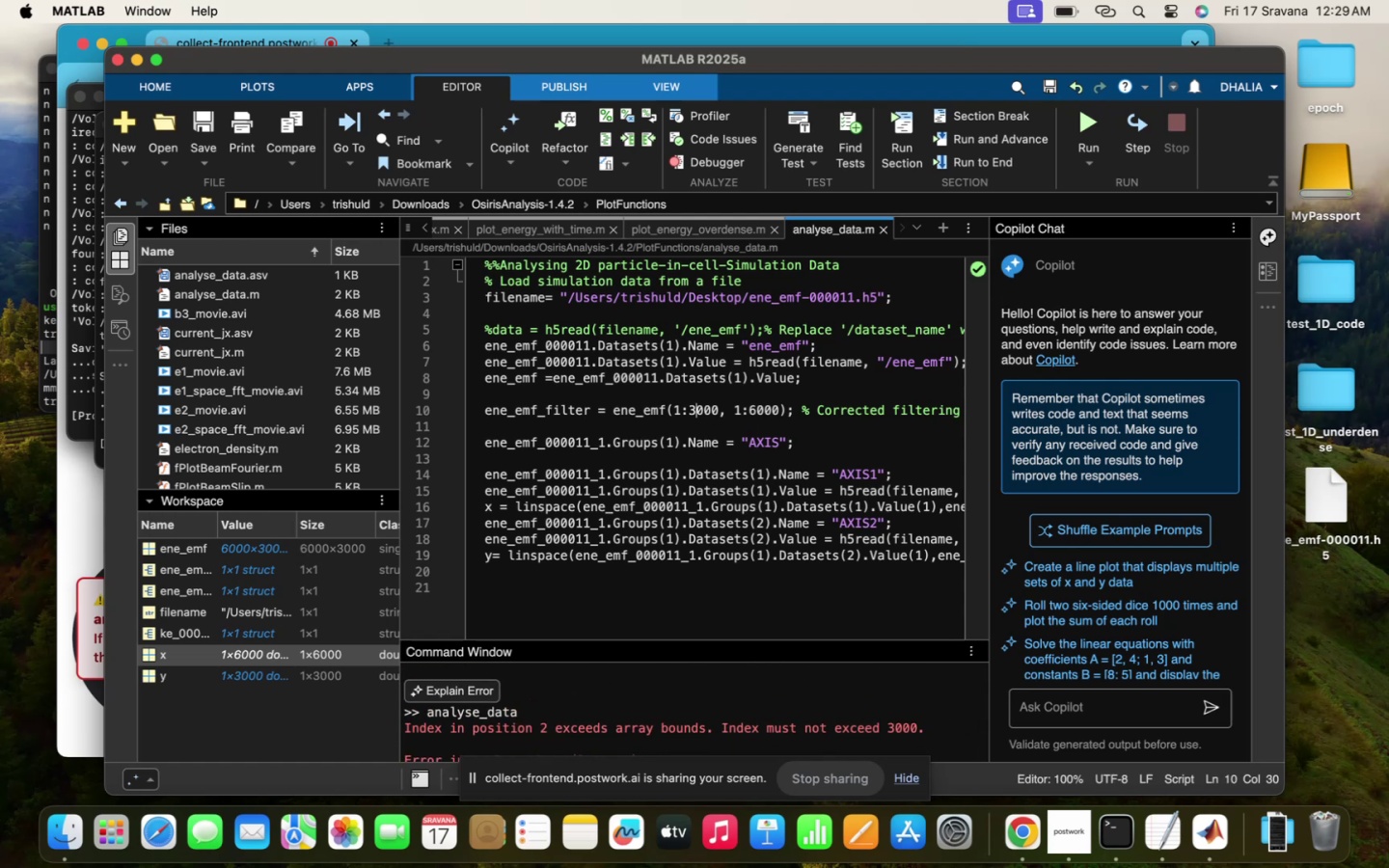 
key(Backspace)
 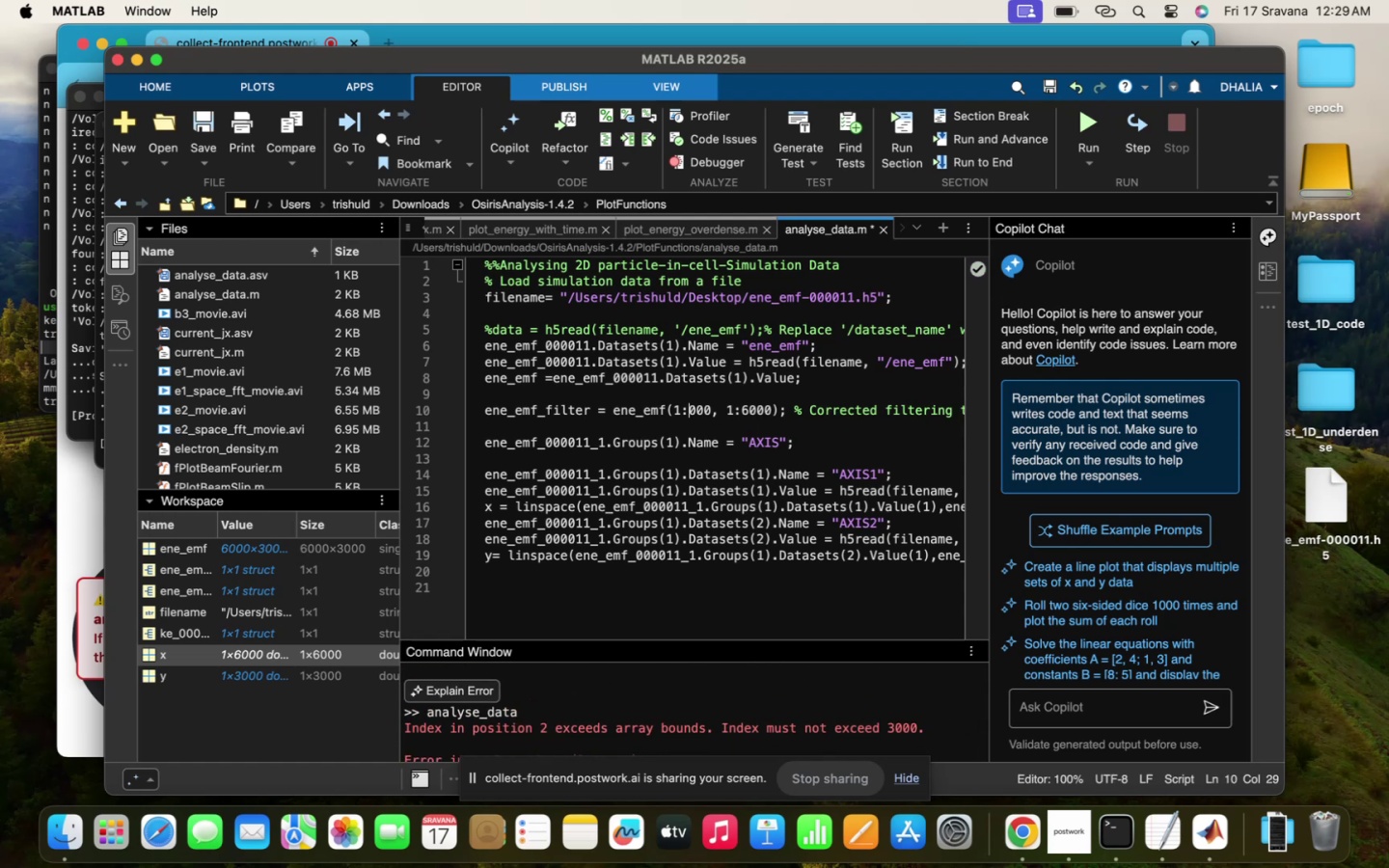 
key(6)
 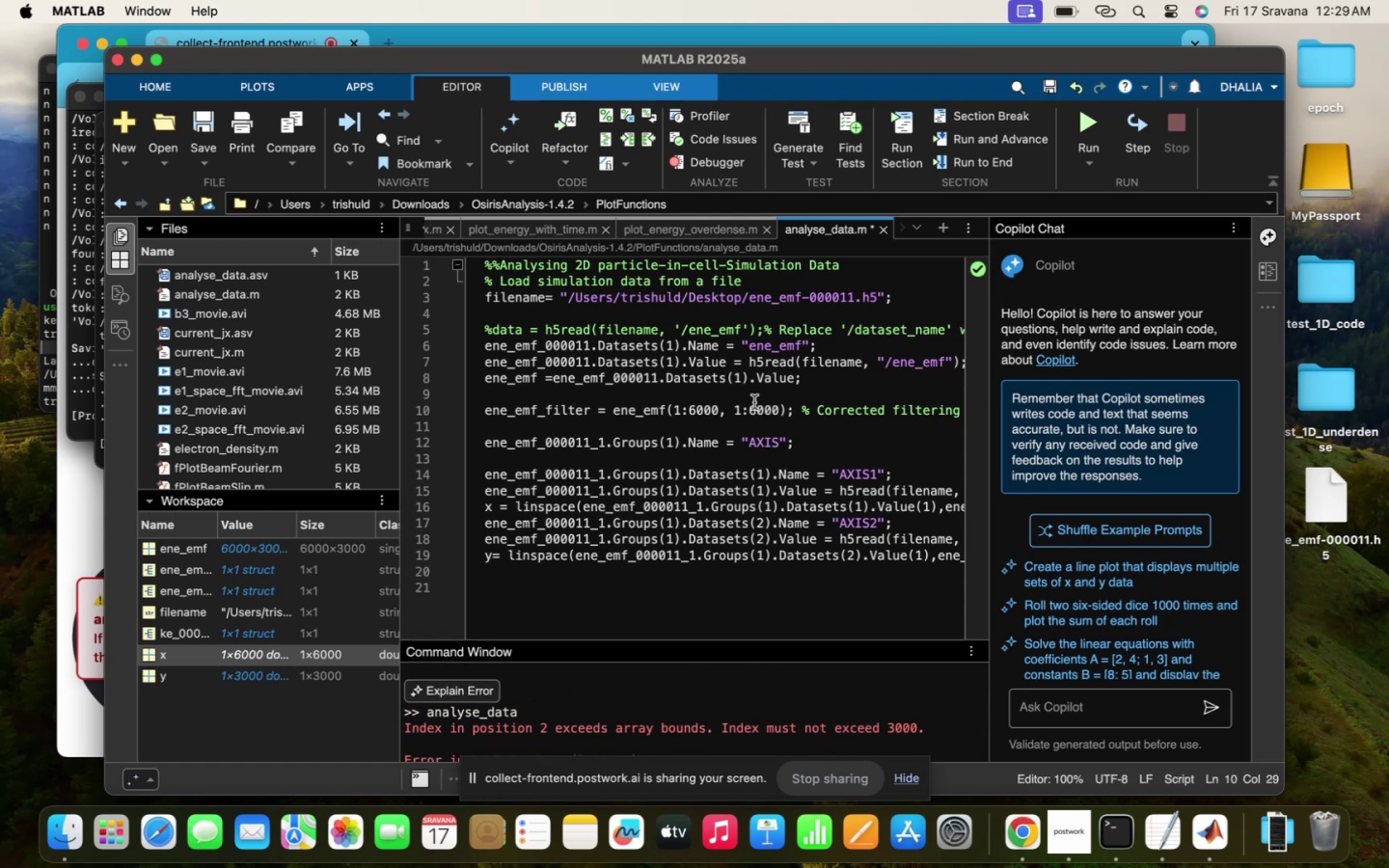 
left_click([753, 409])
 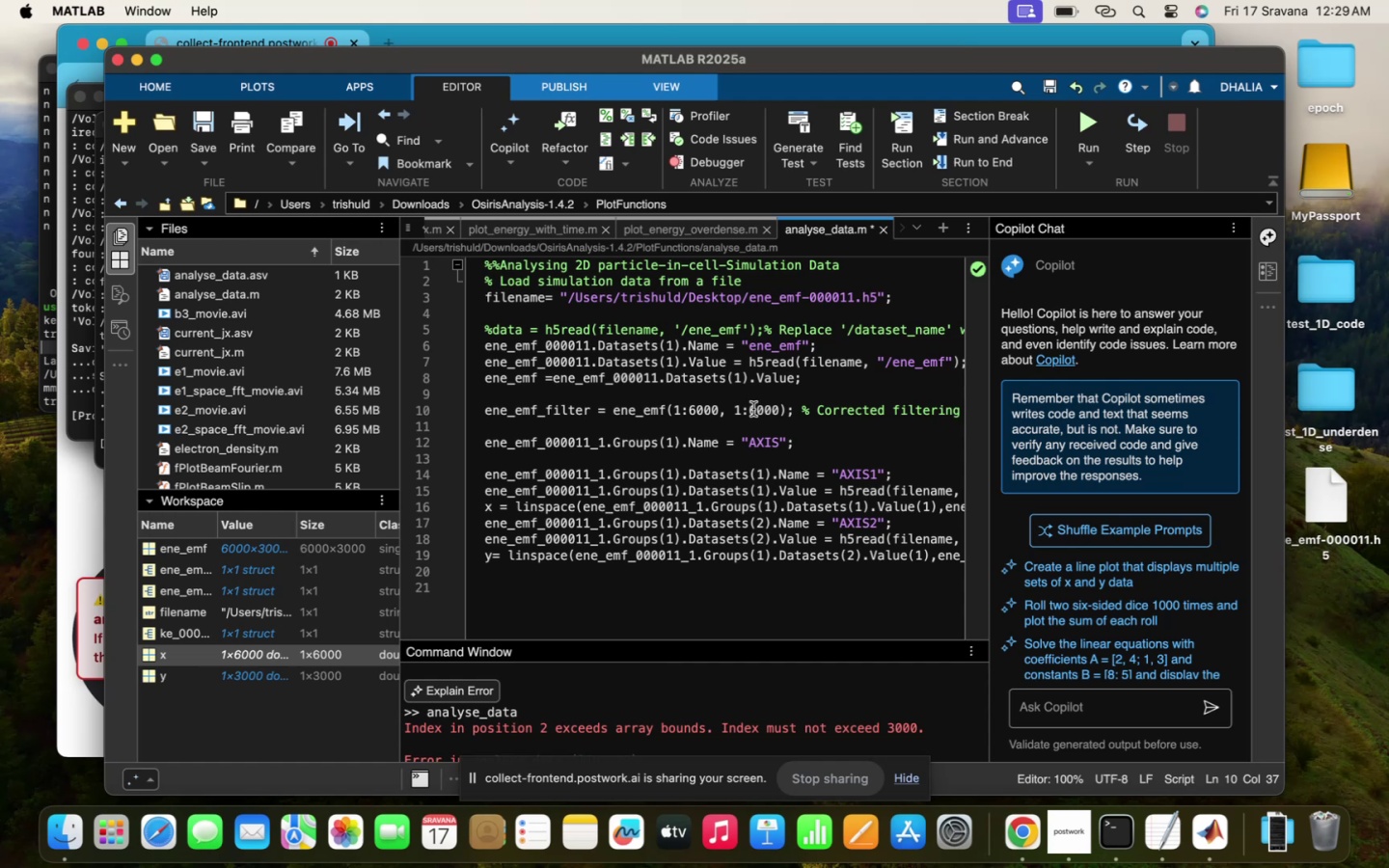 
key(Backspace)
 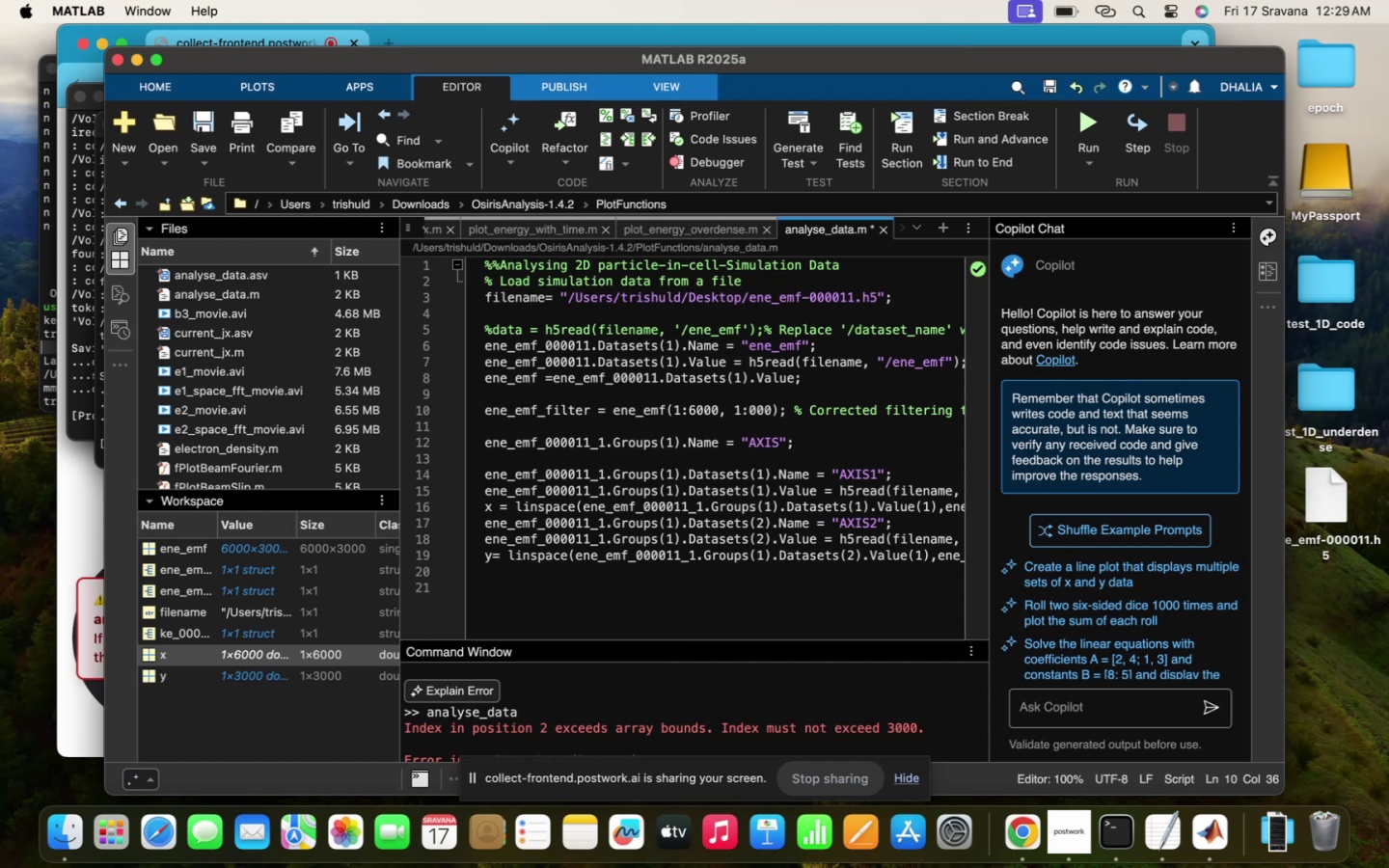 
key(3)
 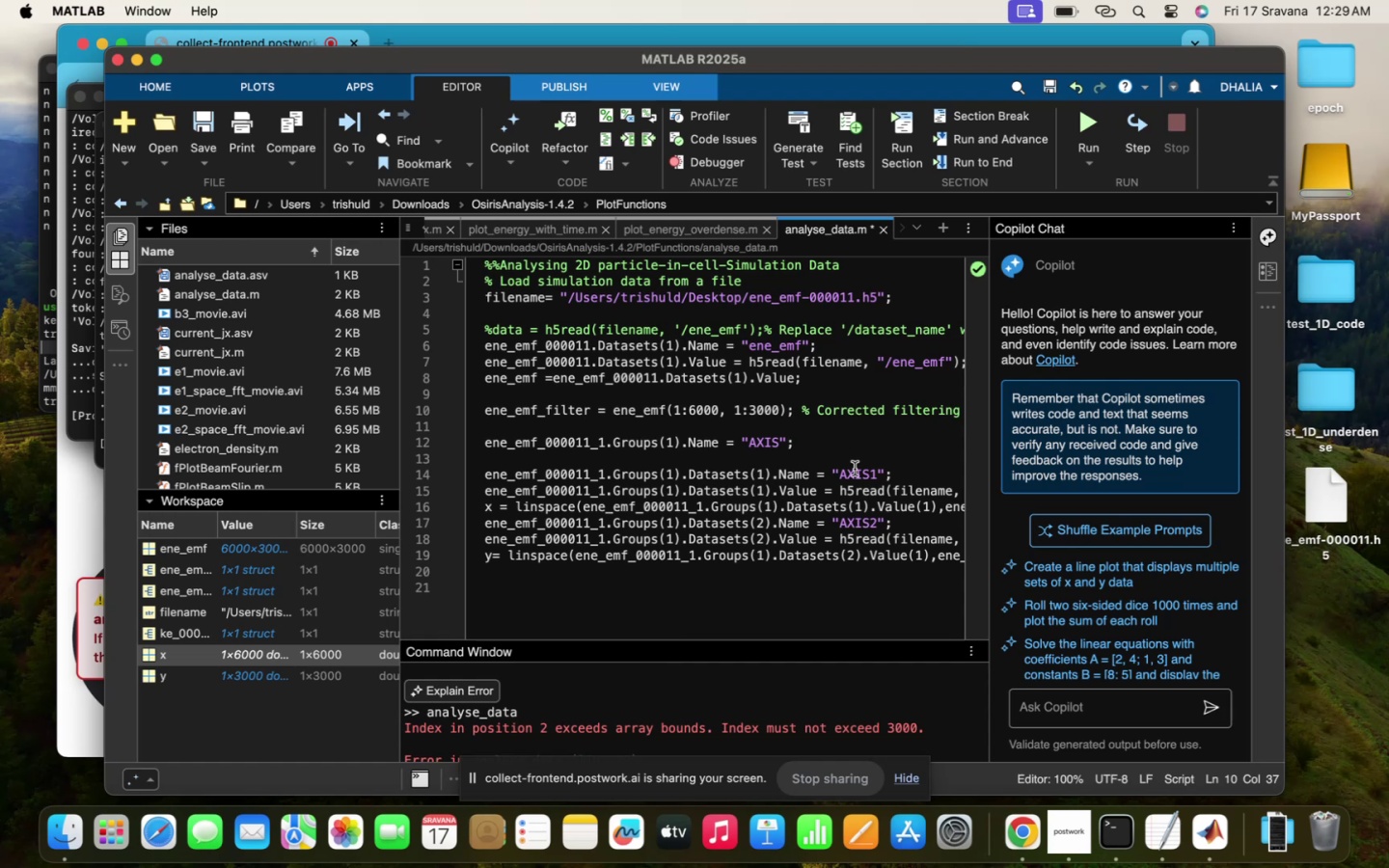 
scroll: coordinate [855, 469], scroll_direction: down, amount: 4.0
 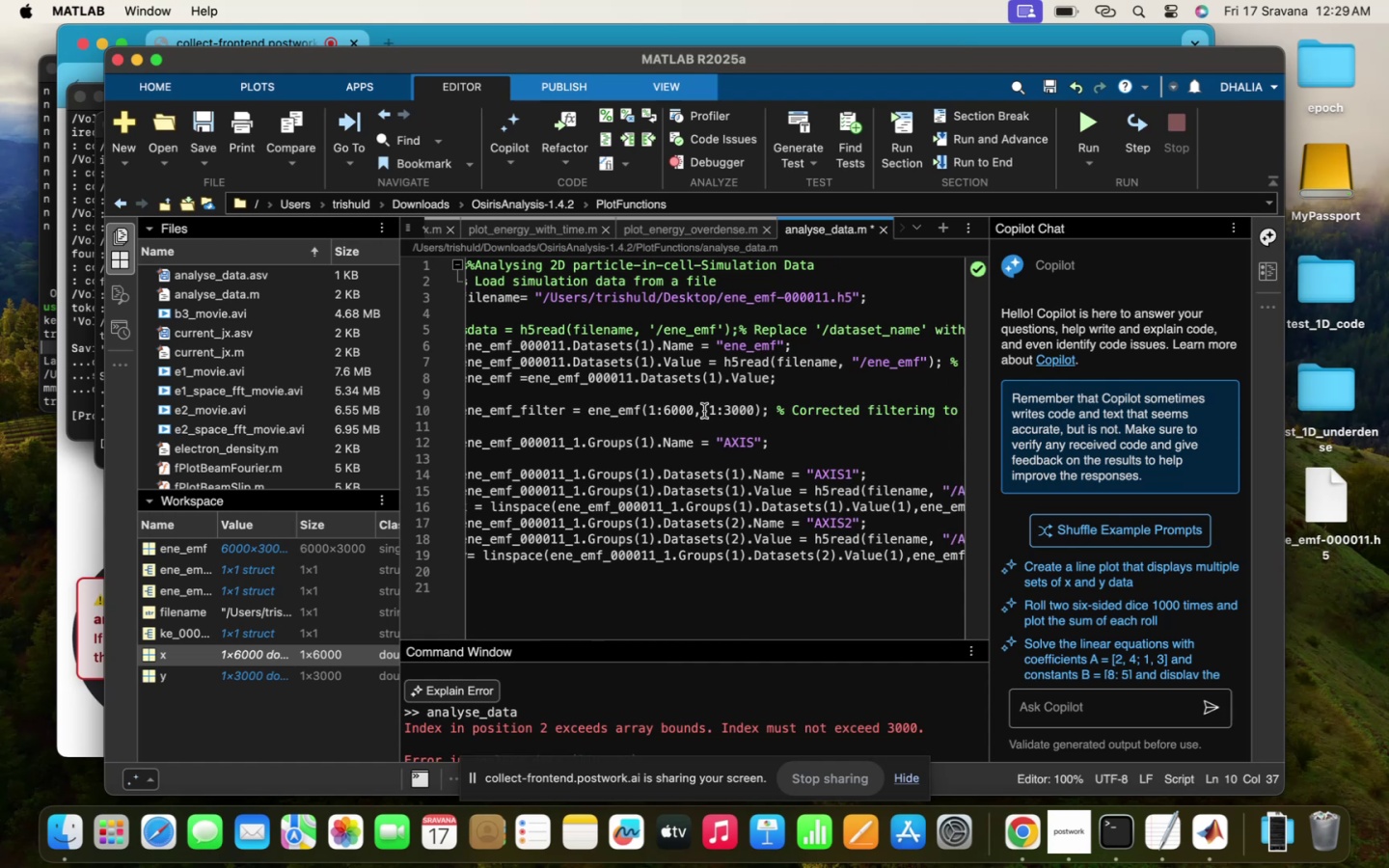 
left_click([691, 408])
 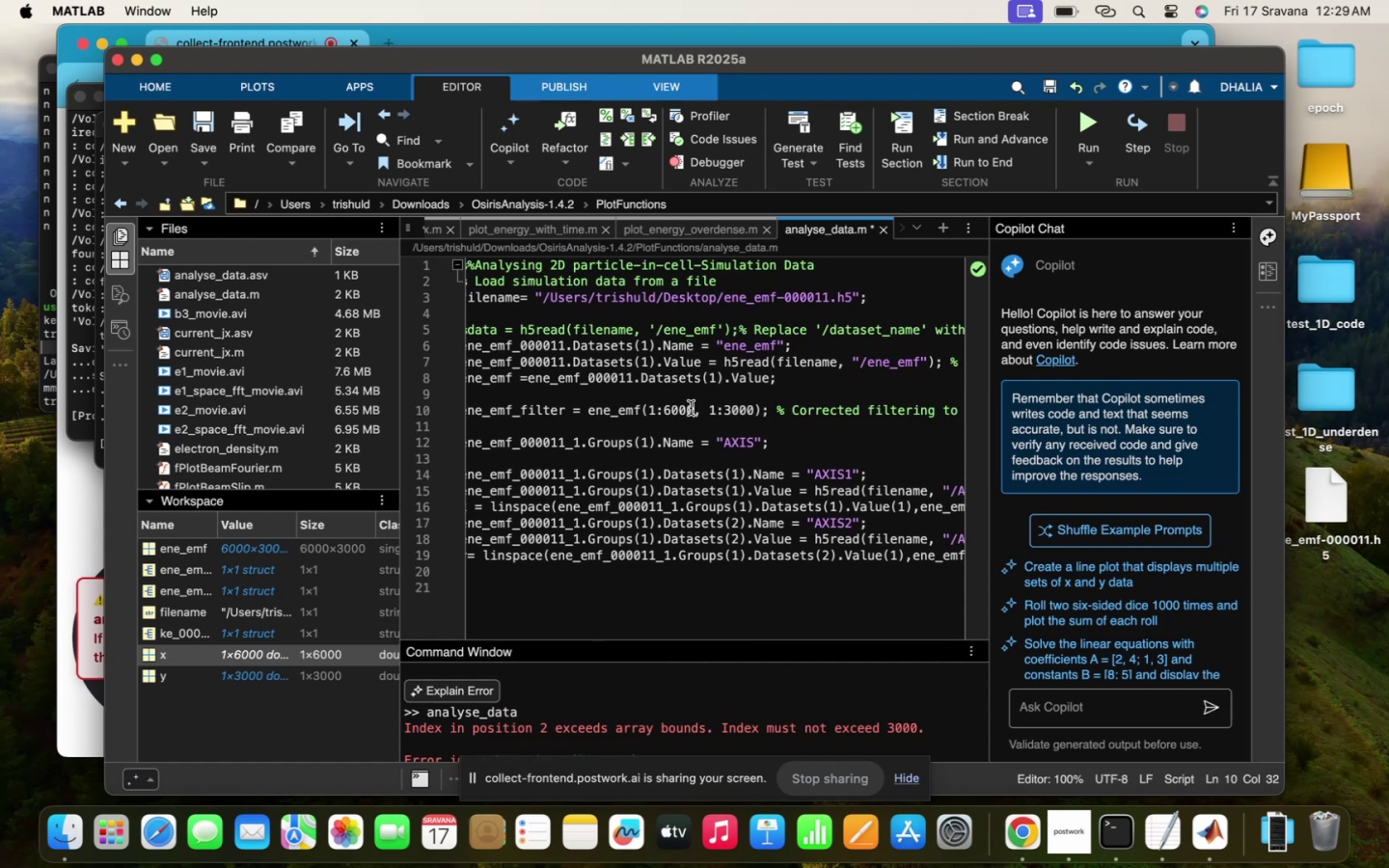 
type(:10)
 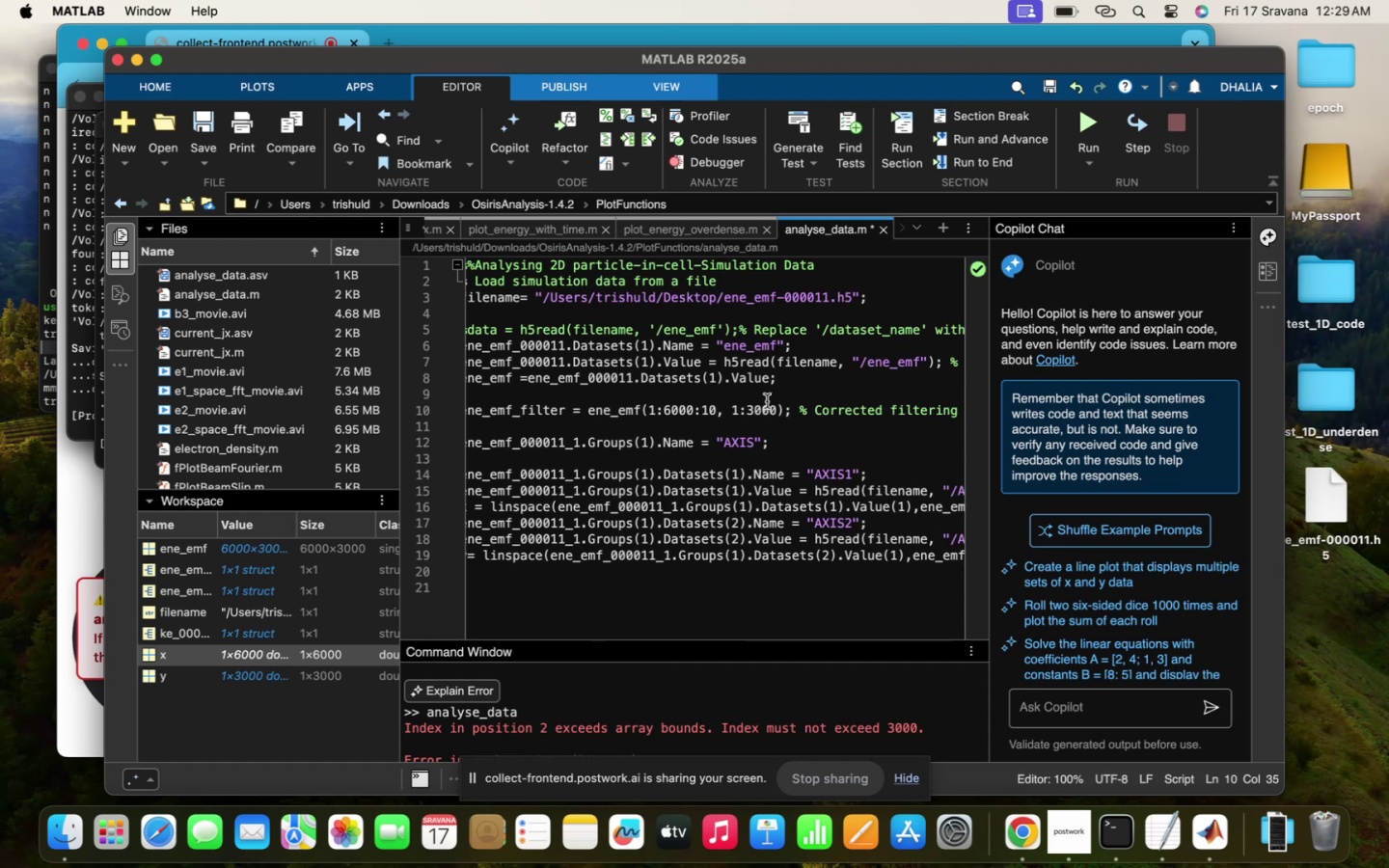 
left_click([776, 405])
 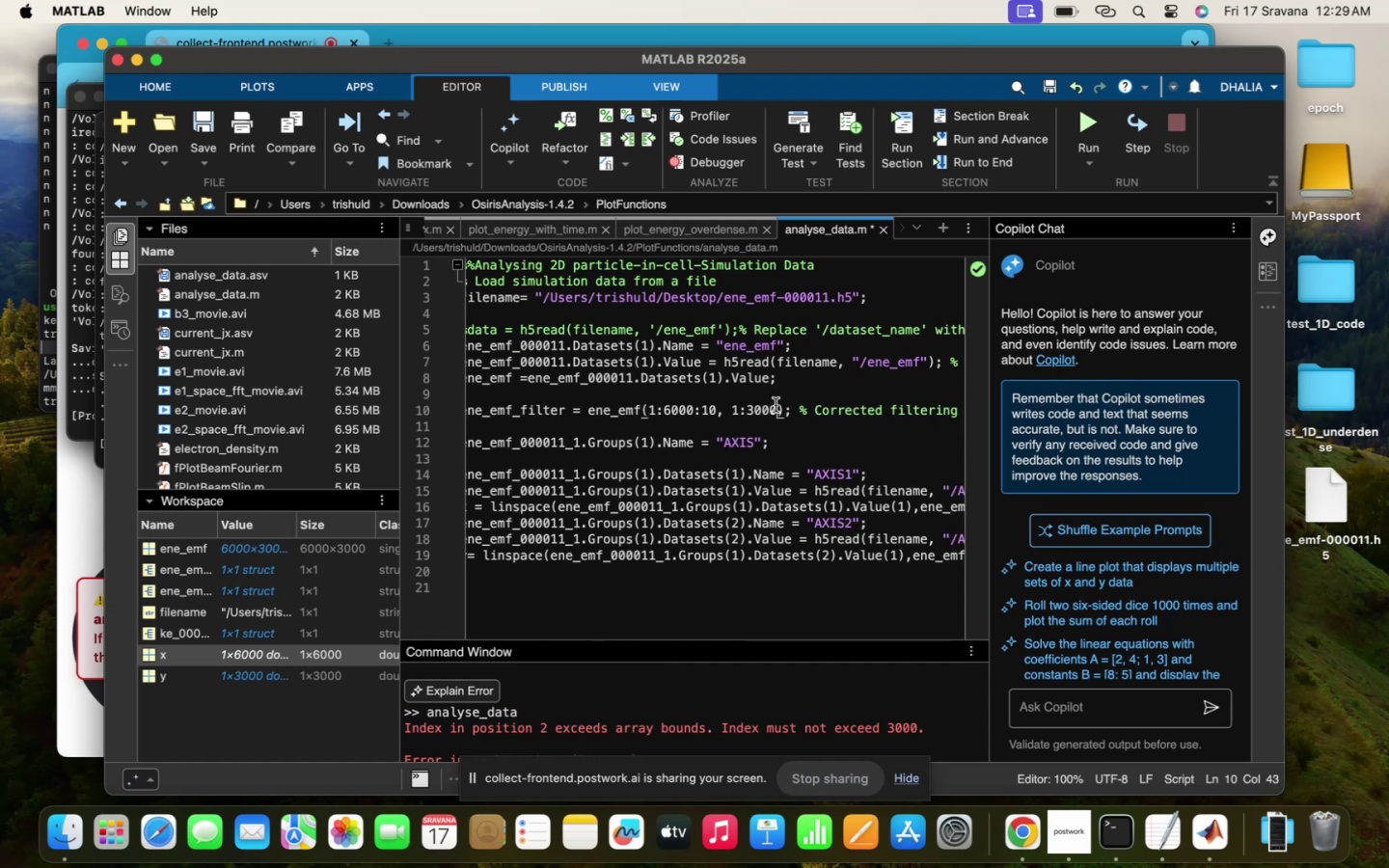 
type(:10)
 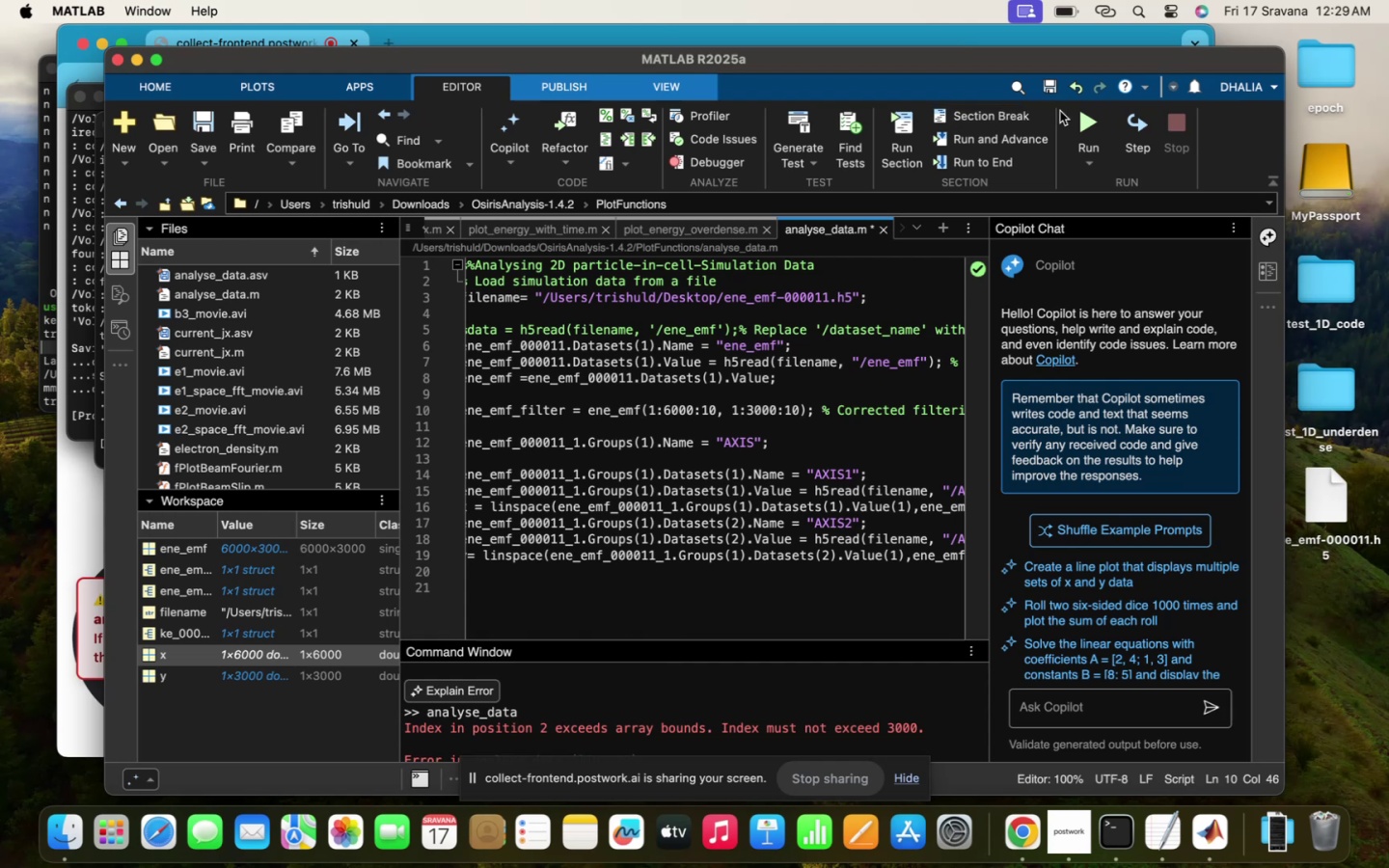 
left_click([1076, 112])
 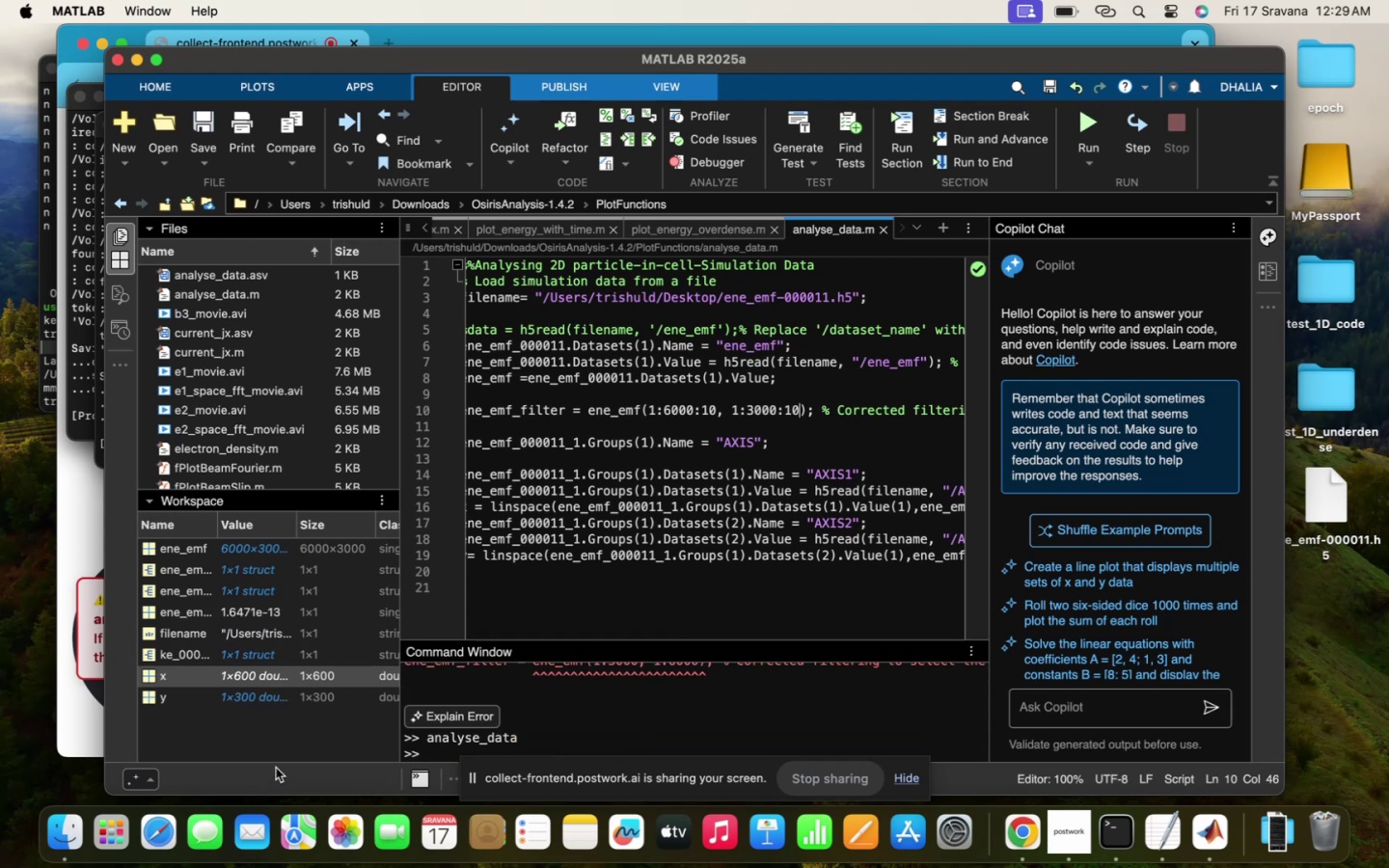 
scroll: coordinate [720, 511], scroll_direction: up, amount: 49.0
 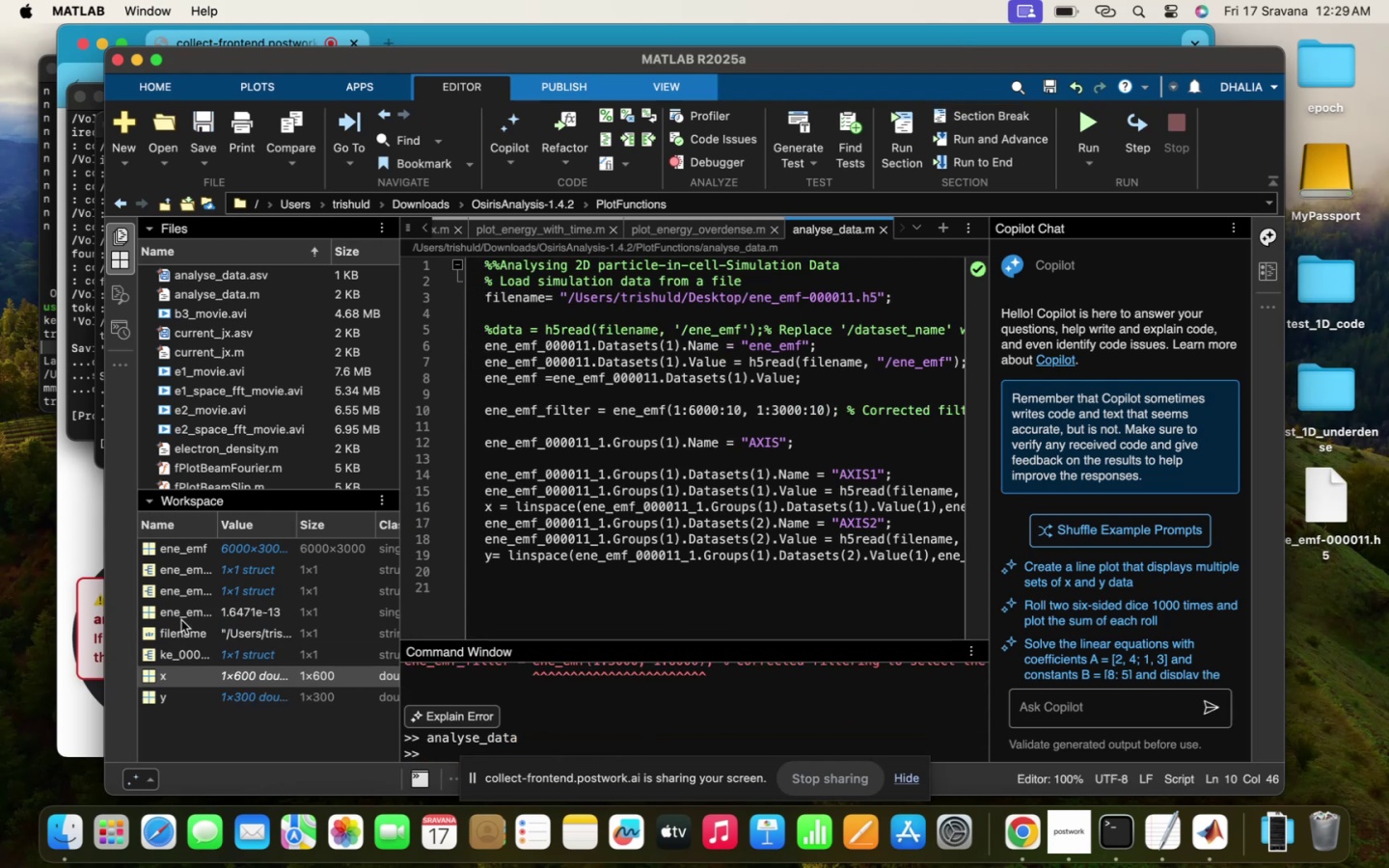 
left_click([182, 618])
 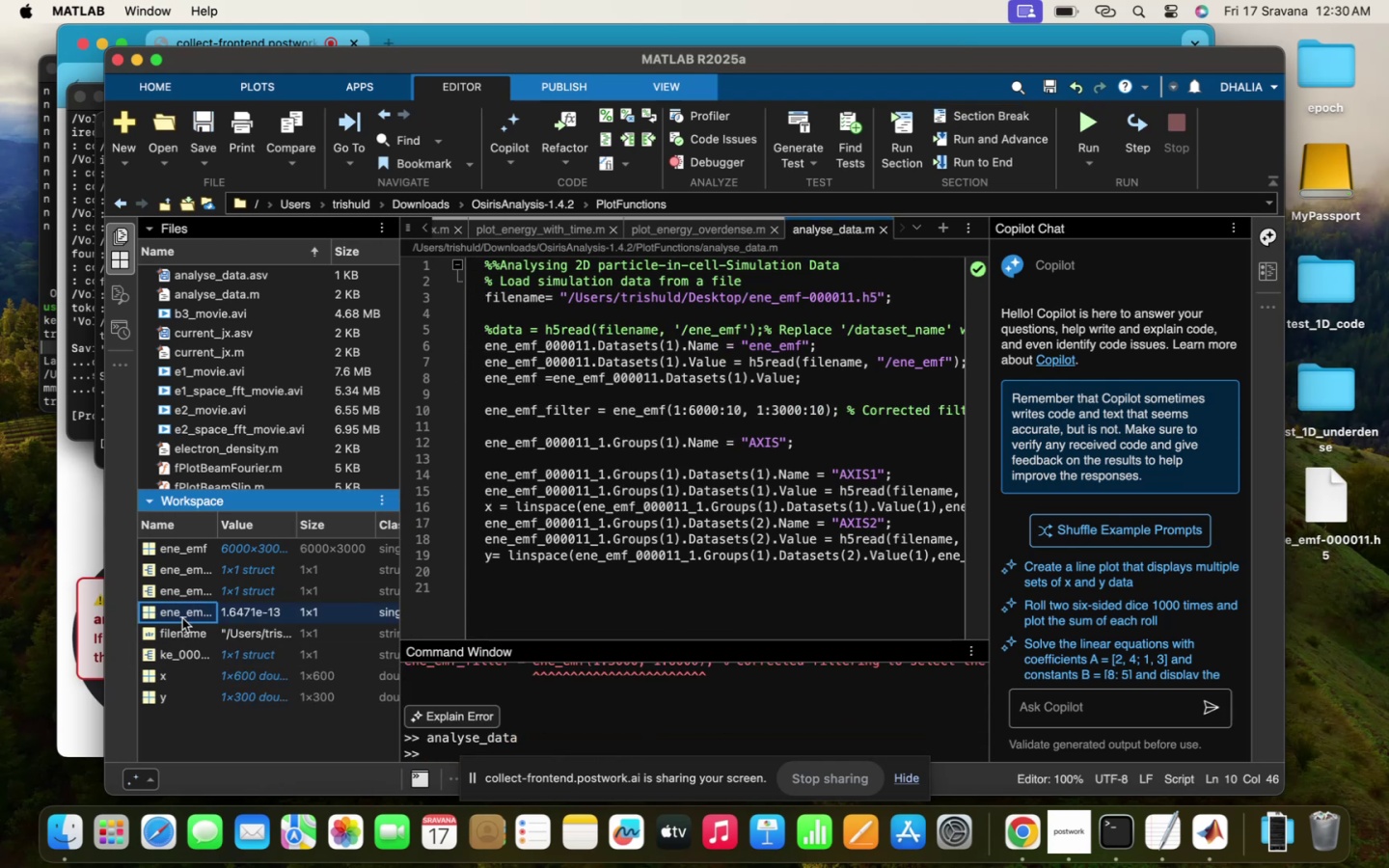 
double_click([182, 618])
 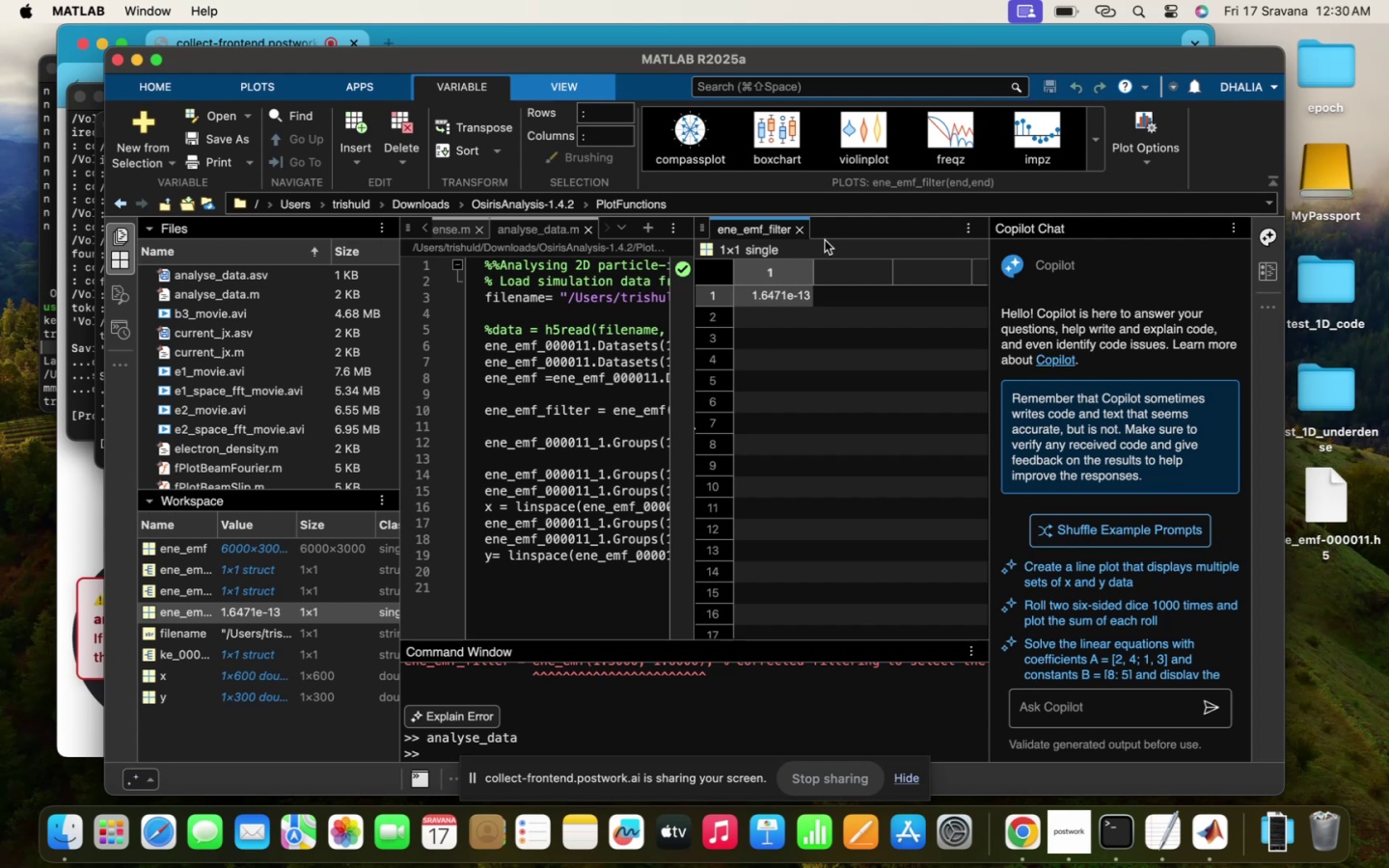 
left_click([797, 229])
 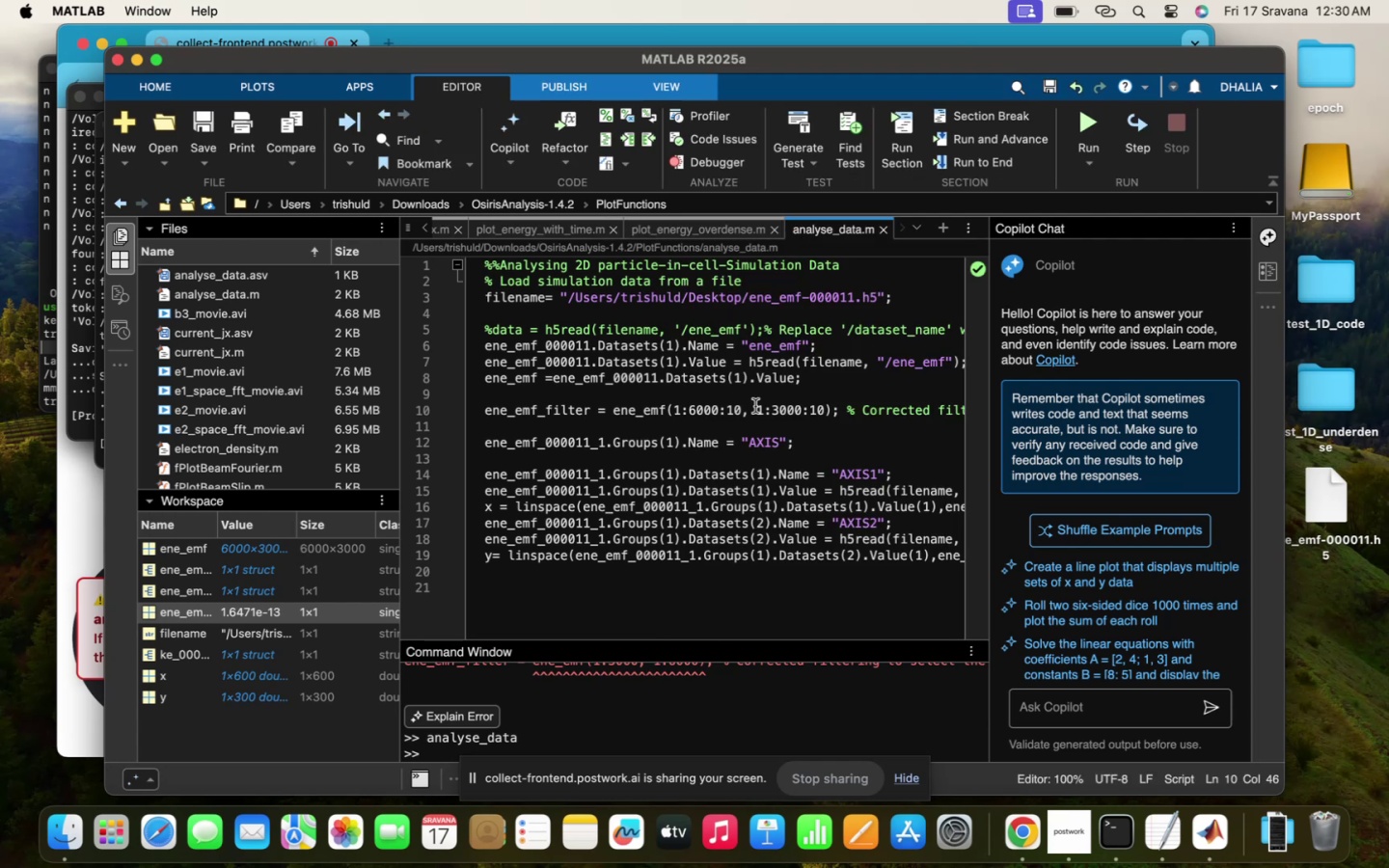 
left_click([743, 406])
 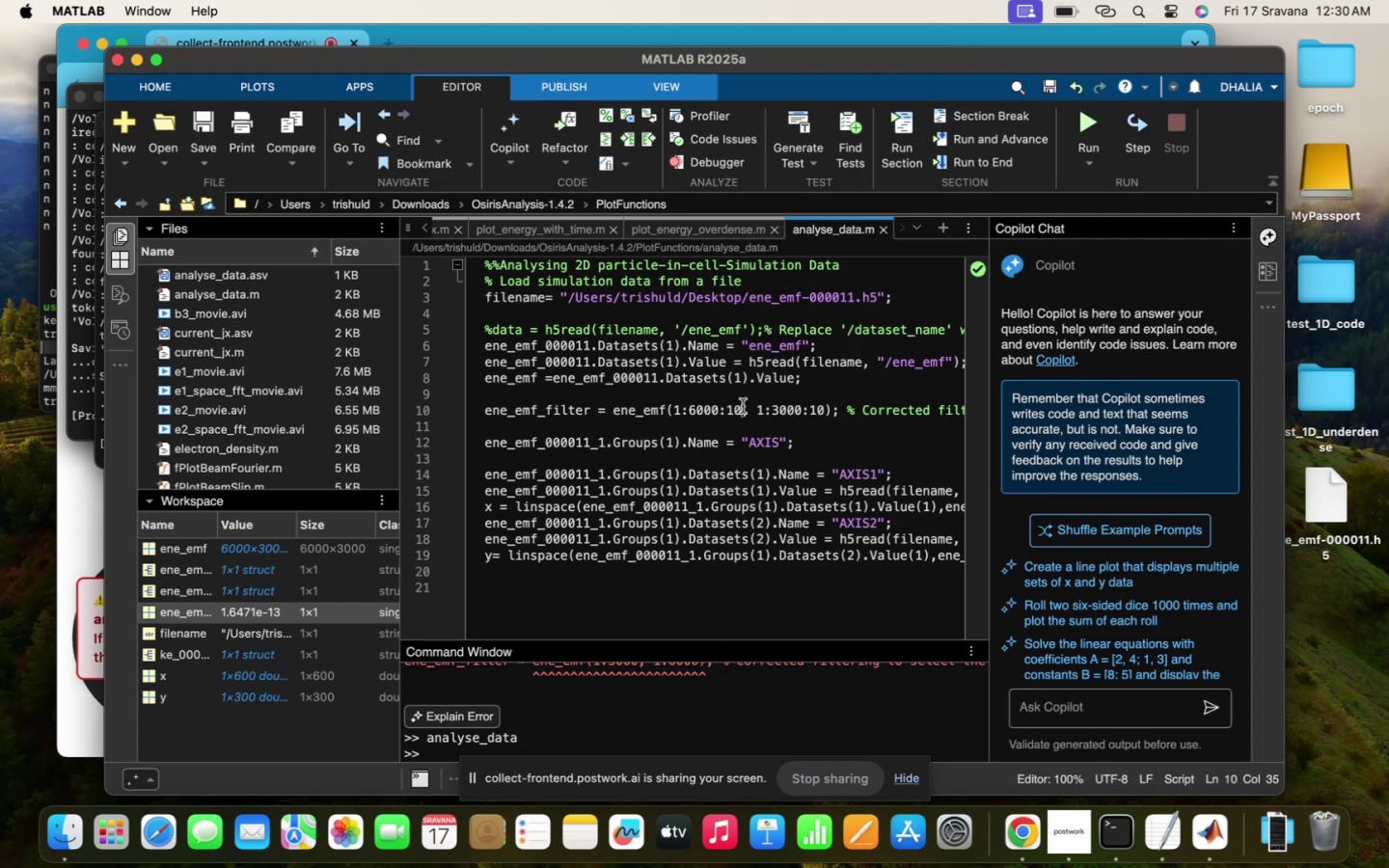 
key(Backspace)
 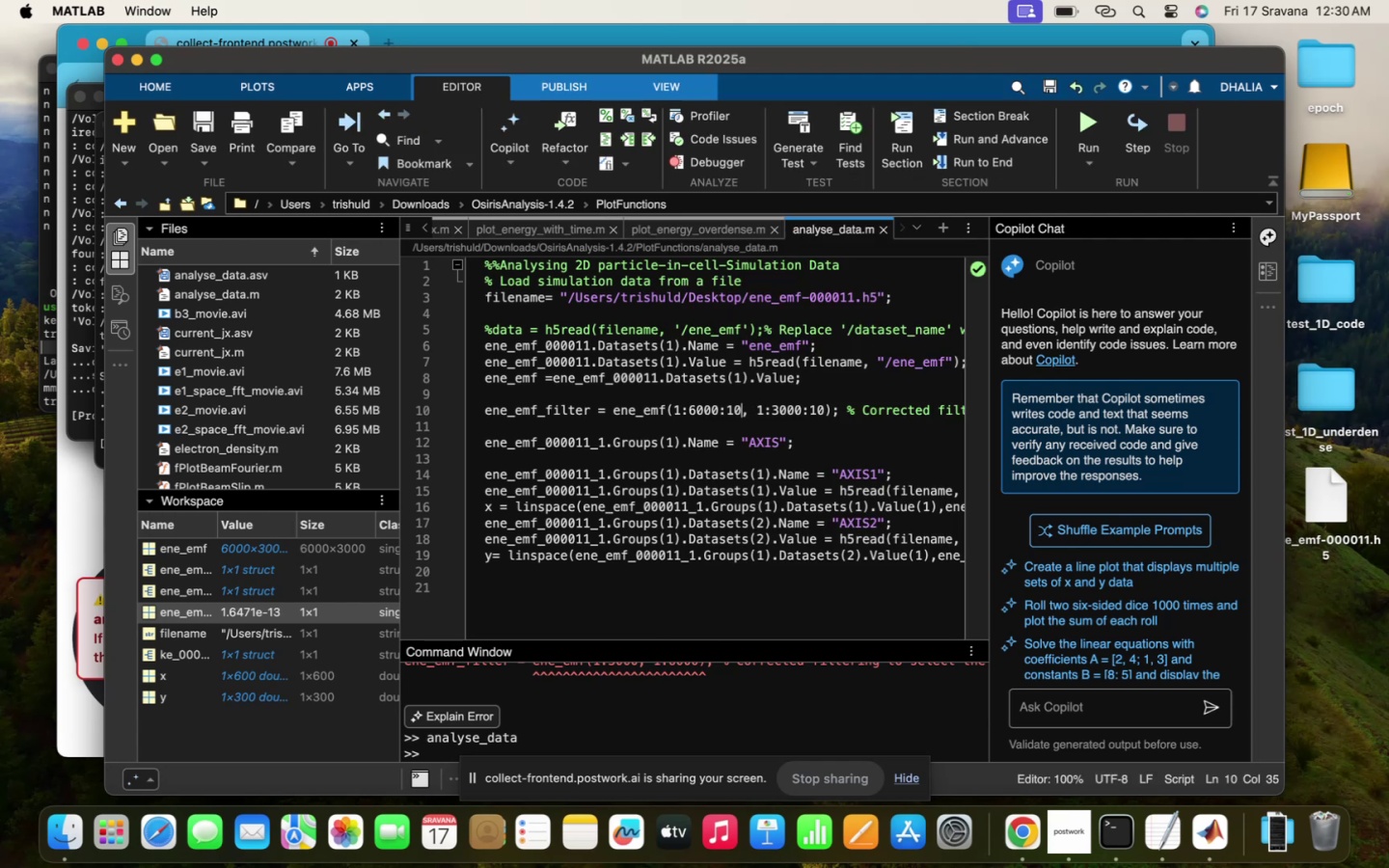 
key(Backspace)
 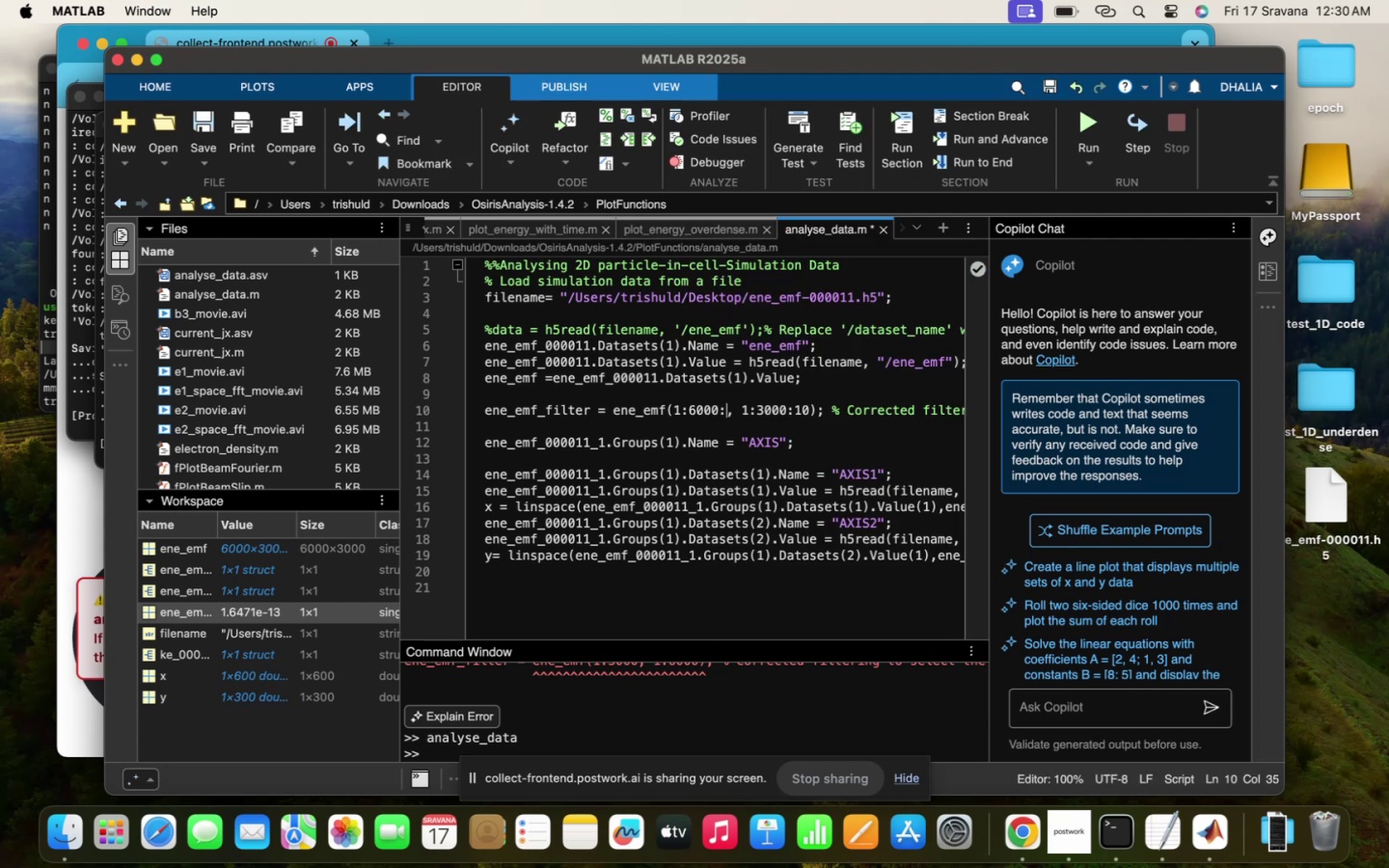 
key(Backspace)
 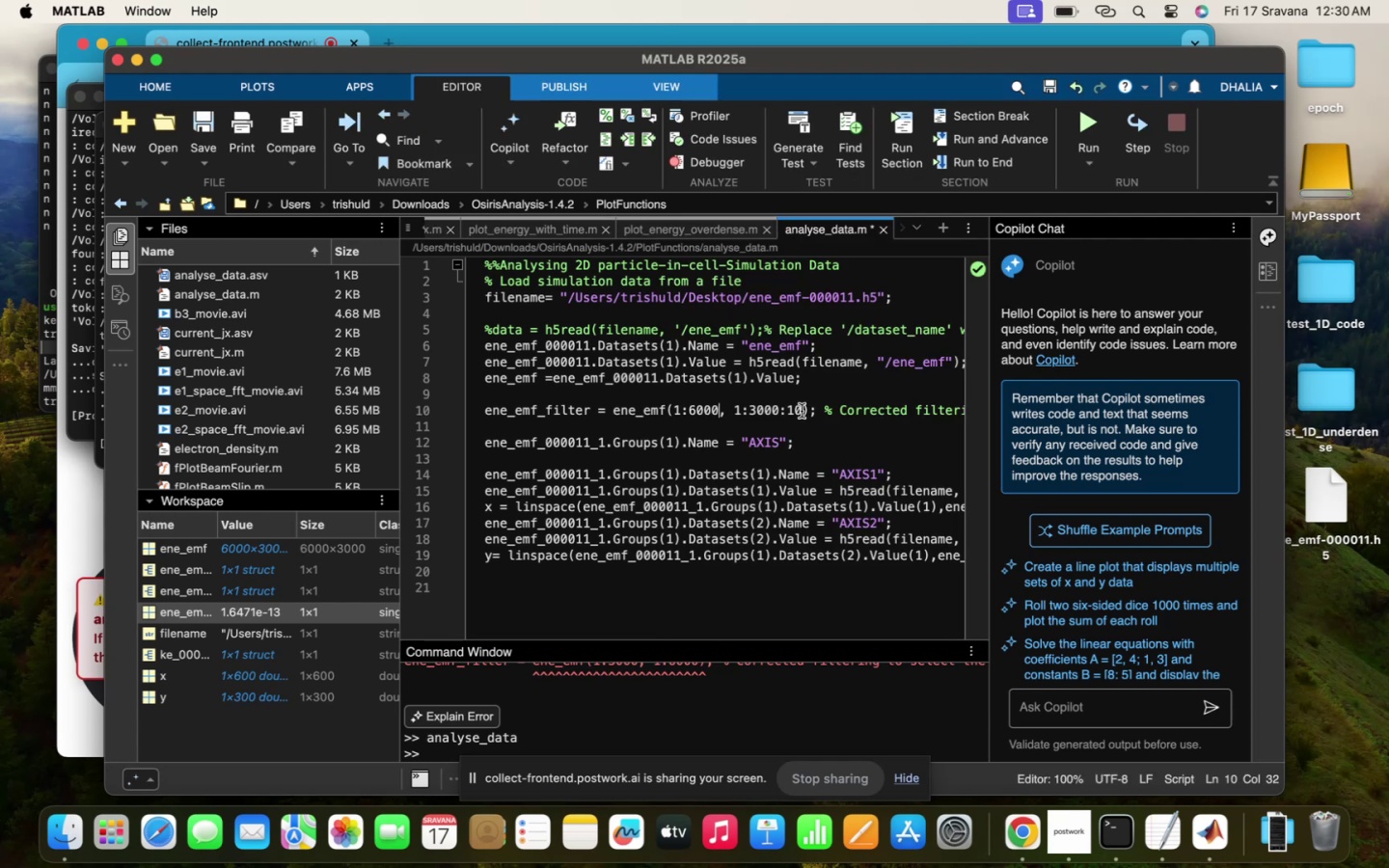 
key(Backspace)
 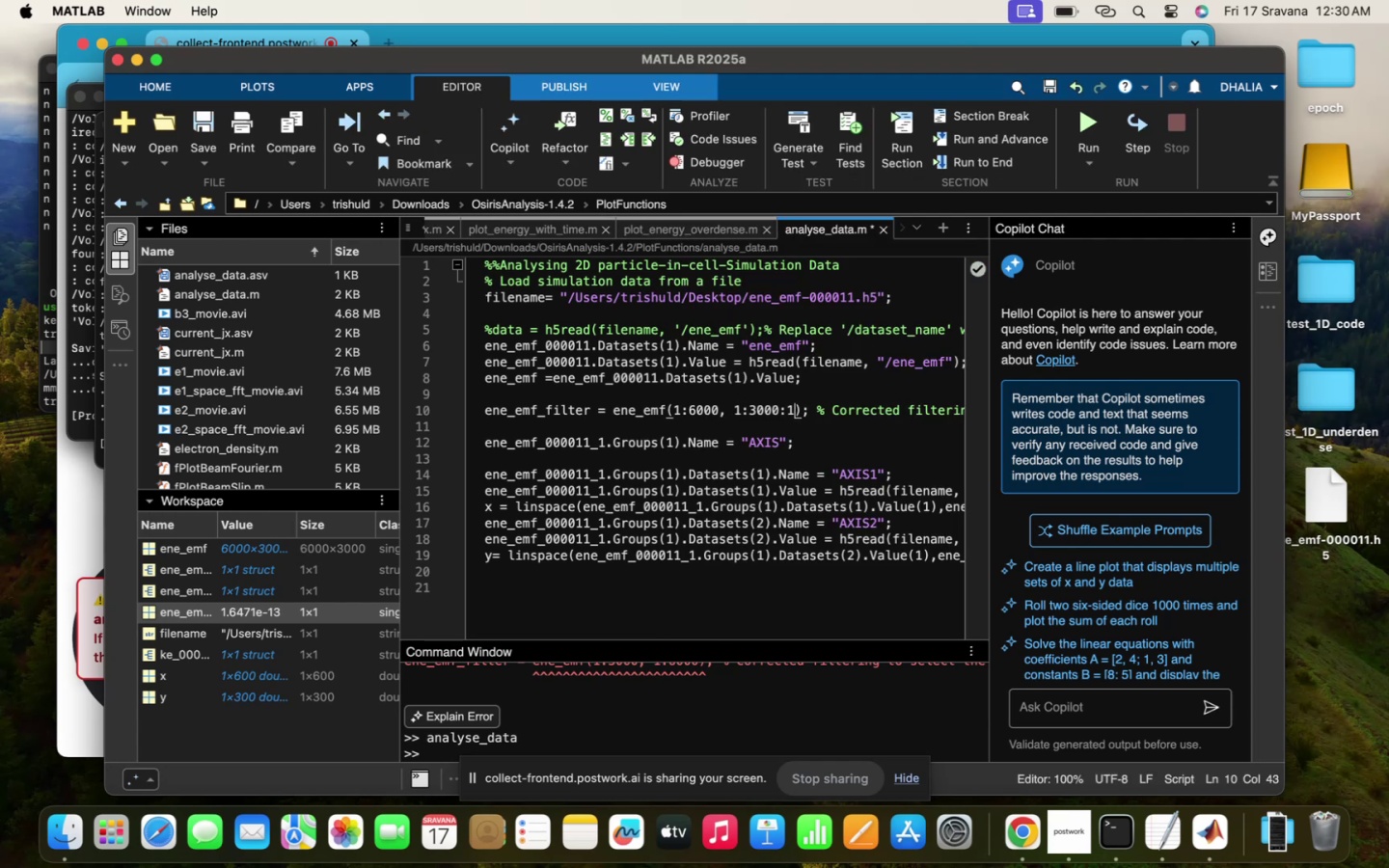 
key(Backspace)
 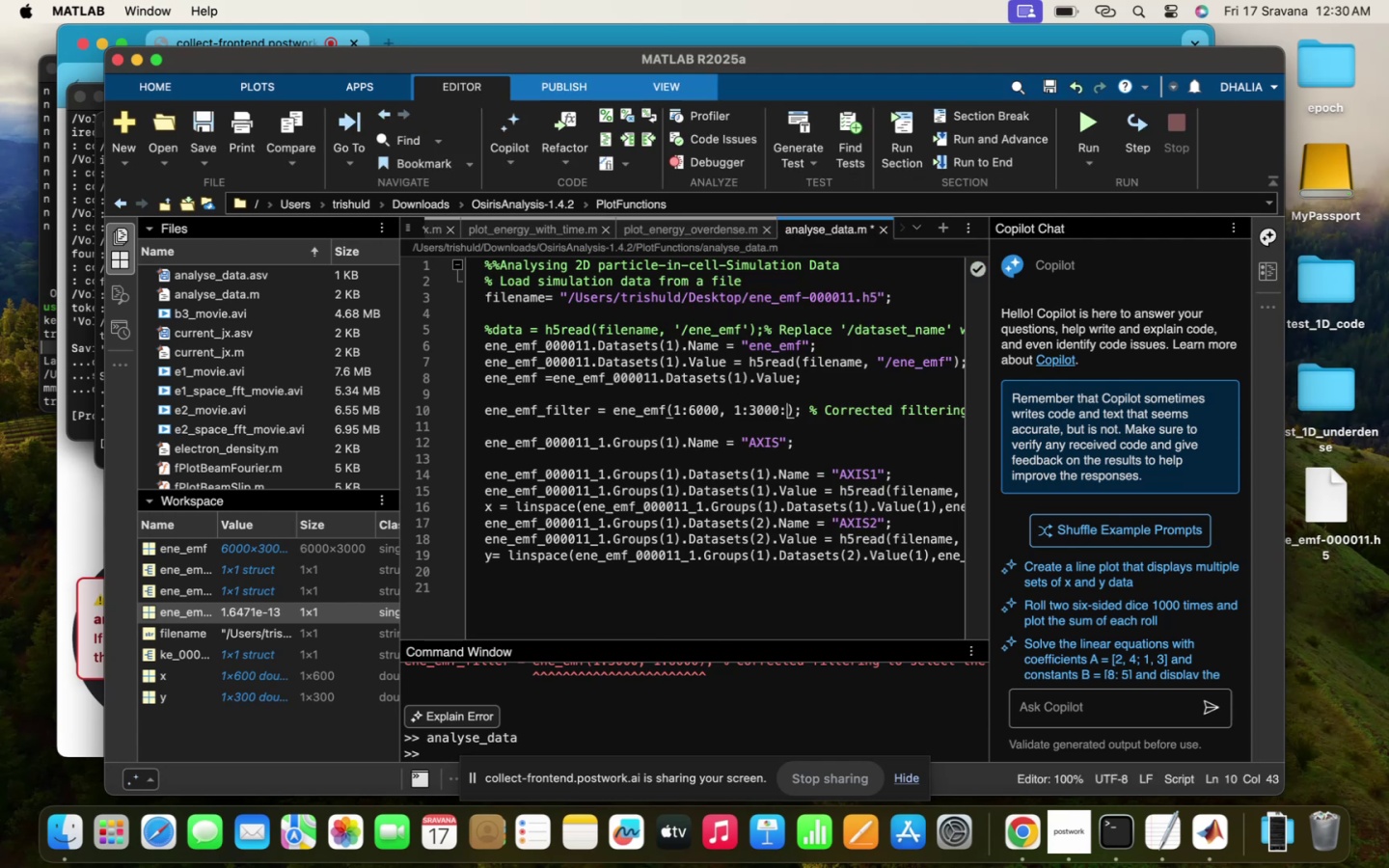 
key(Backspace)
 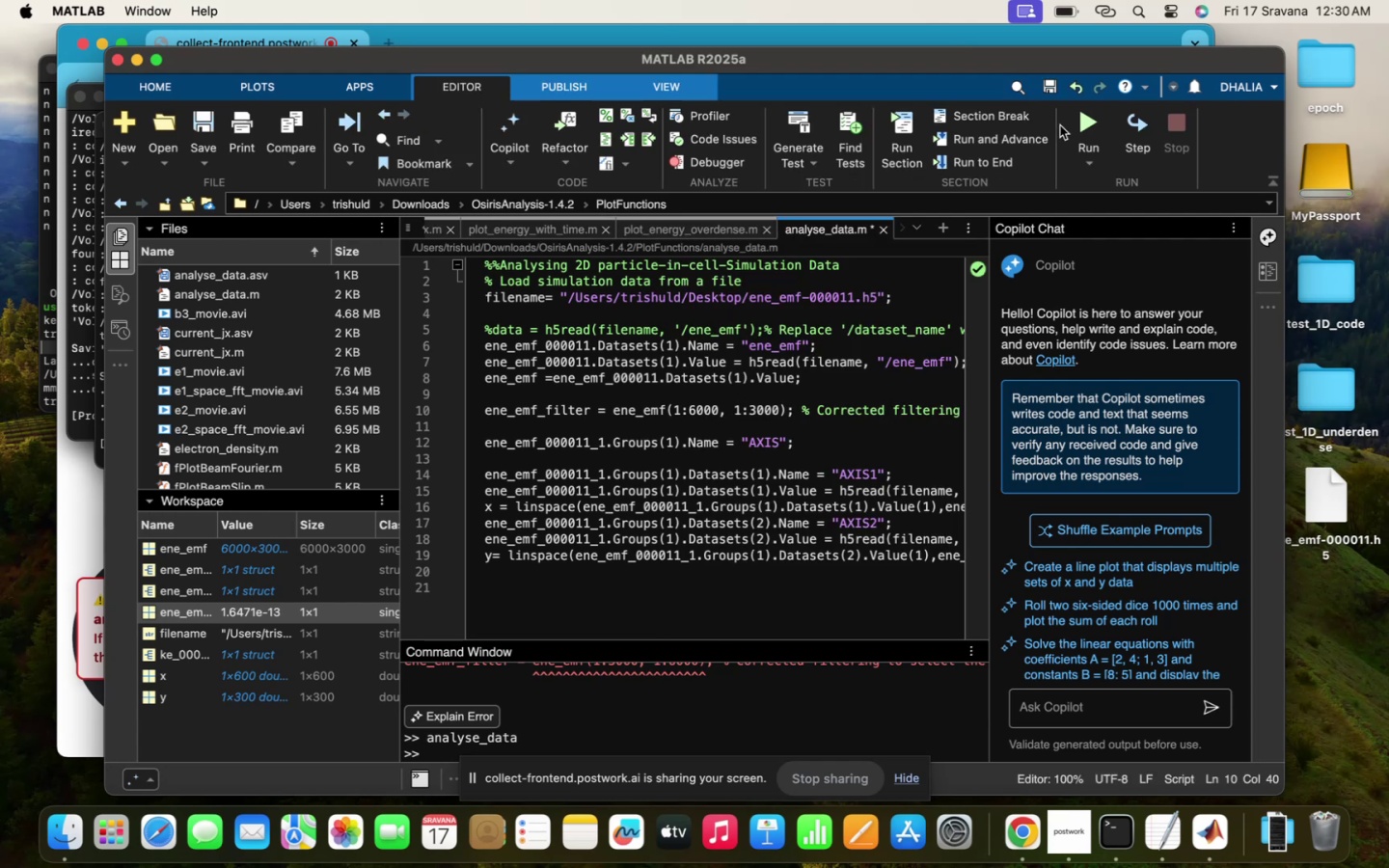 
left_click([1082, 117])
 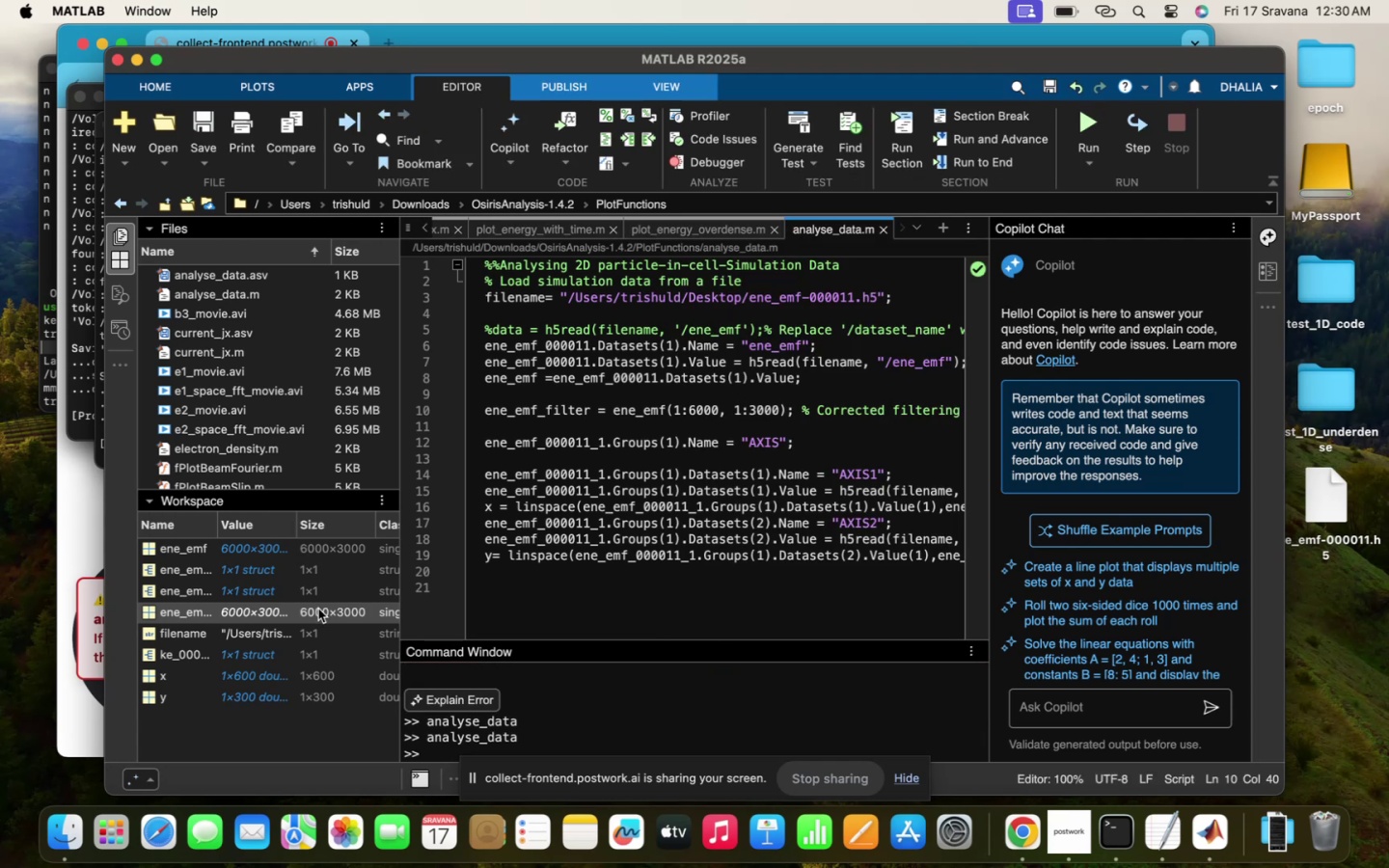 
double_click([306, 613])
 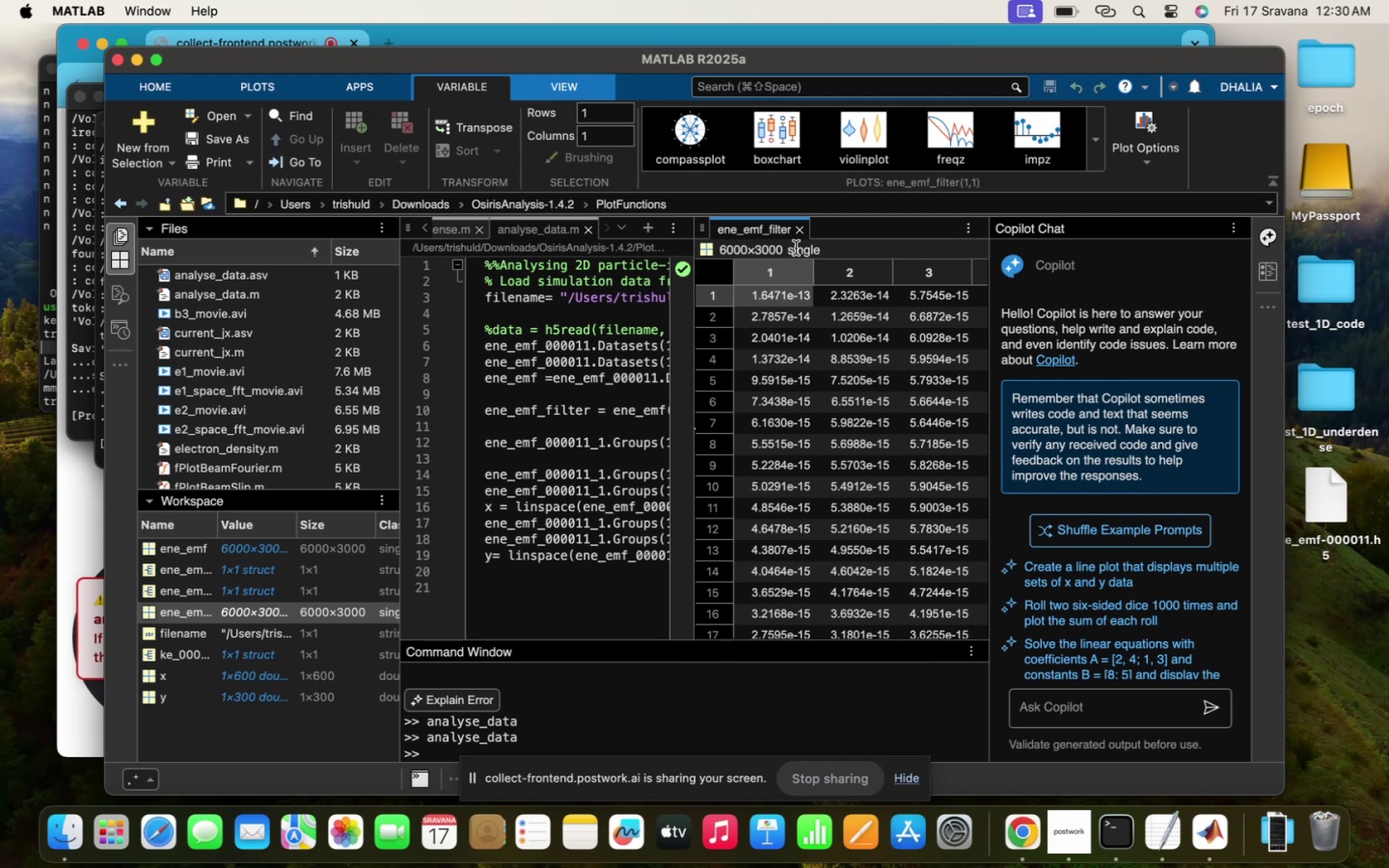 
left_click([799, 224])
 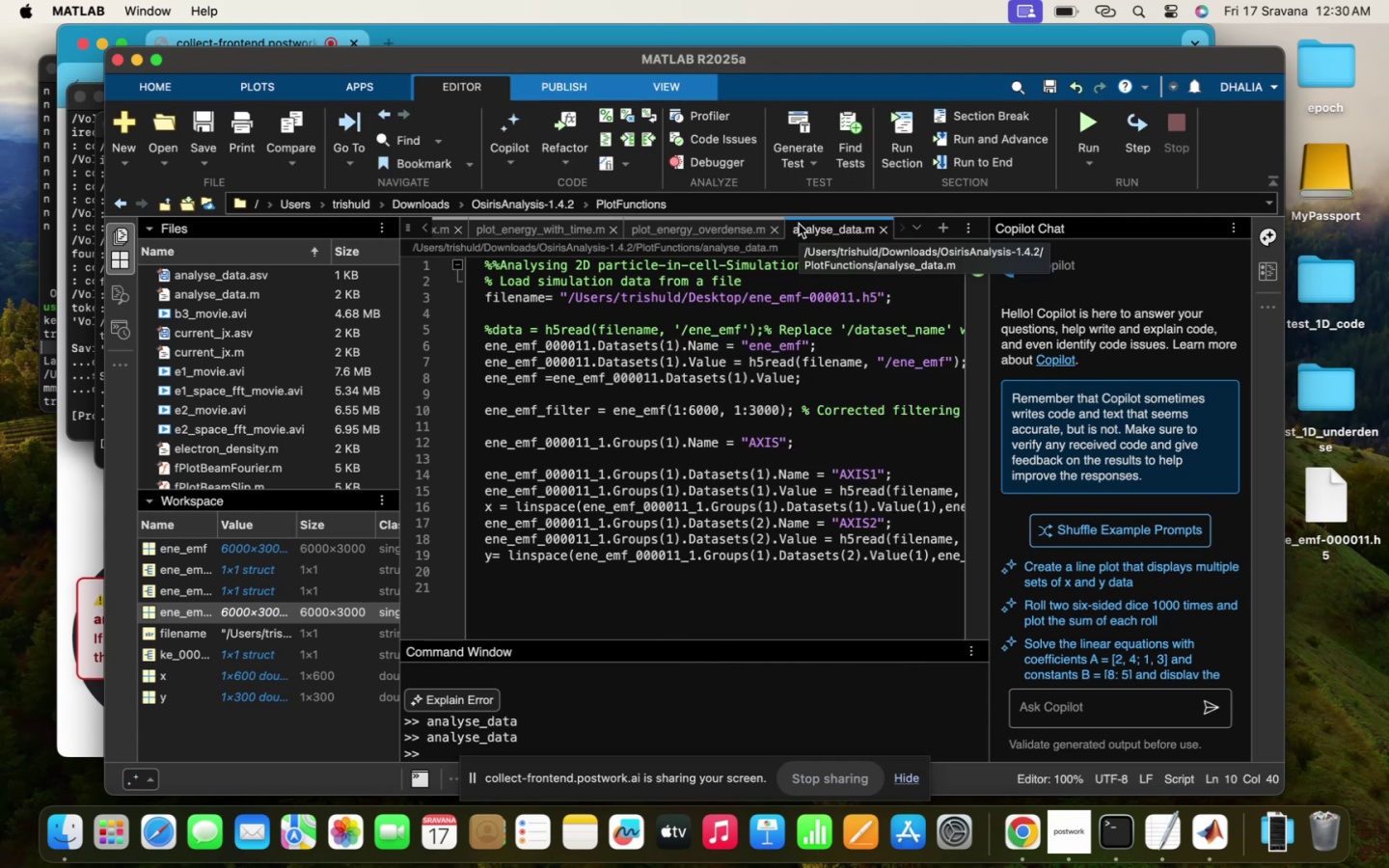 
wait(5.87)
 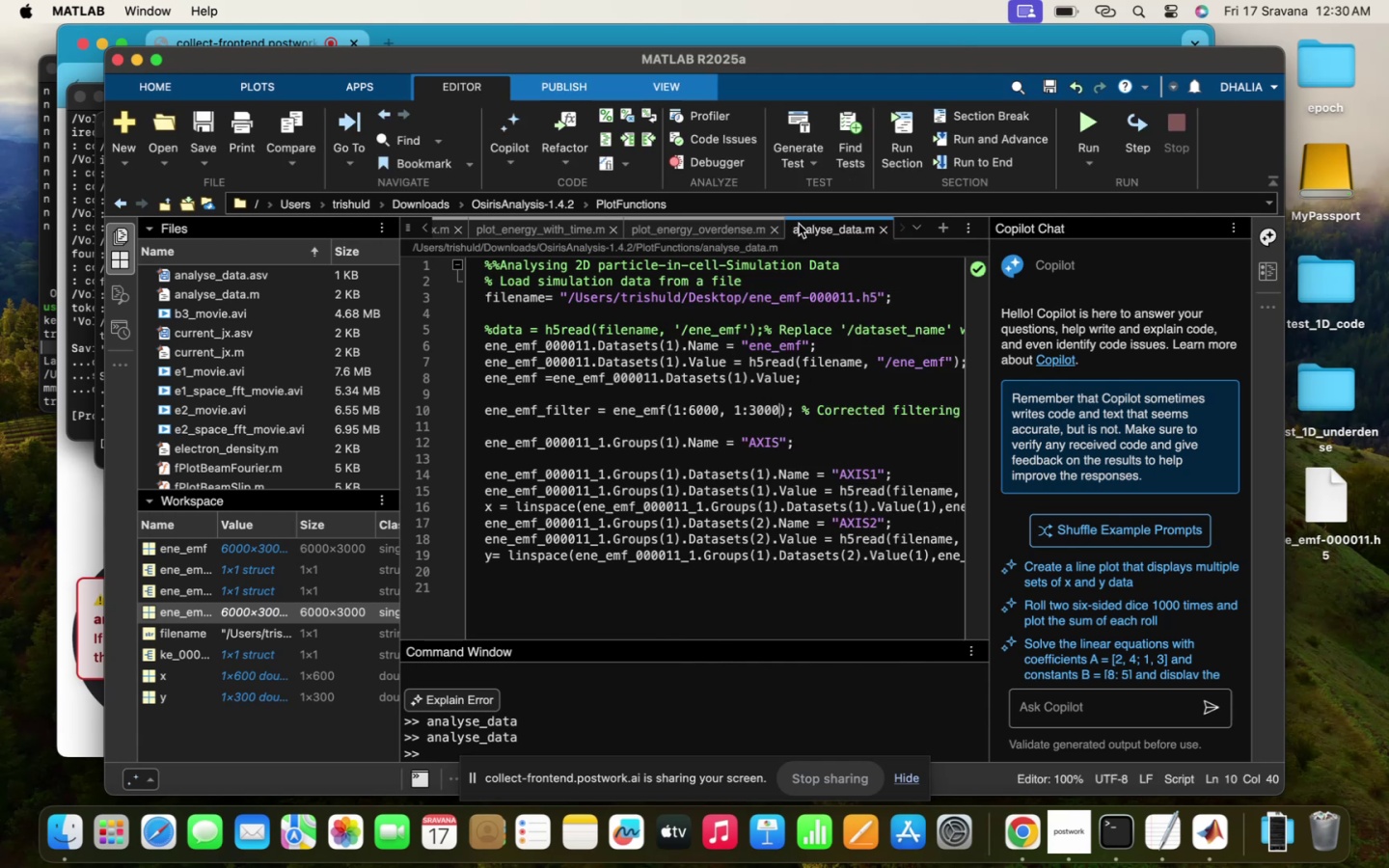 
left_click([716, 411])
 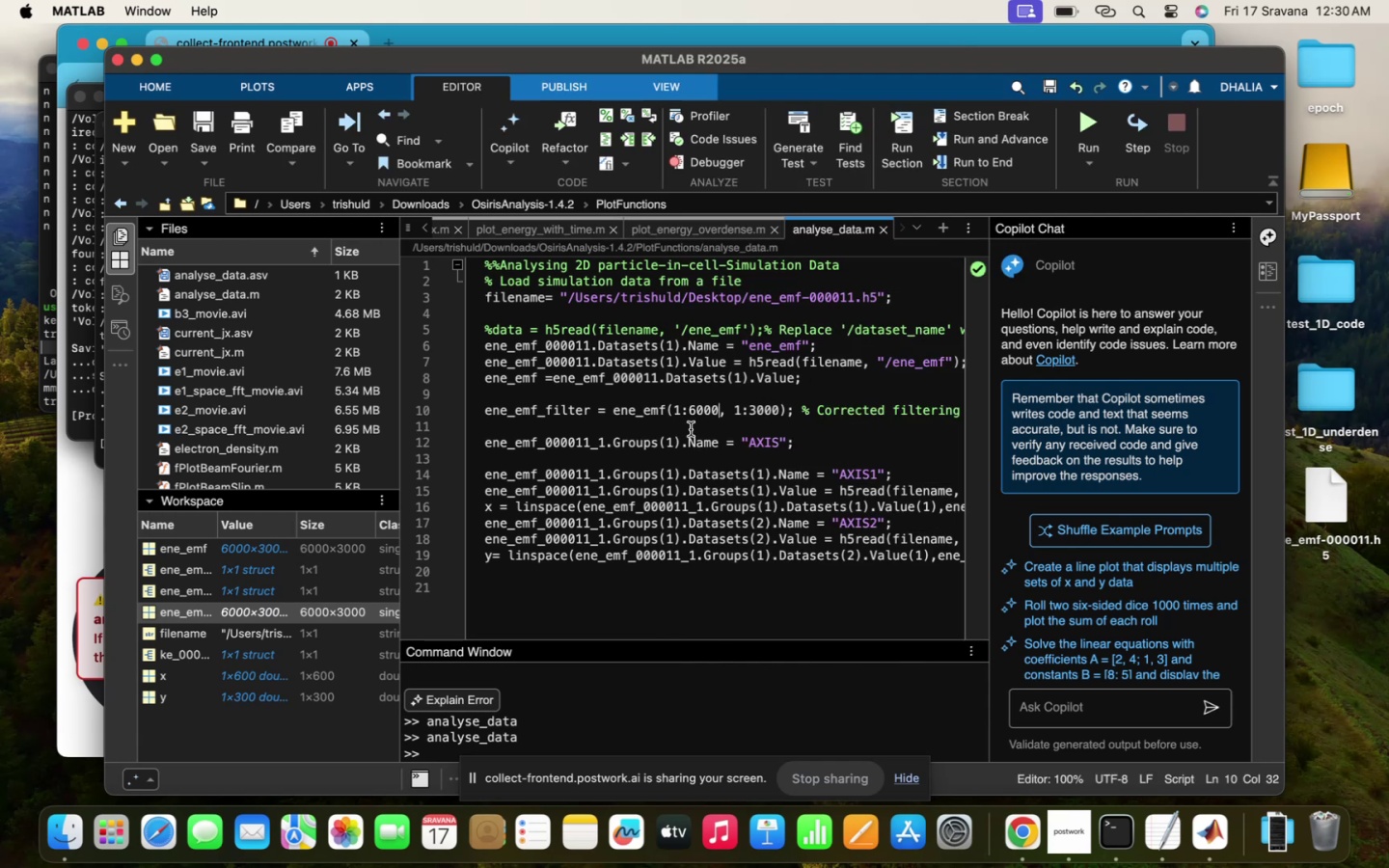 
left_click([686, 414])
 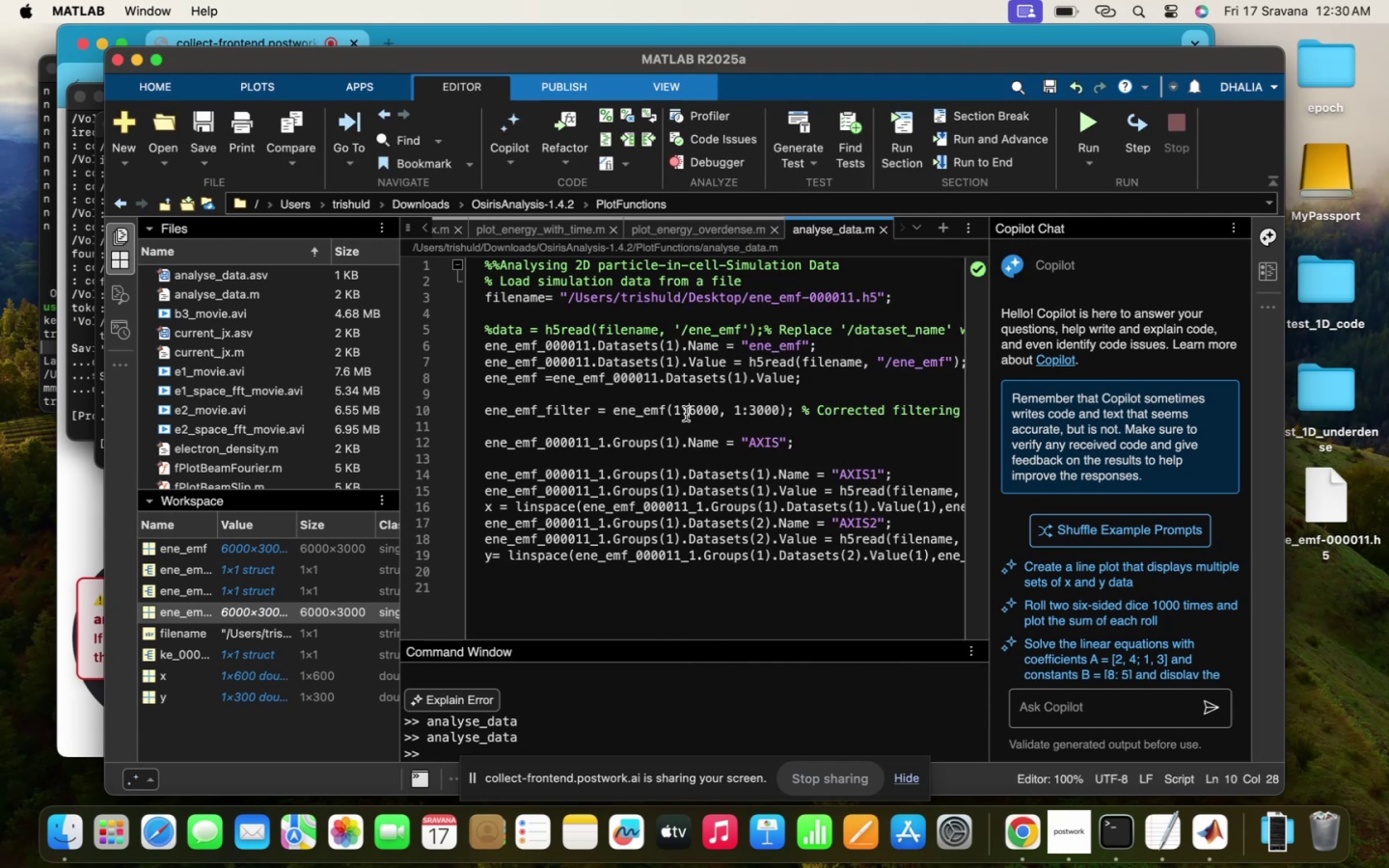 
type(10:)
 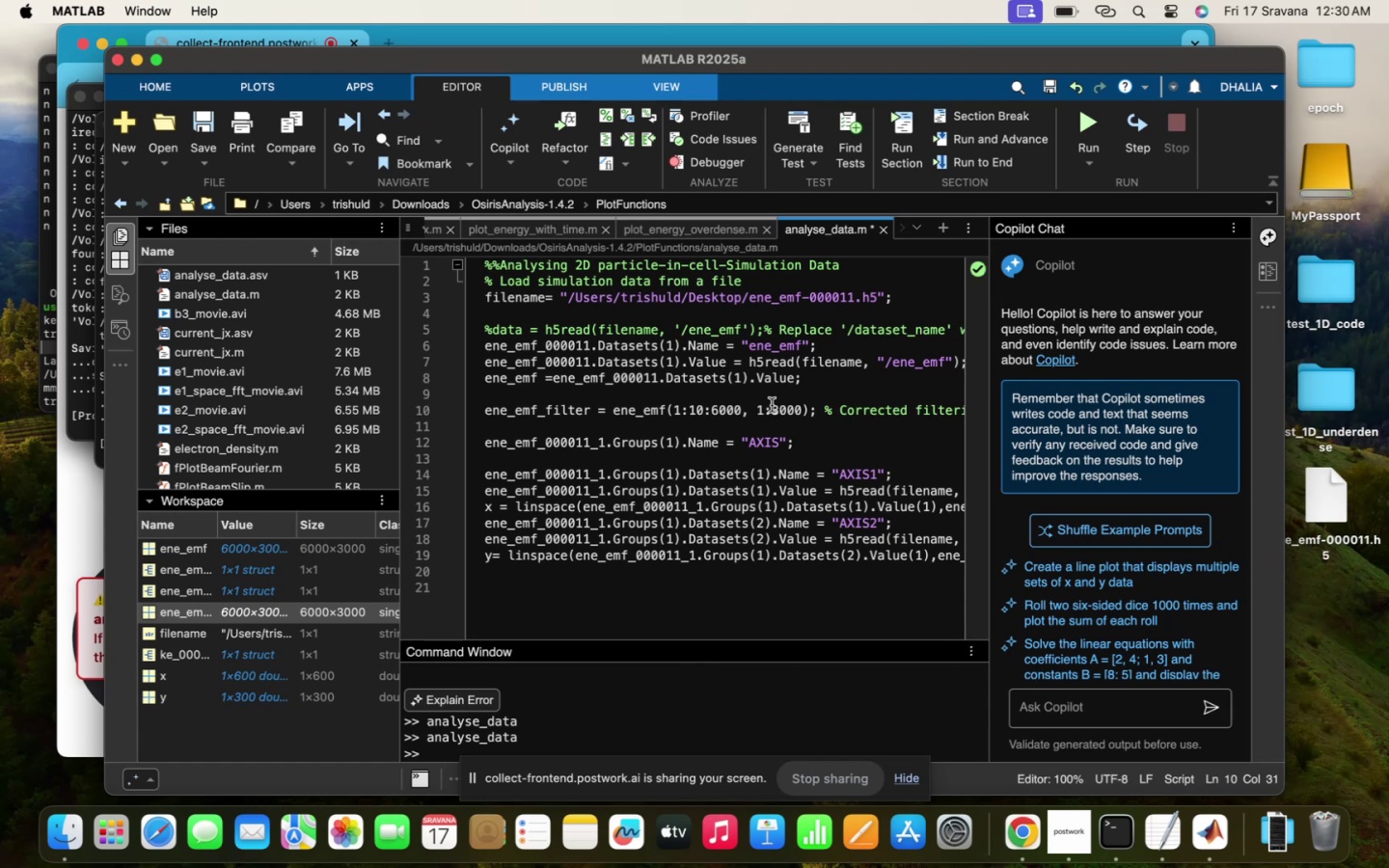 
left_click([772, 408])
 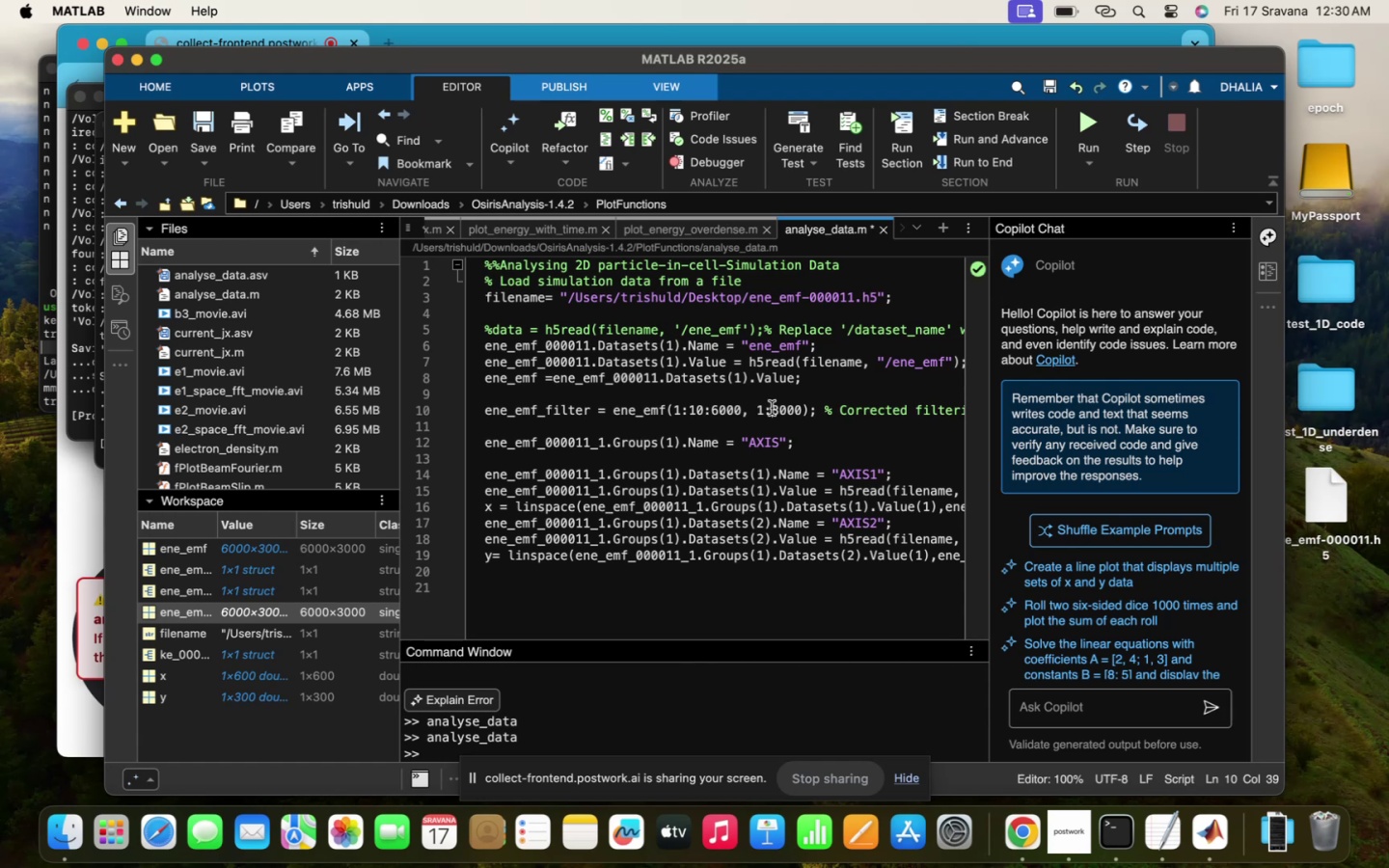 
type(10:)
 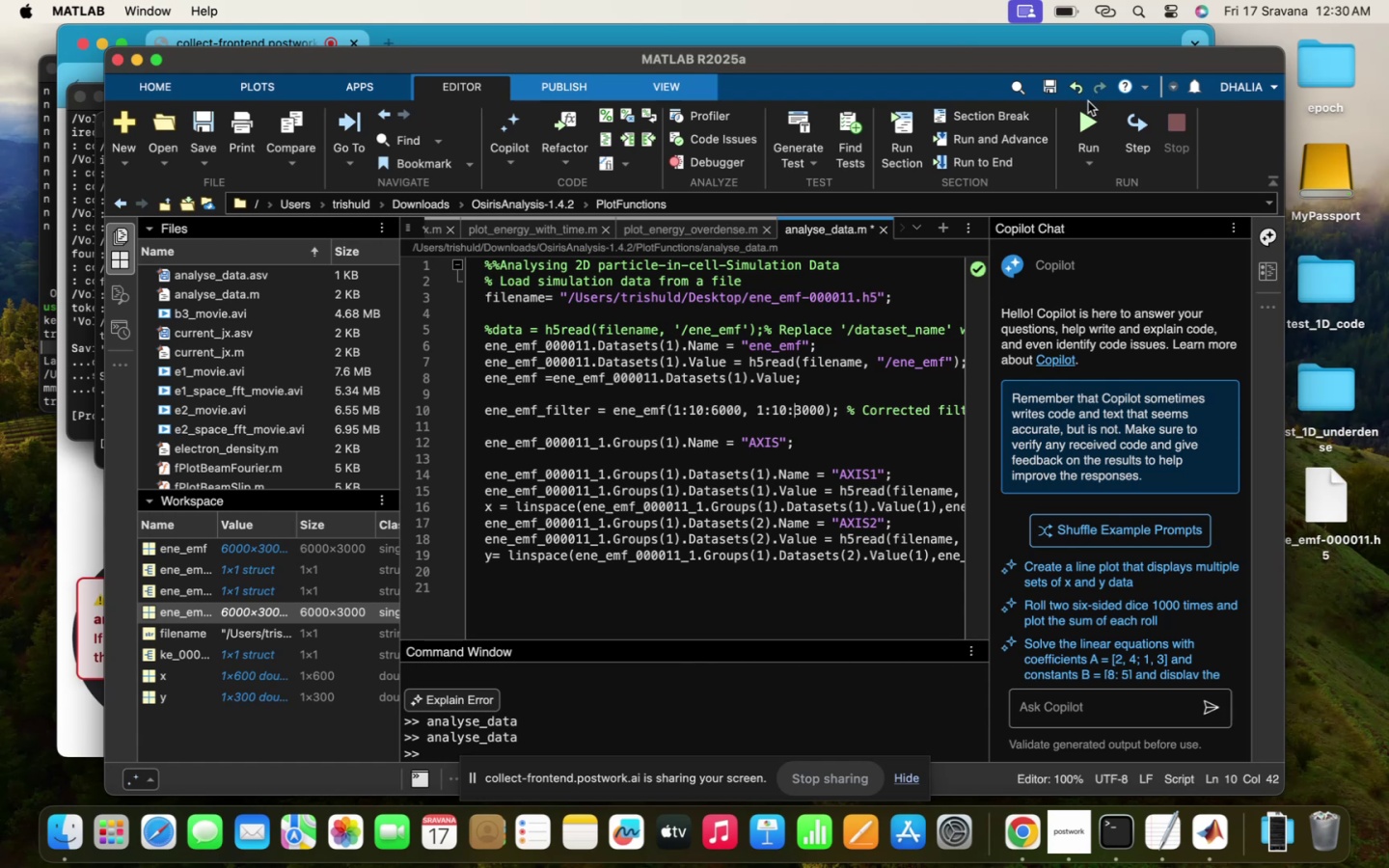 
double_click([1087, 117])
 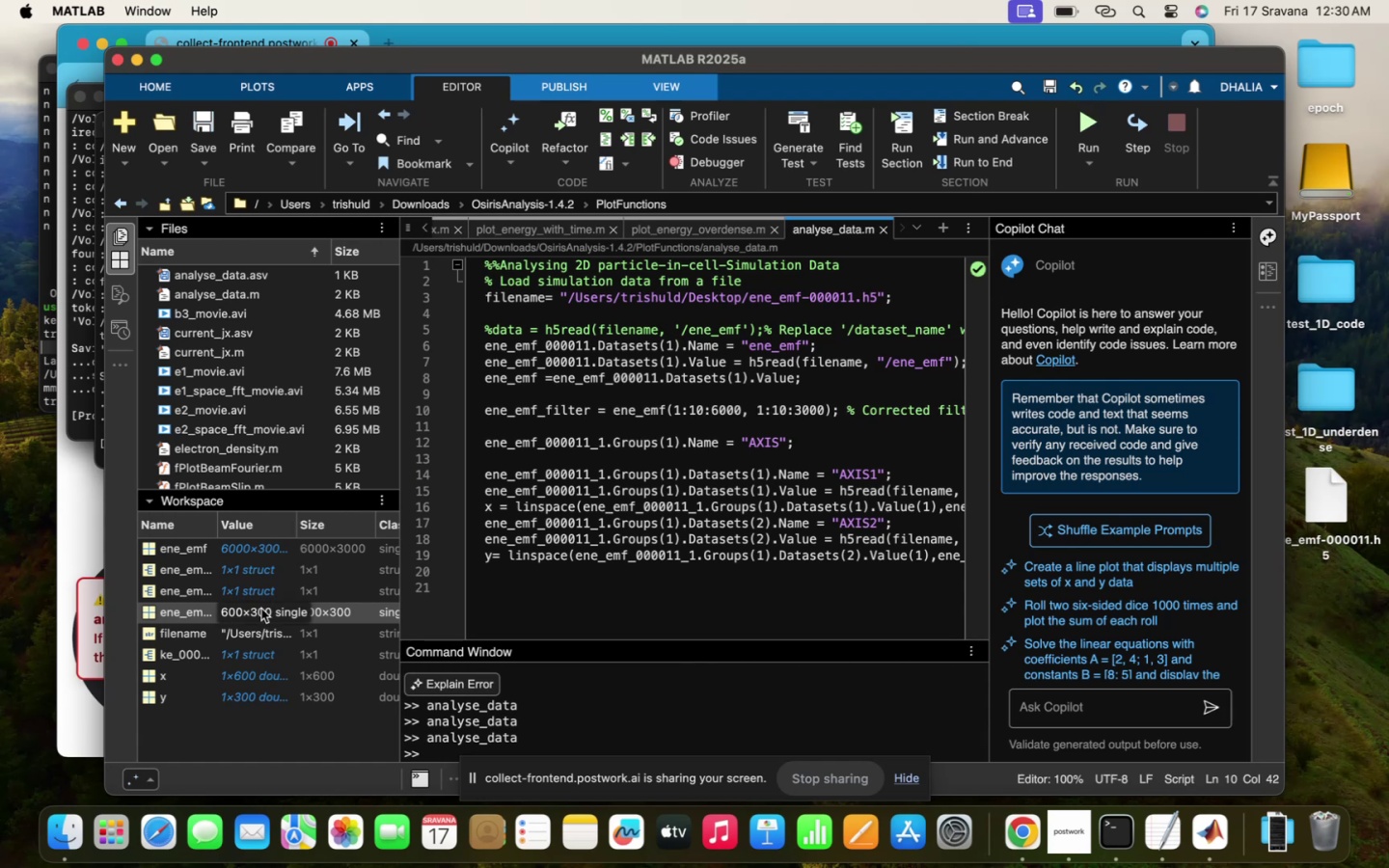 
double_click([259, 610])
 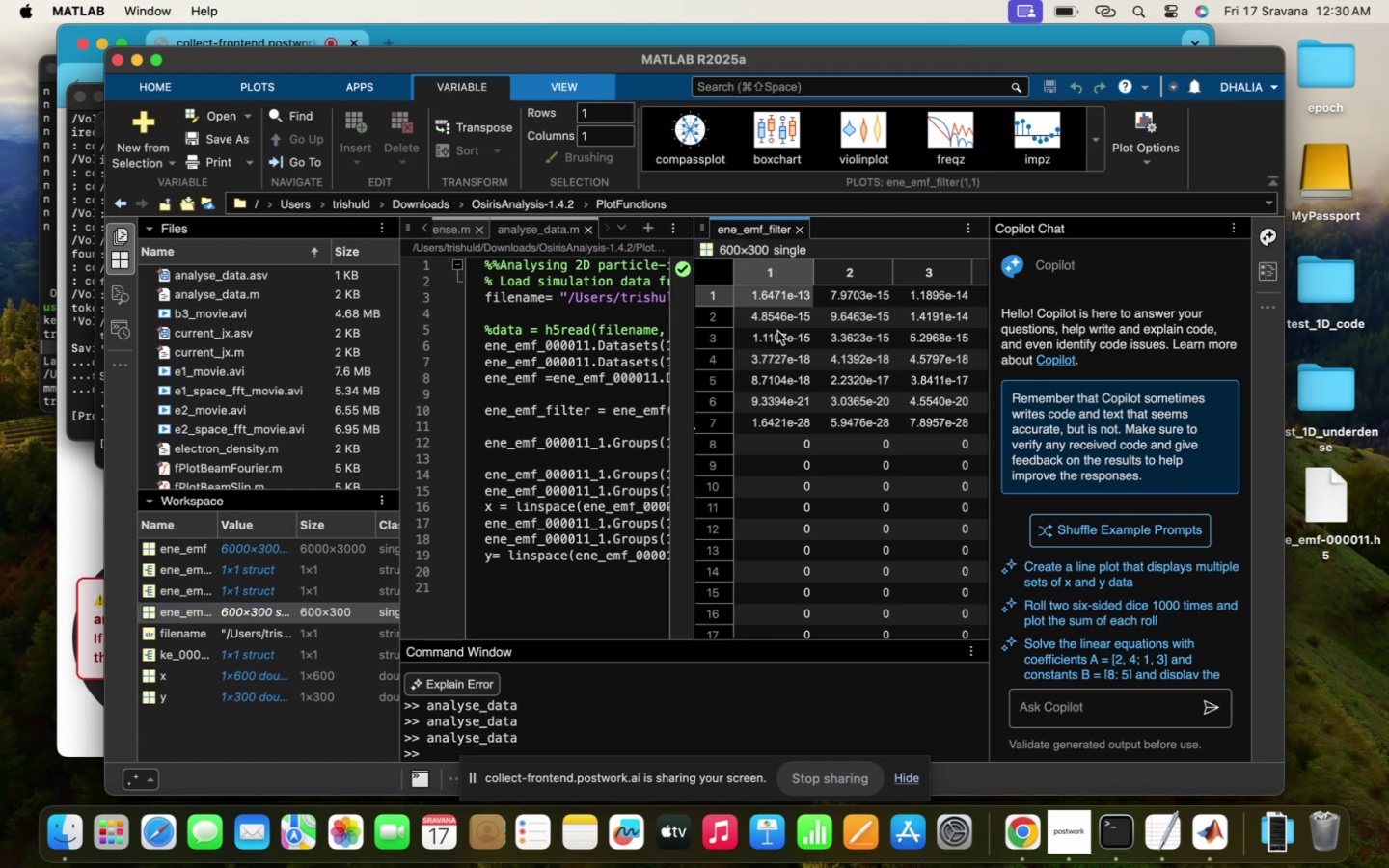 
scroll: coordinate [838, 442], scroll_direction: up, amount: 299.0
 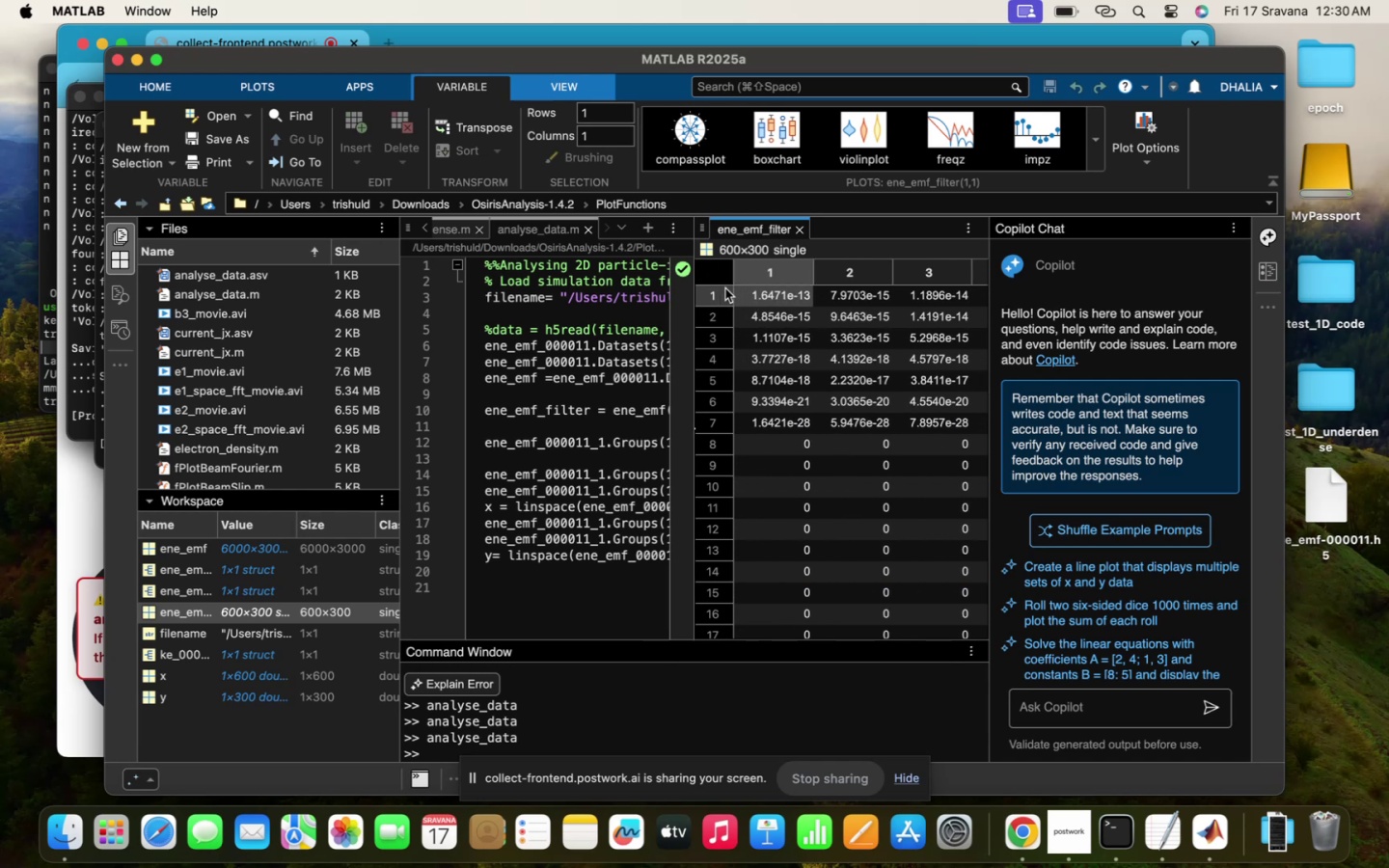 
left_click([714, 282])
 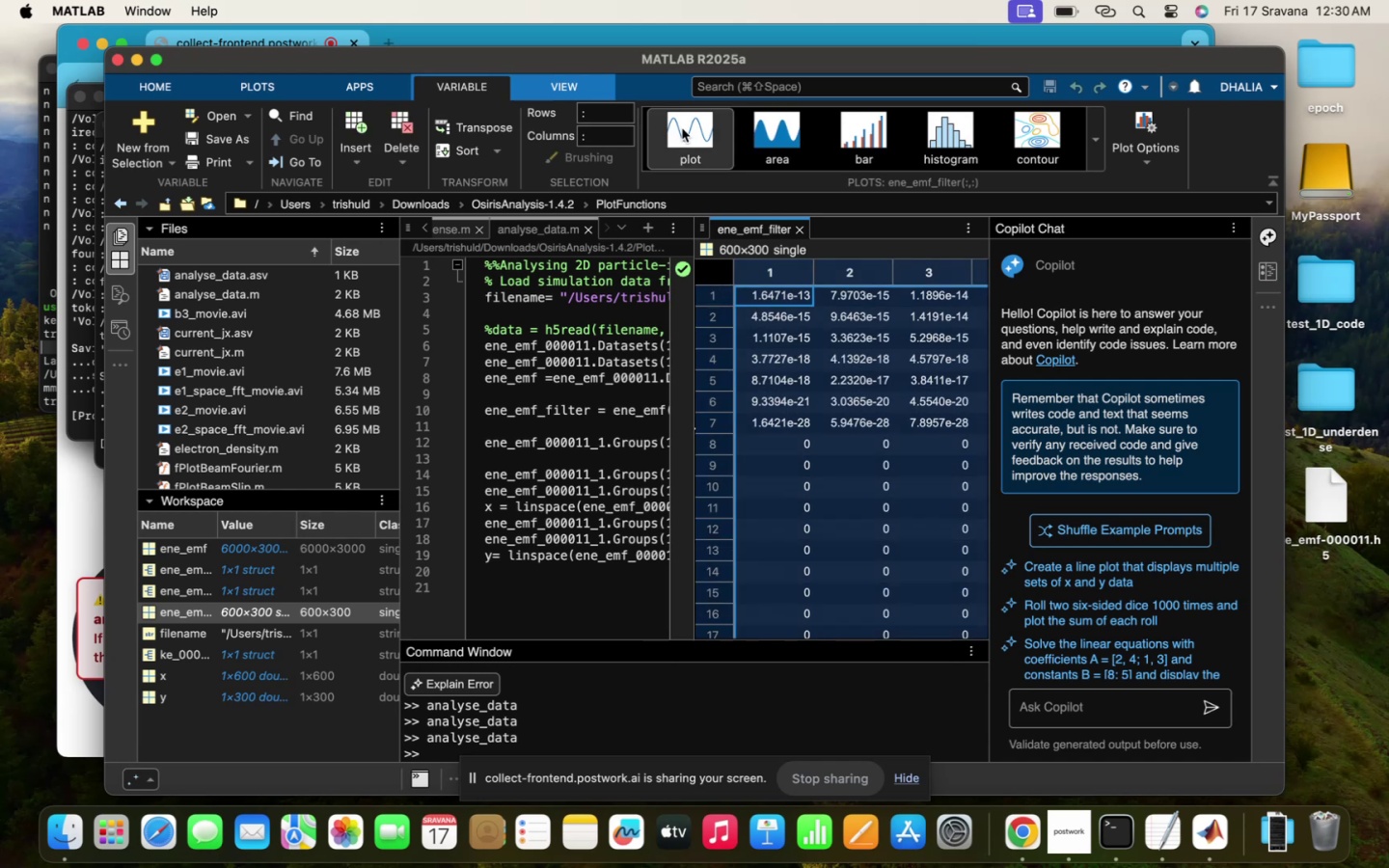 
left_click([682, 128])
 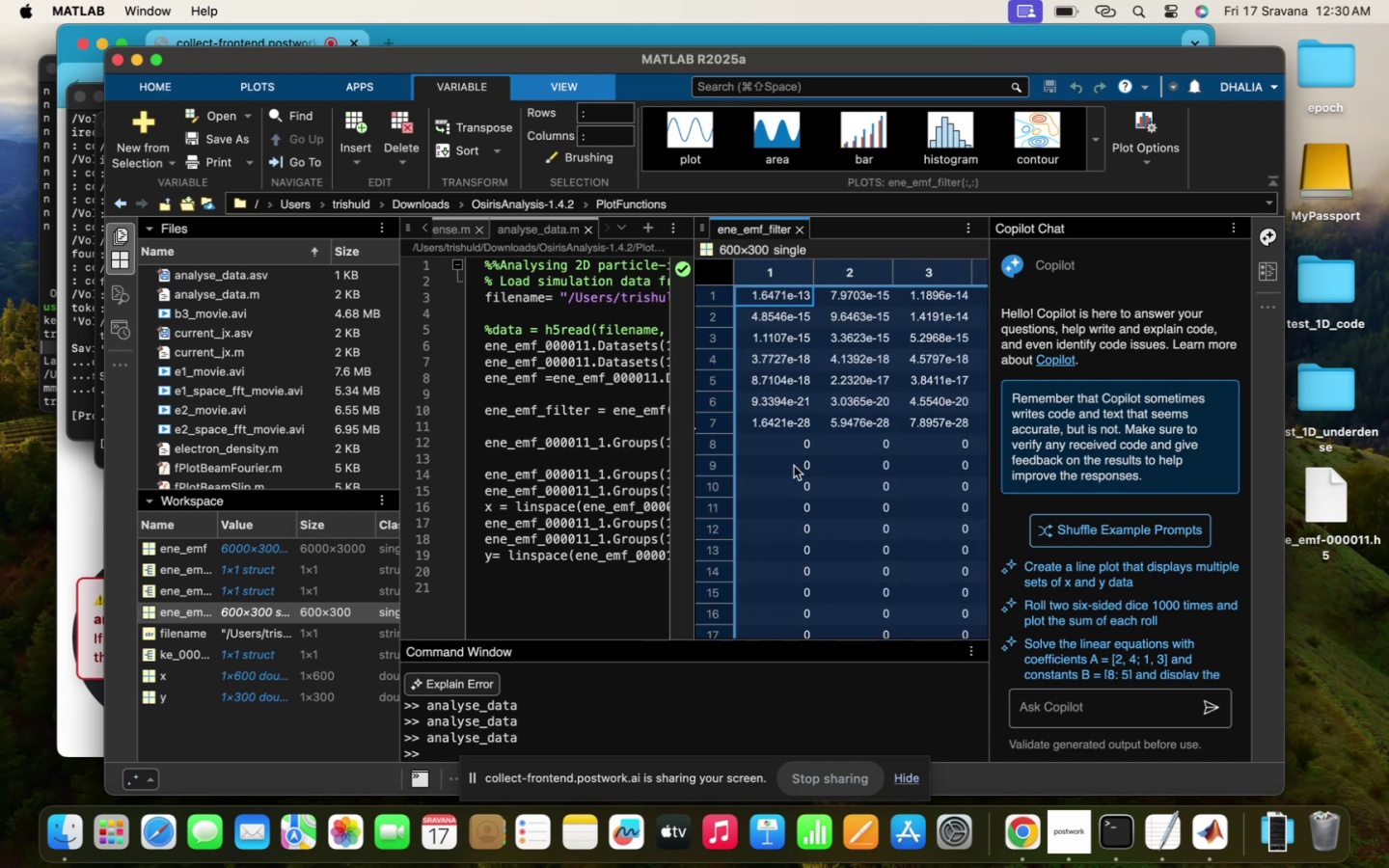 
scroll: coordinate [794, 466], scroll_direction: down, amount: 76.0
 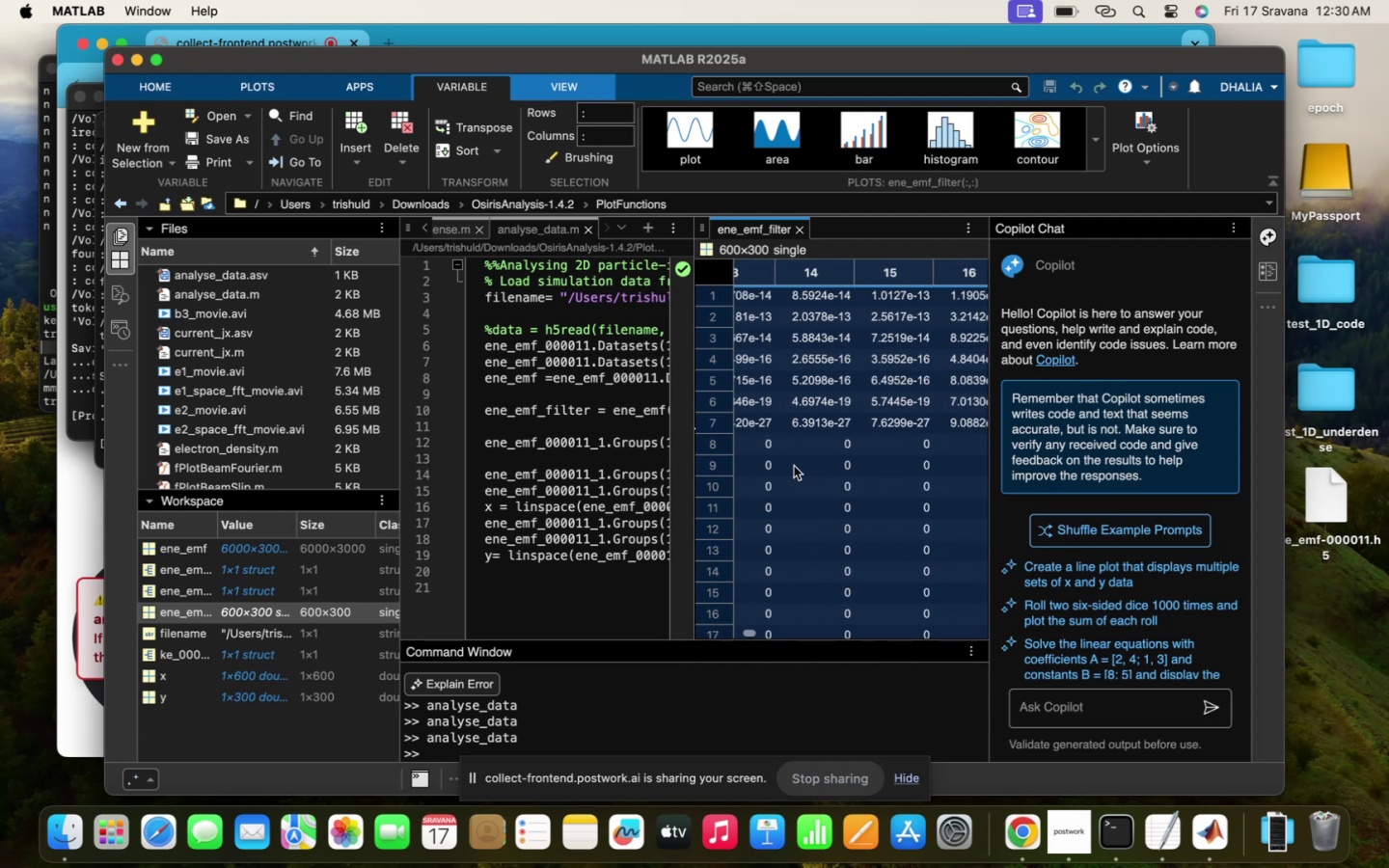 
scroll: coordinate [794, 466], scroll_direction: up, amount: 26.0
 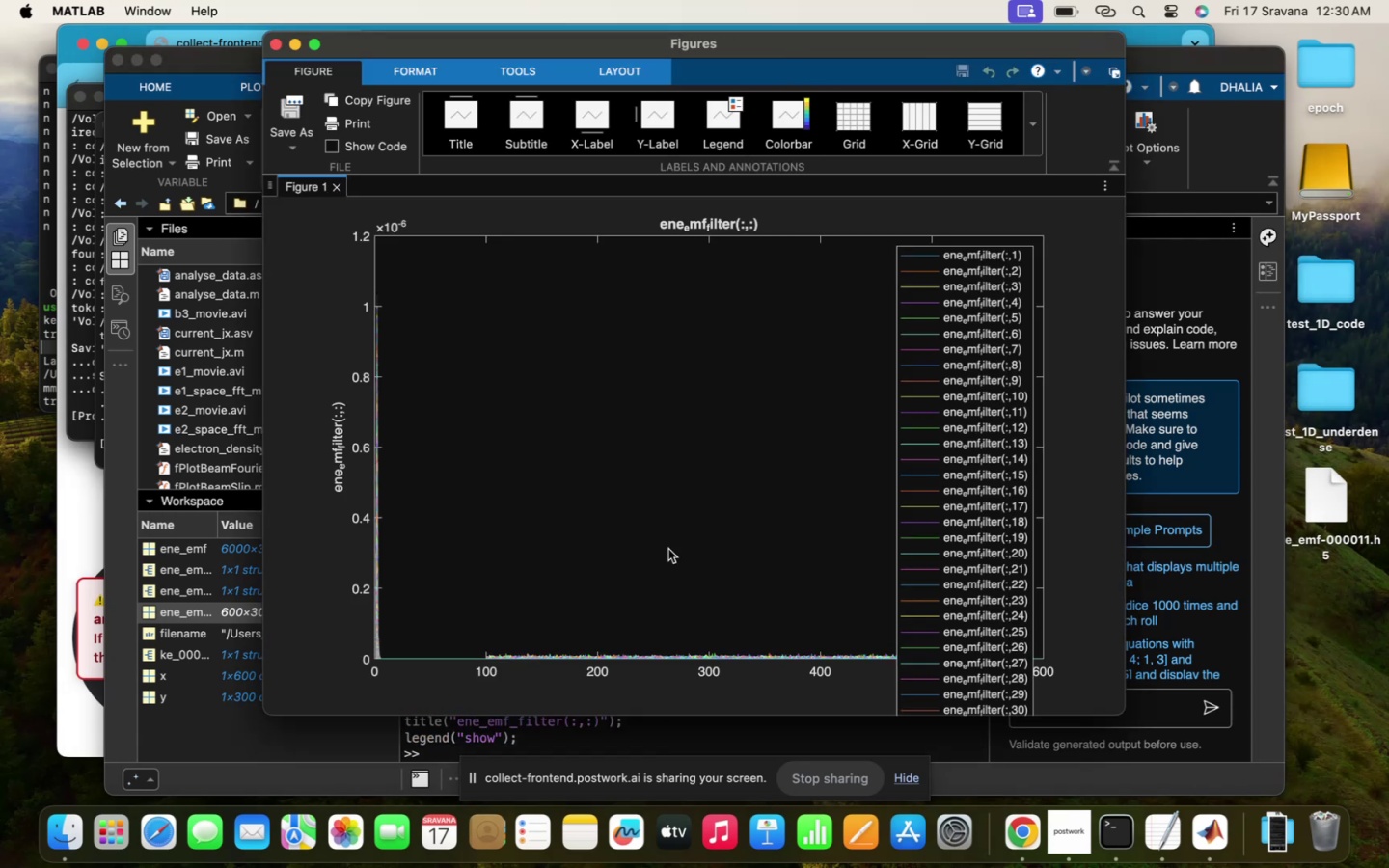 
left_click_drag(start_coordinate=[659, 587], to_coordinate=[667, 440])
 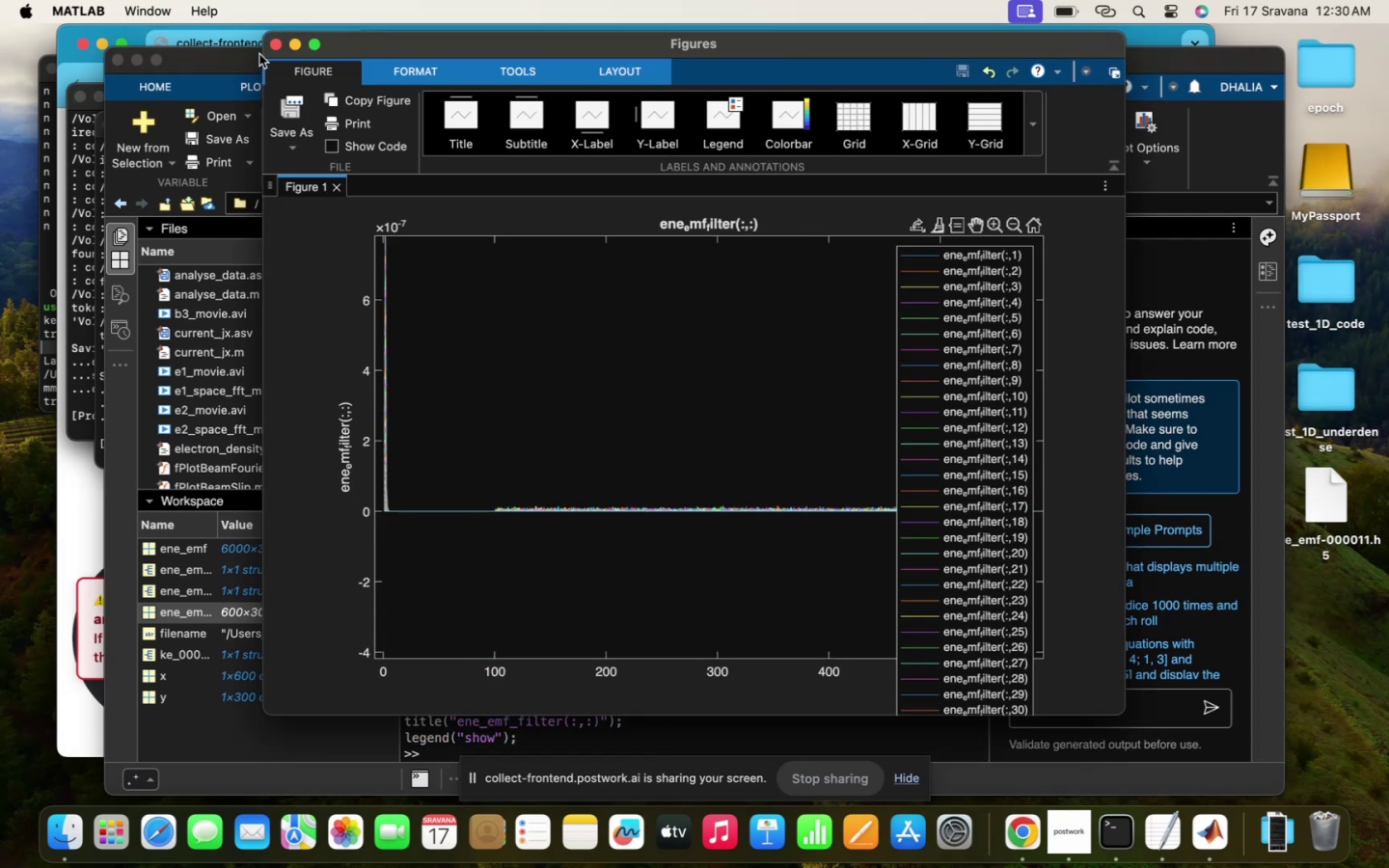 
left_click([272, 50])
 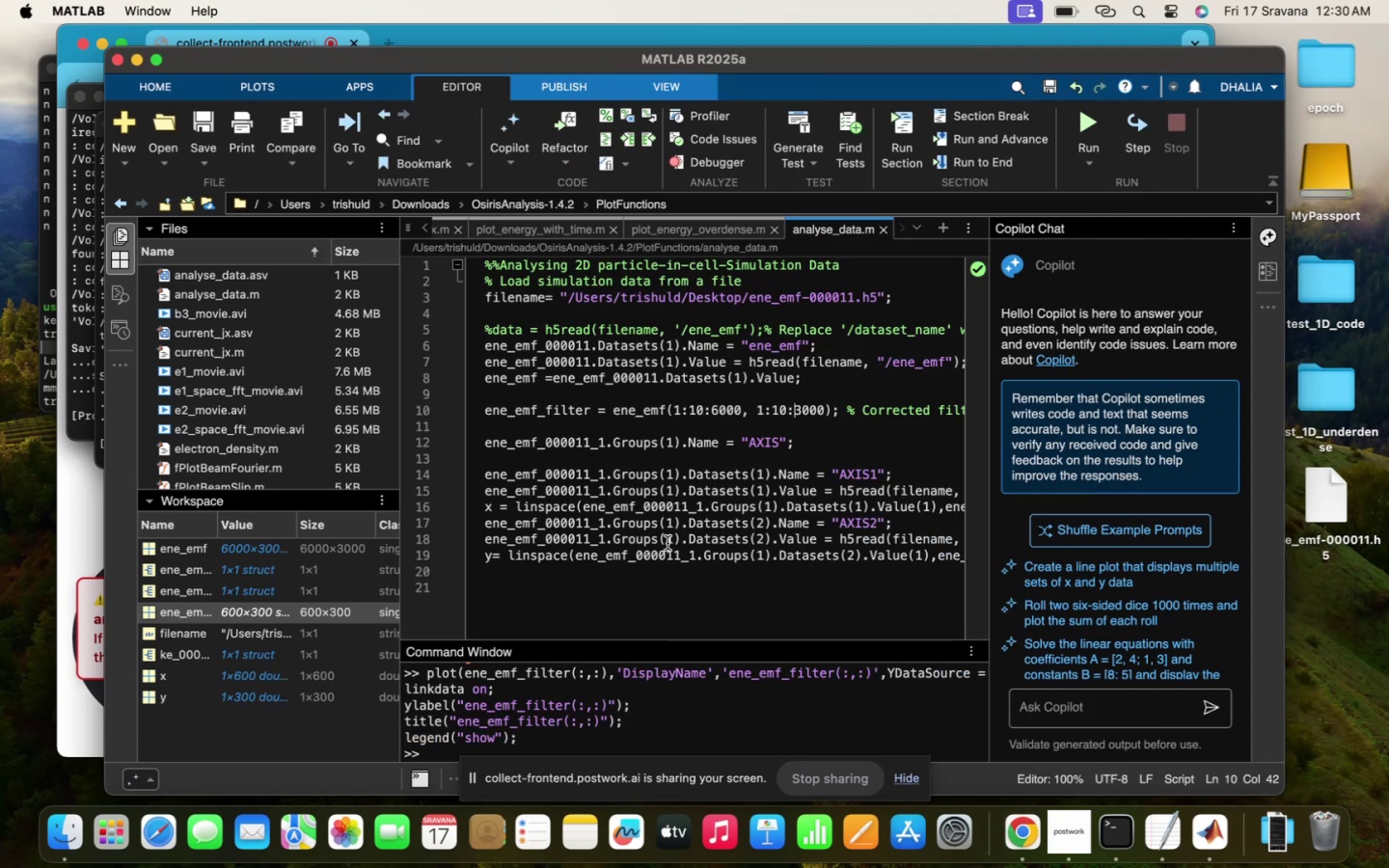 
scroll: coordinate [758, 485], scroll_direction: down, amount: 7.0
 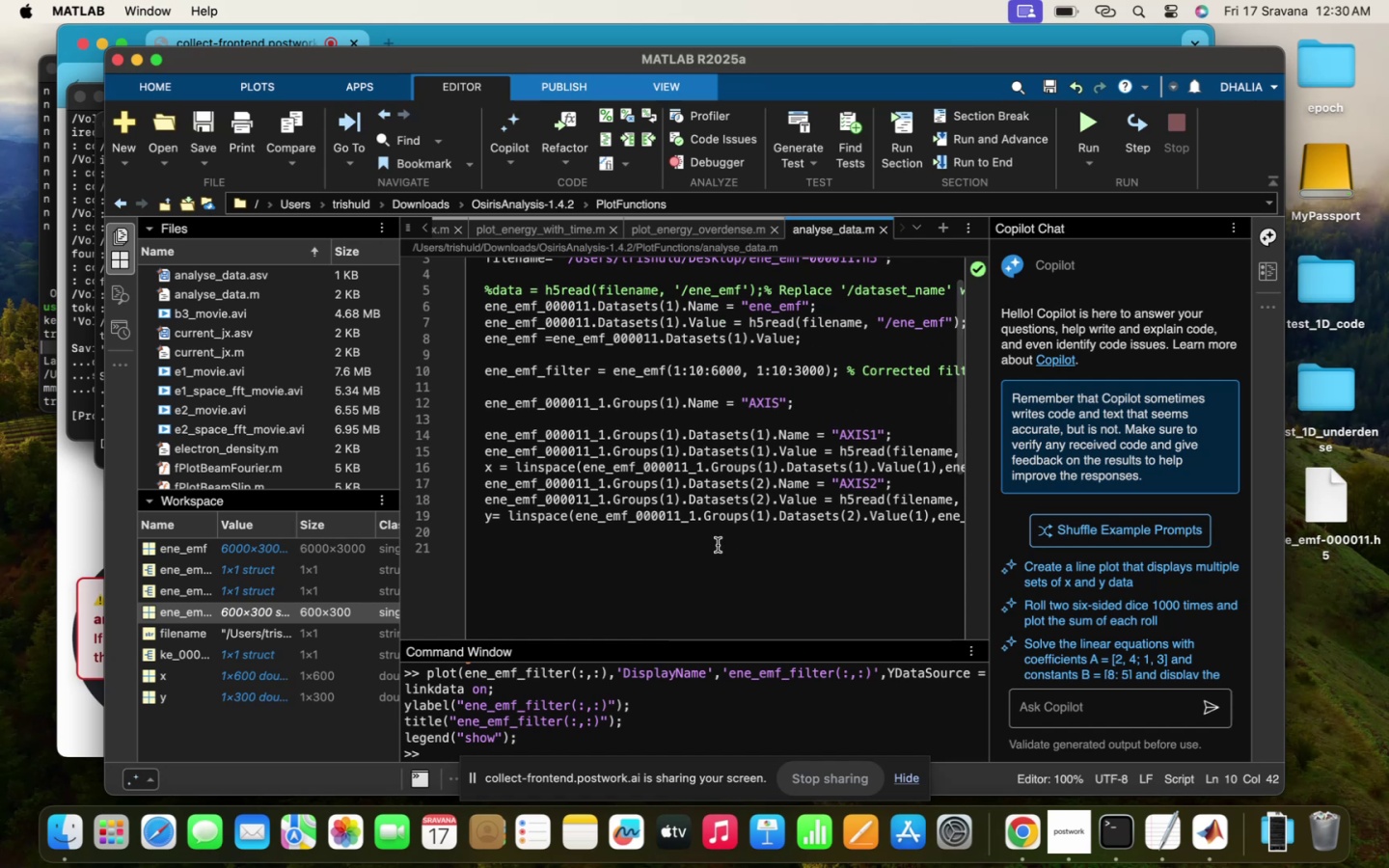 
left_click([587, 562])
 